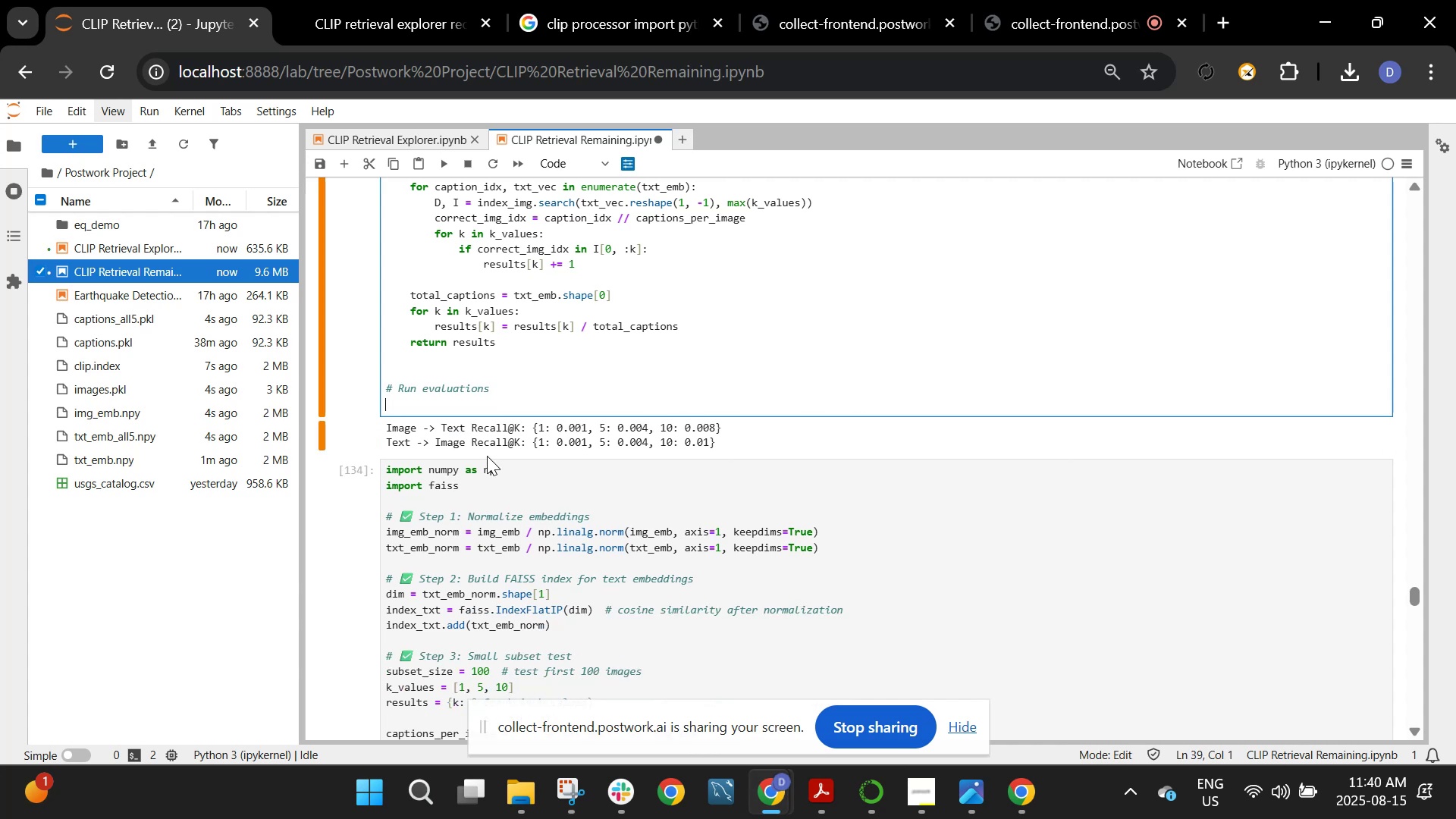 
key(Control+Z)
 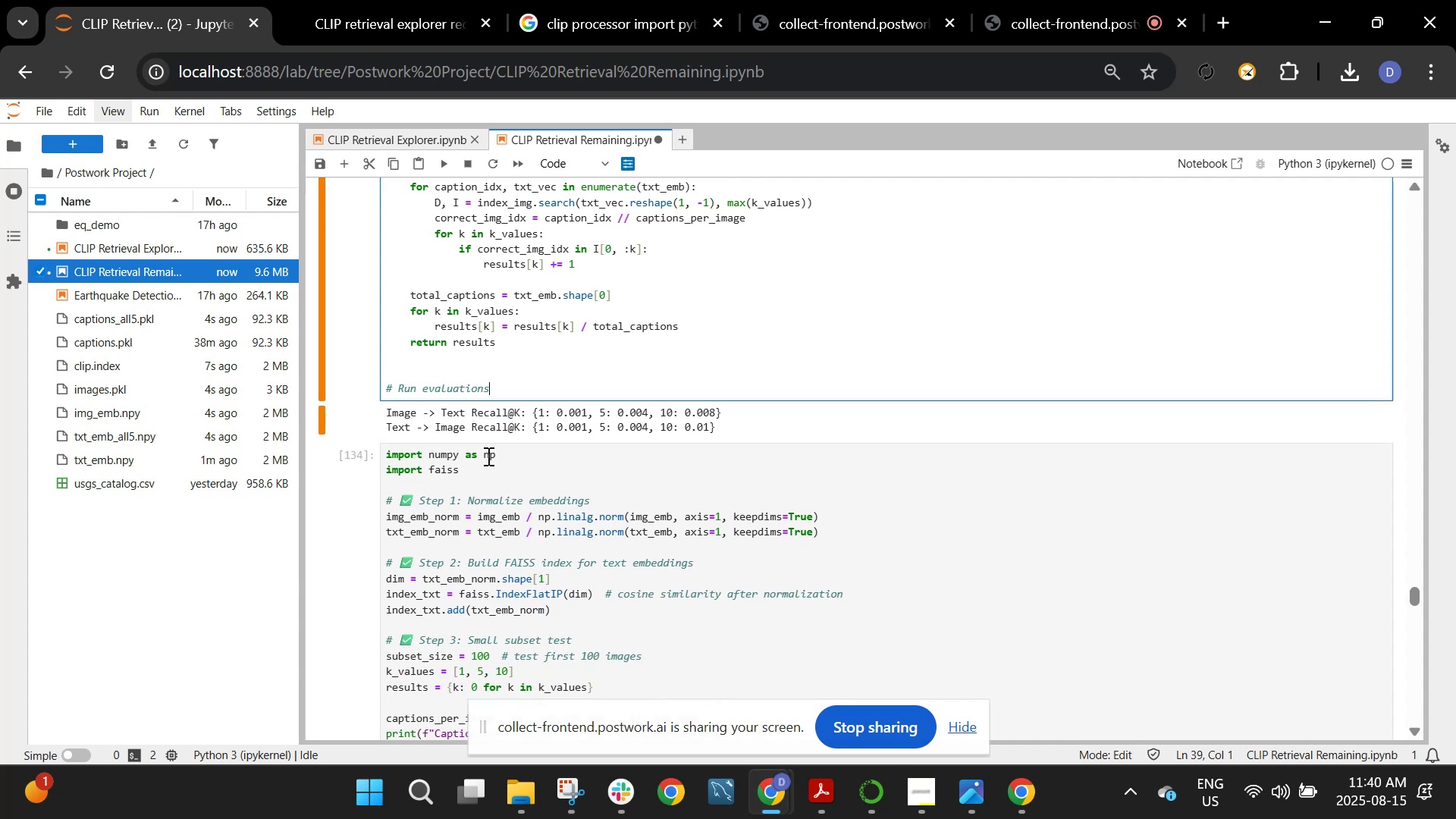 
key(Enter)
 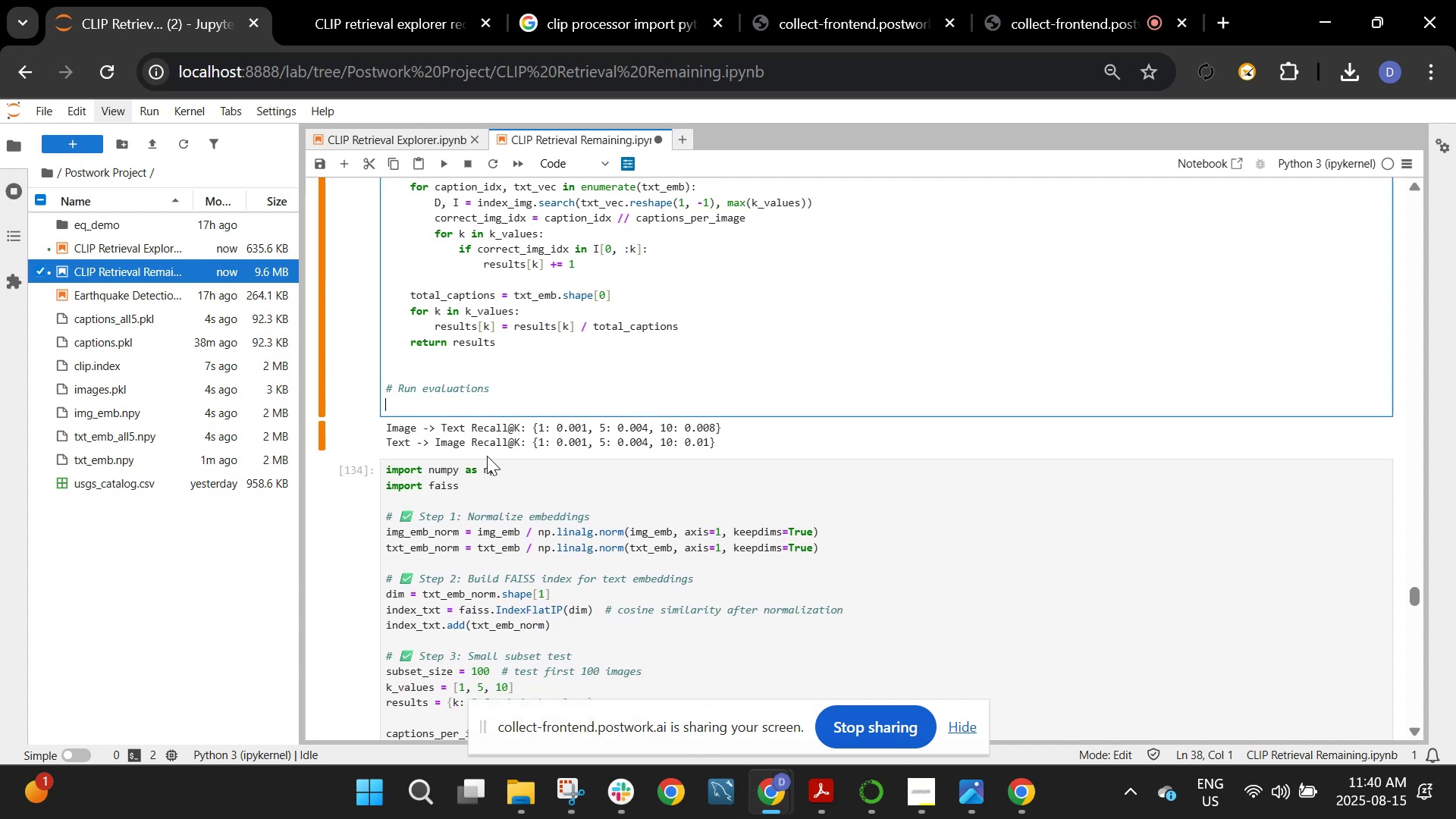 
key(Enter)
 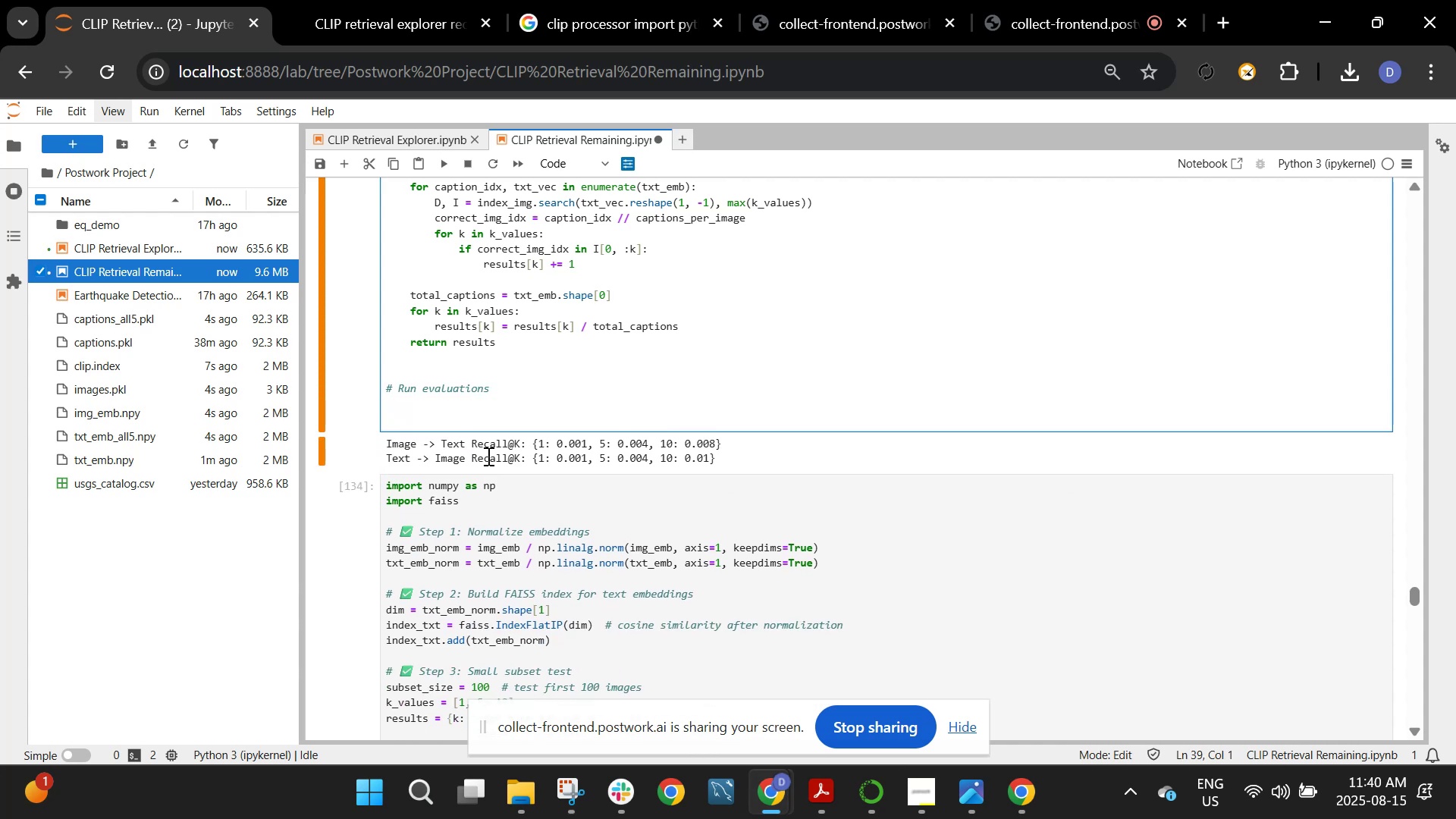 
key(Control+V)
 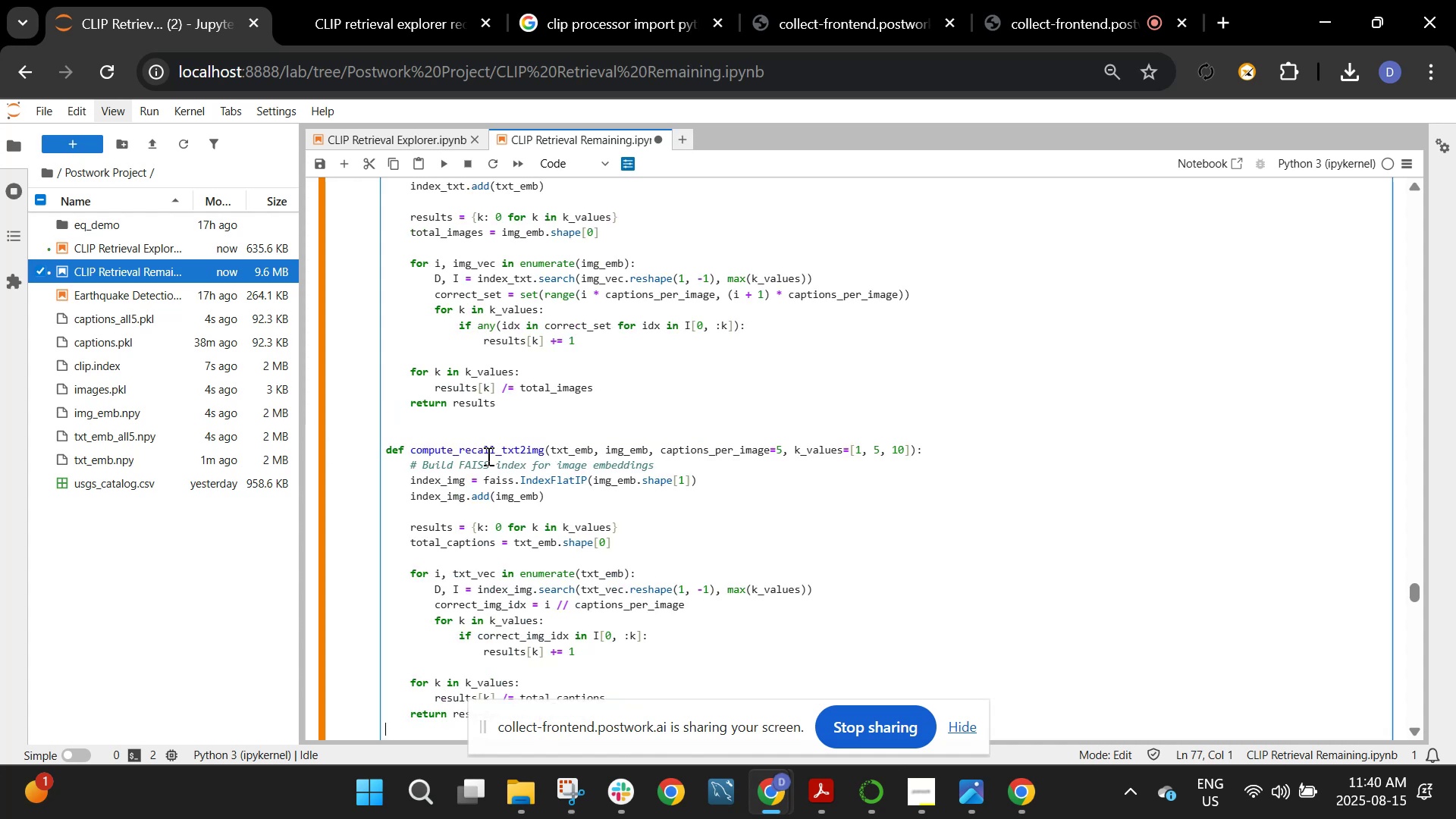 
key(Control+Z)
 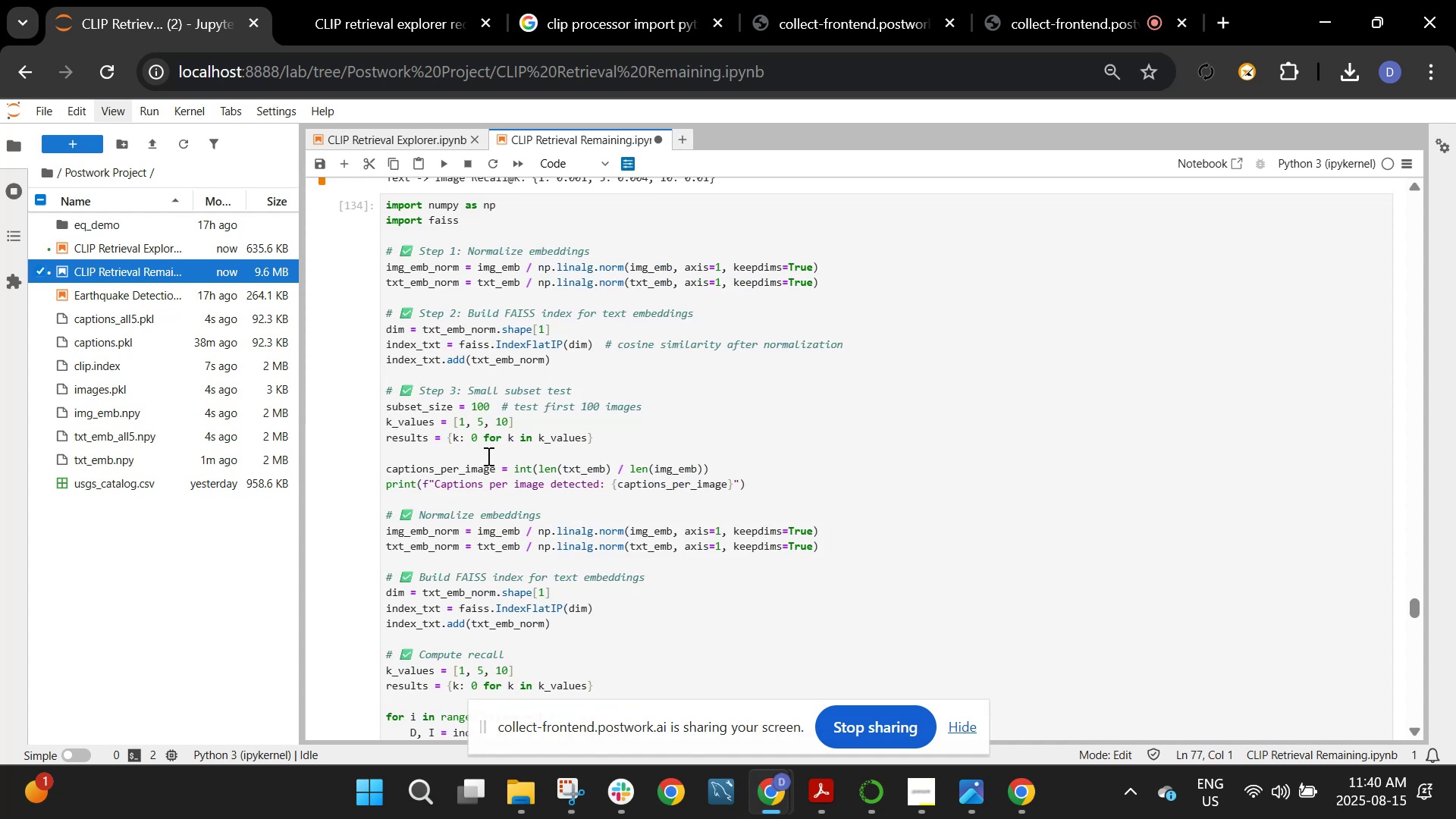 
scroll: coordinate [487, 456], scroll_direction: down, amount: 4.0
 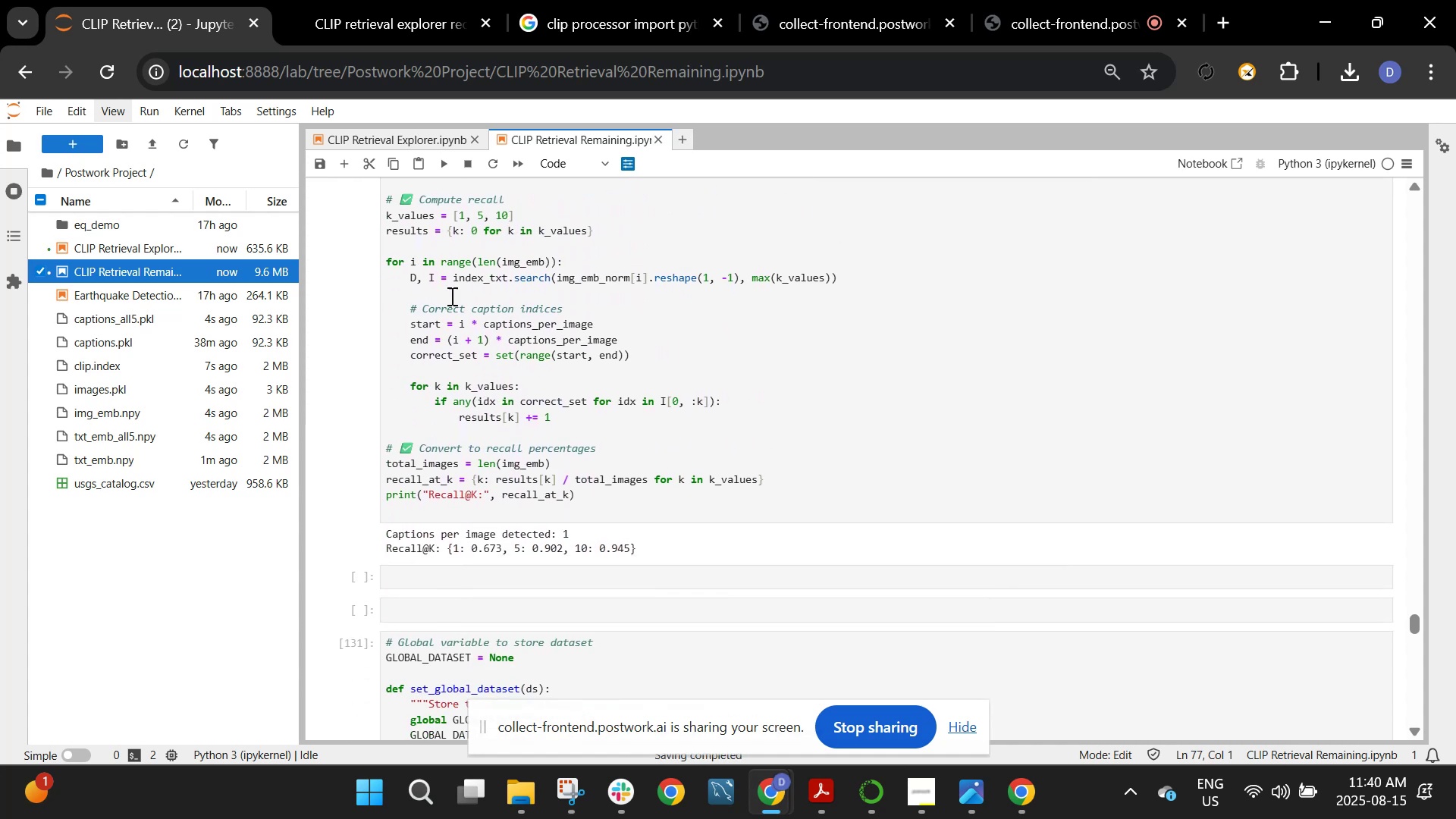 
left_click([416, 0])
 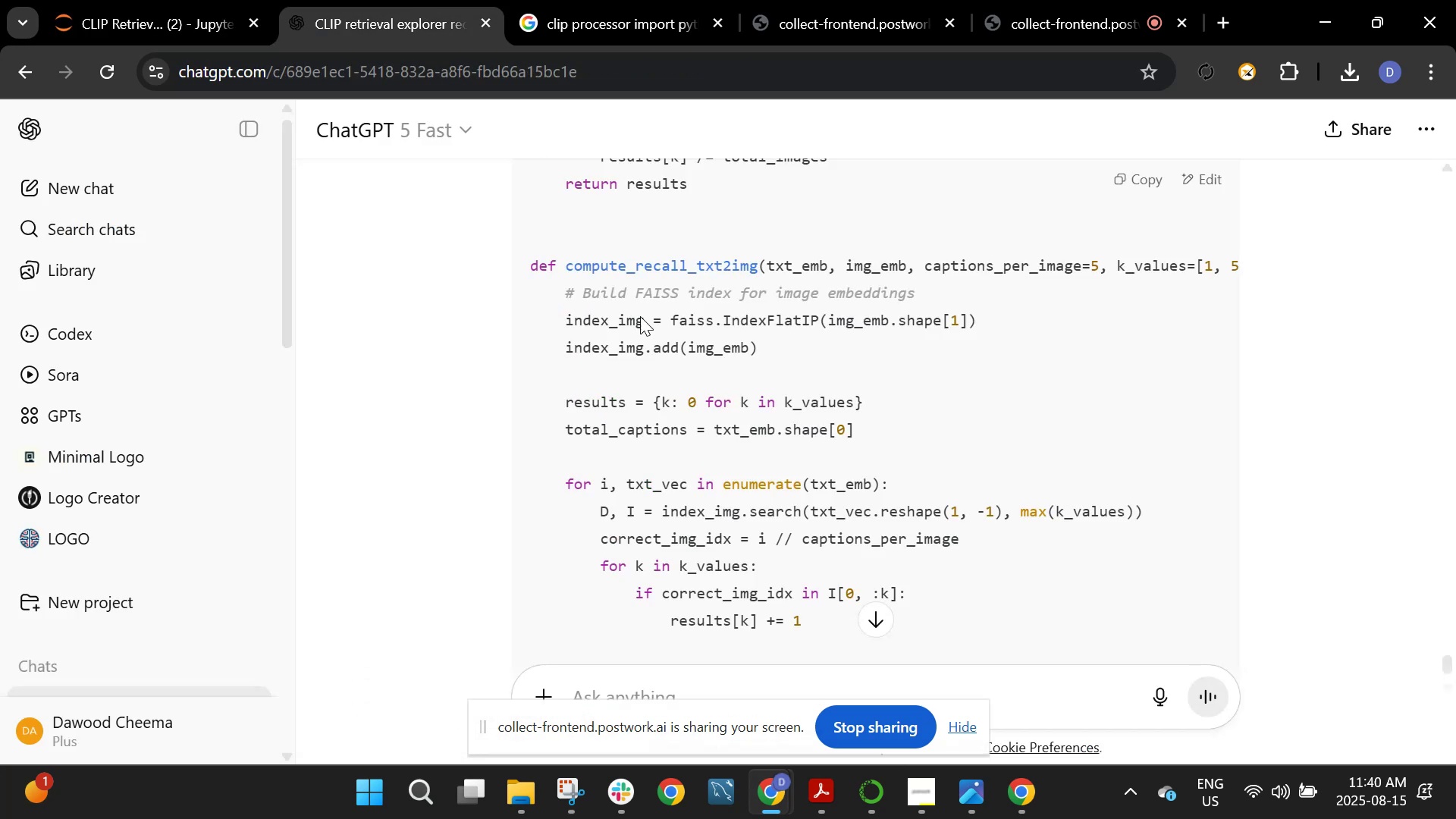 
scroll: coordinate [806, 388], scroll_direction: down, amount: 7.0
 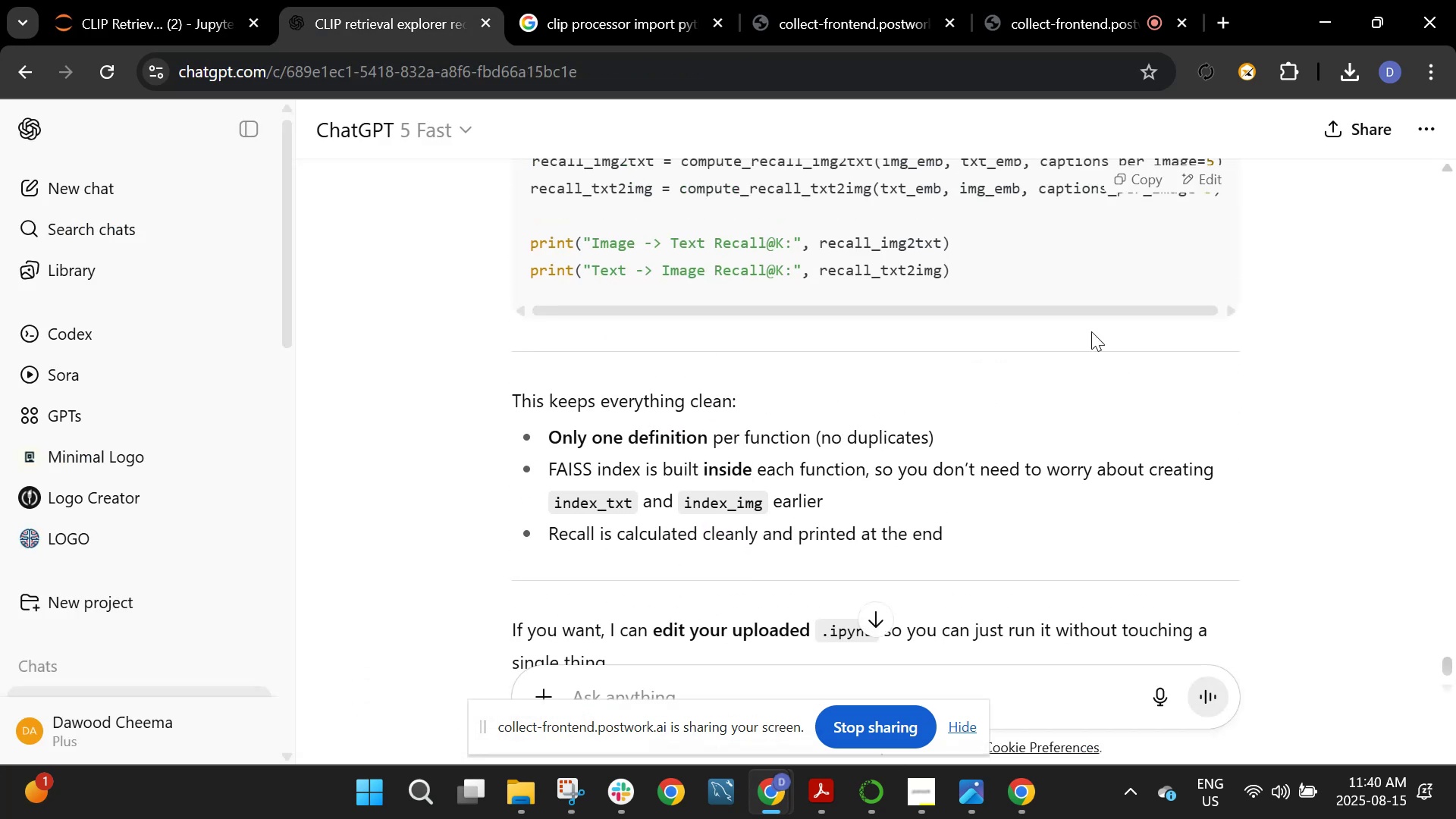 
scroll: coordinate [1121, 251], scroll_direction: up, amount: 2.0
 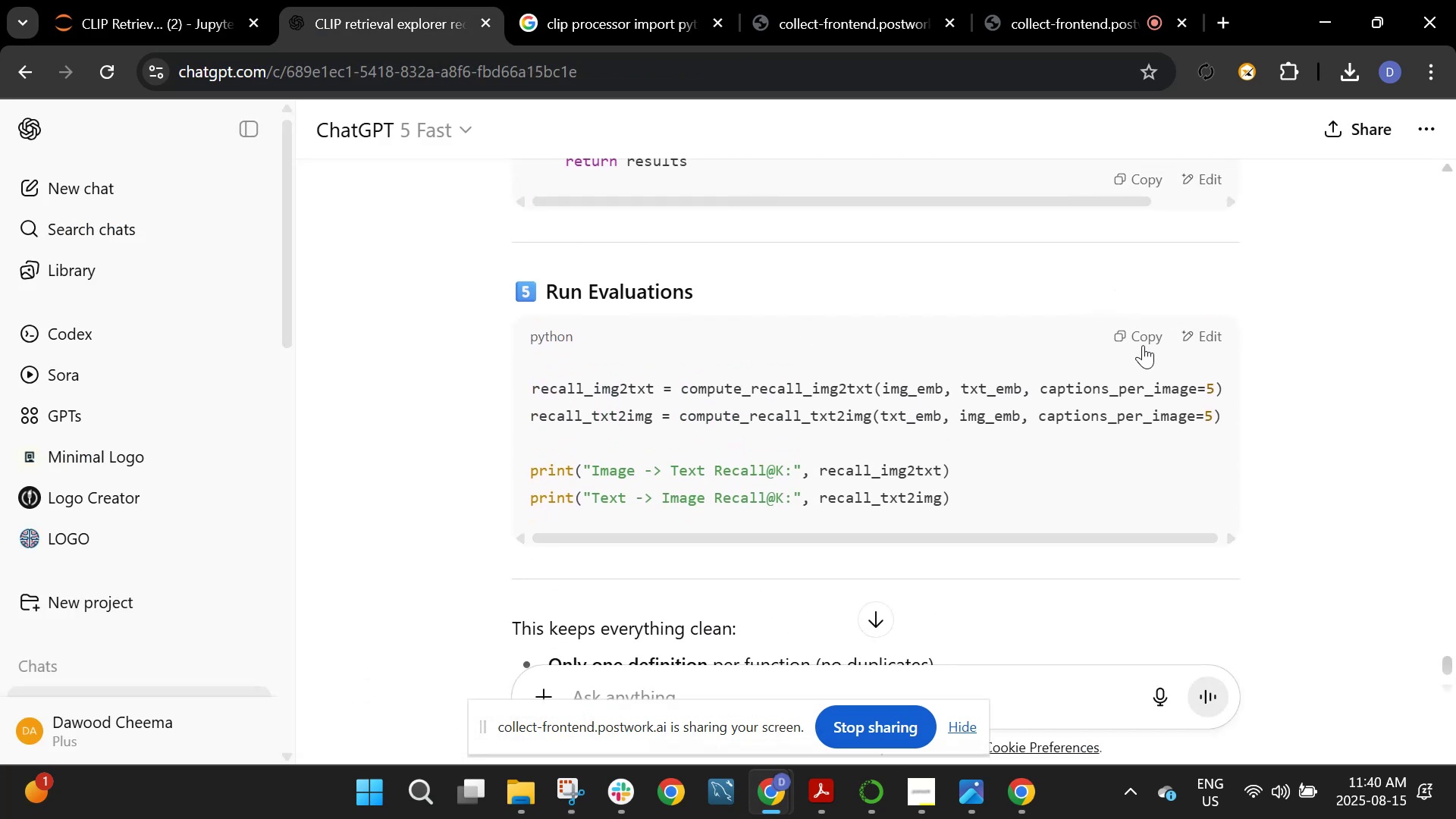 
left_click([1143, 346])
 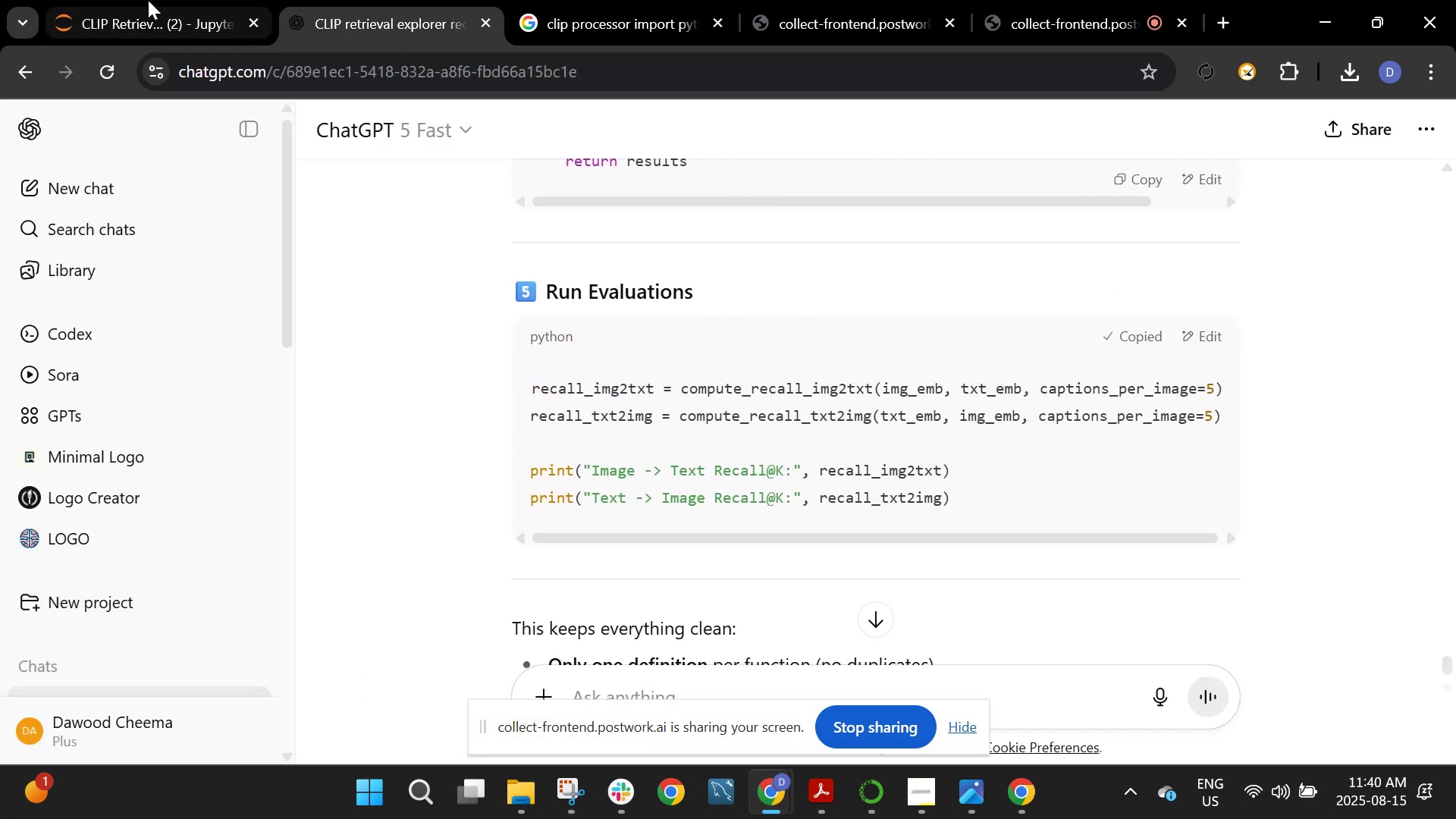 
left_click([93, 0])
 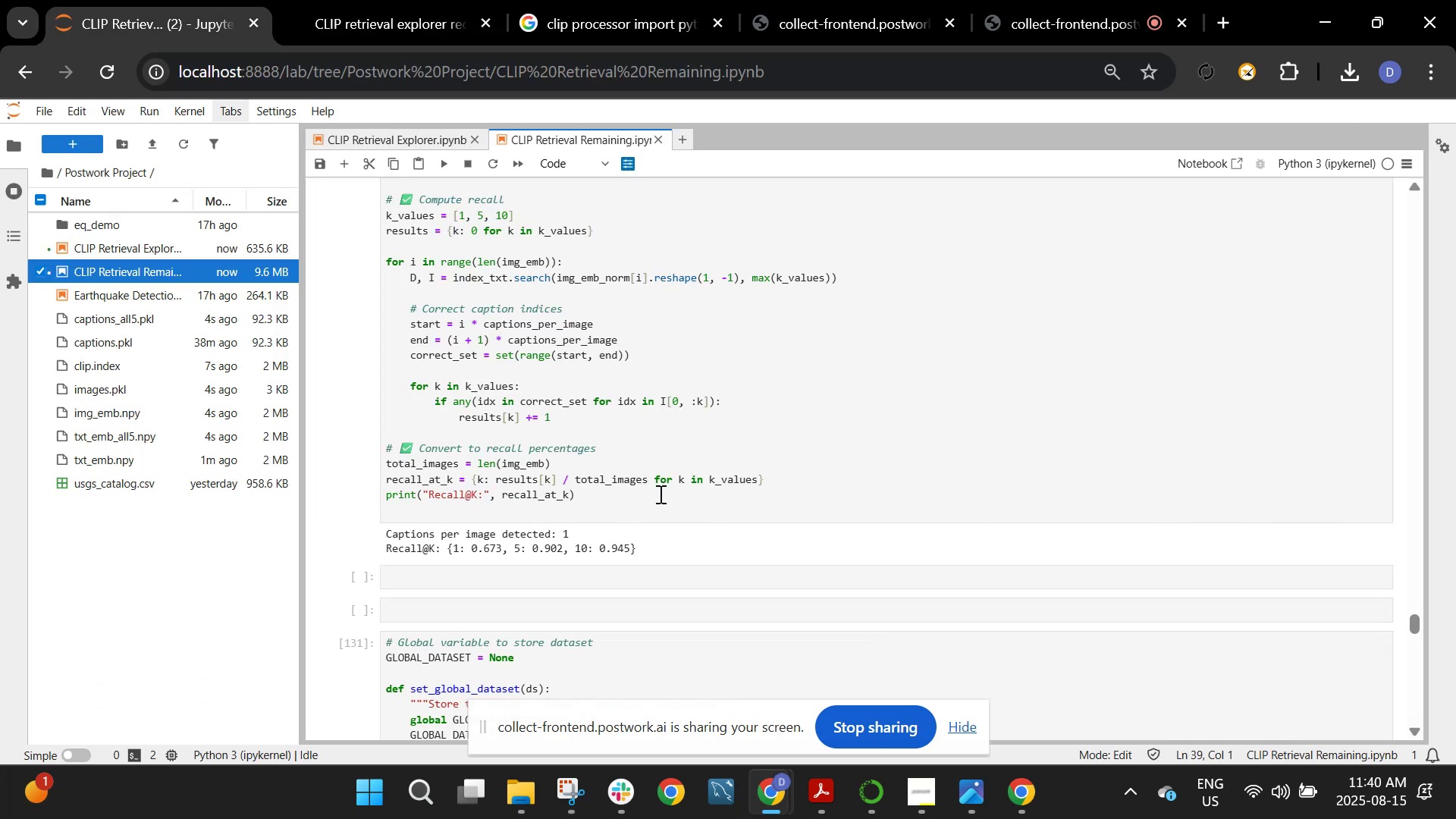 
left_click([657, 498])
 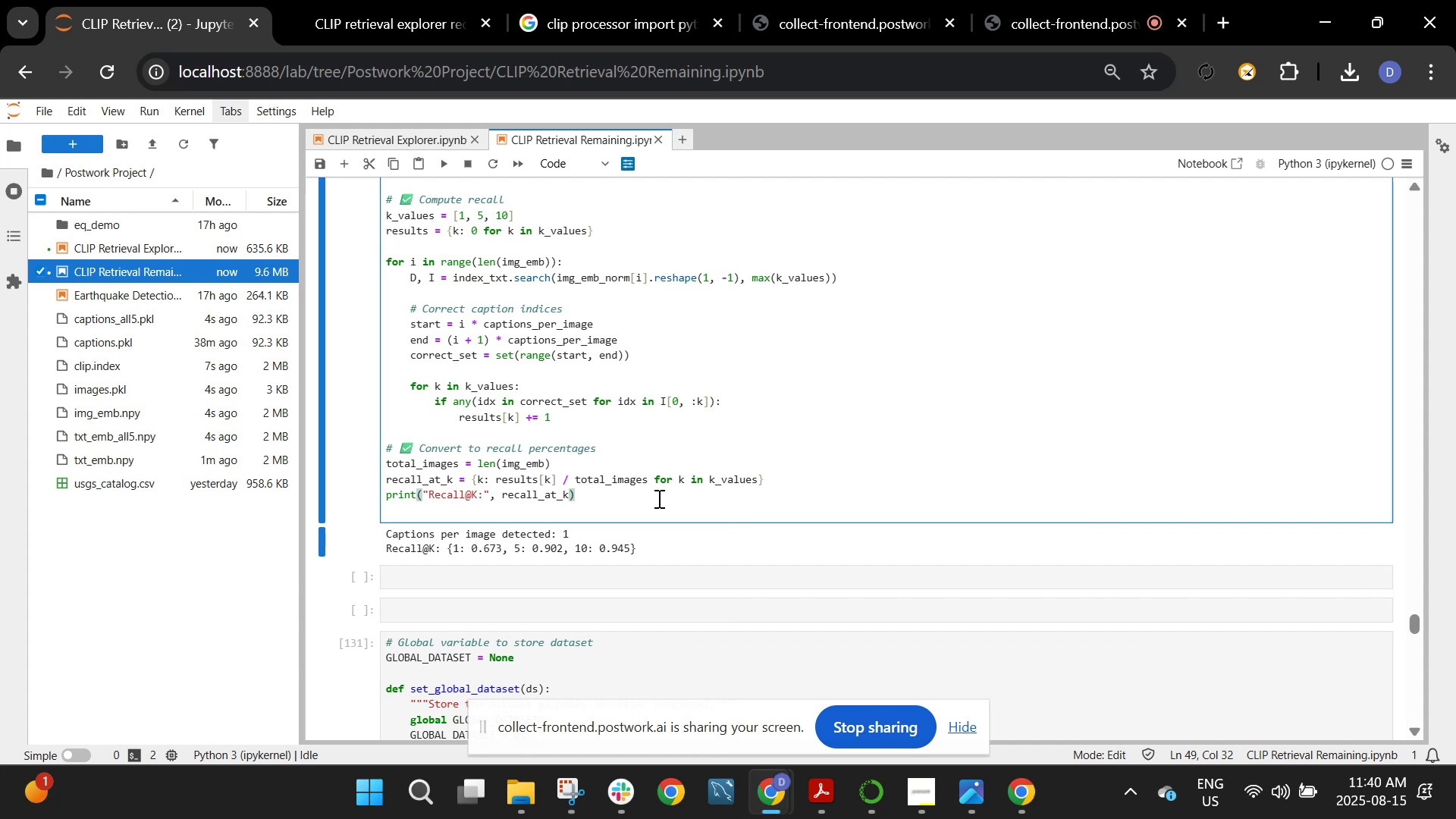 
scroll: coordinate [657, 498], scroll_direction: up, amount: 12.0
 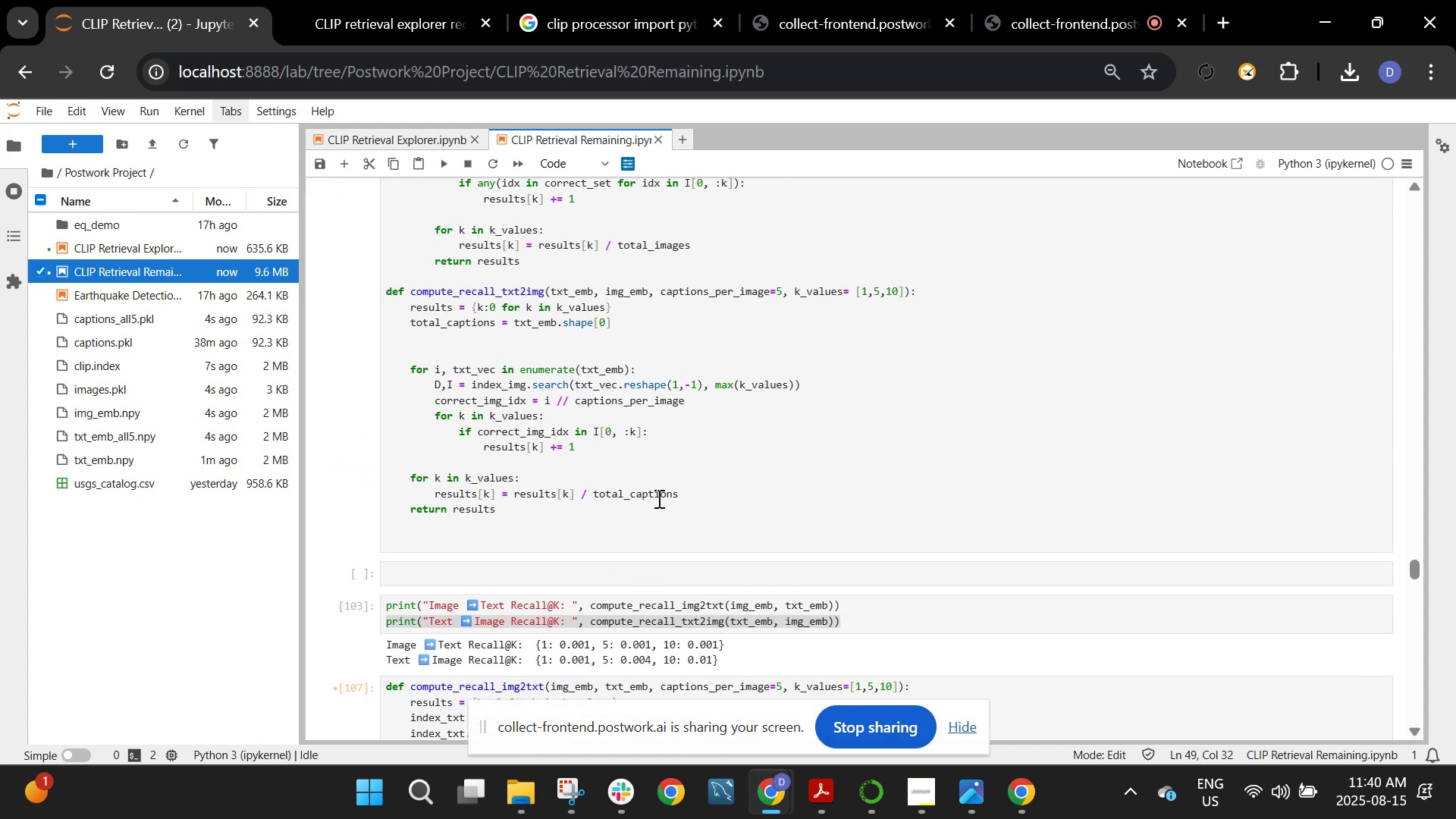 
left_click([639, 519])
 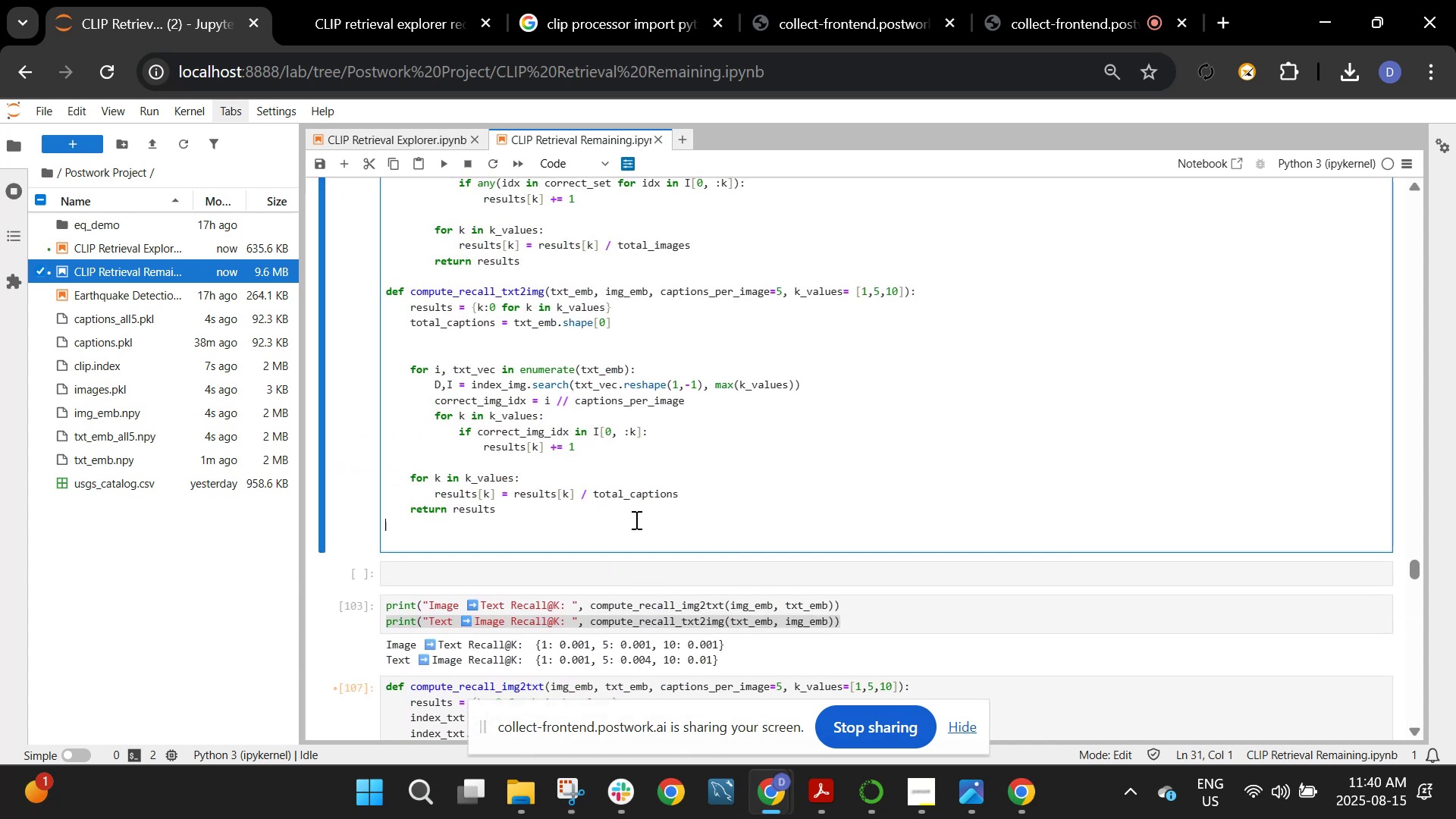 
key(Control+V)
 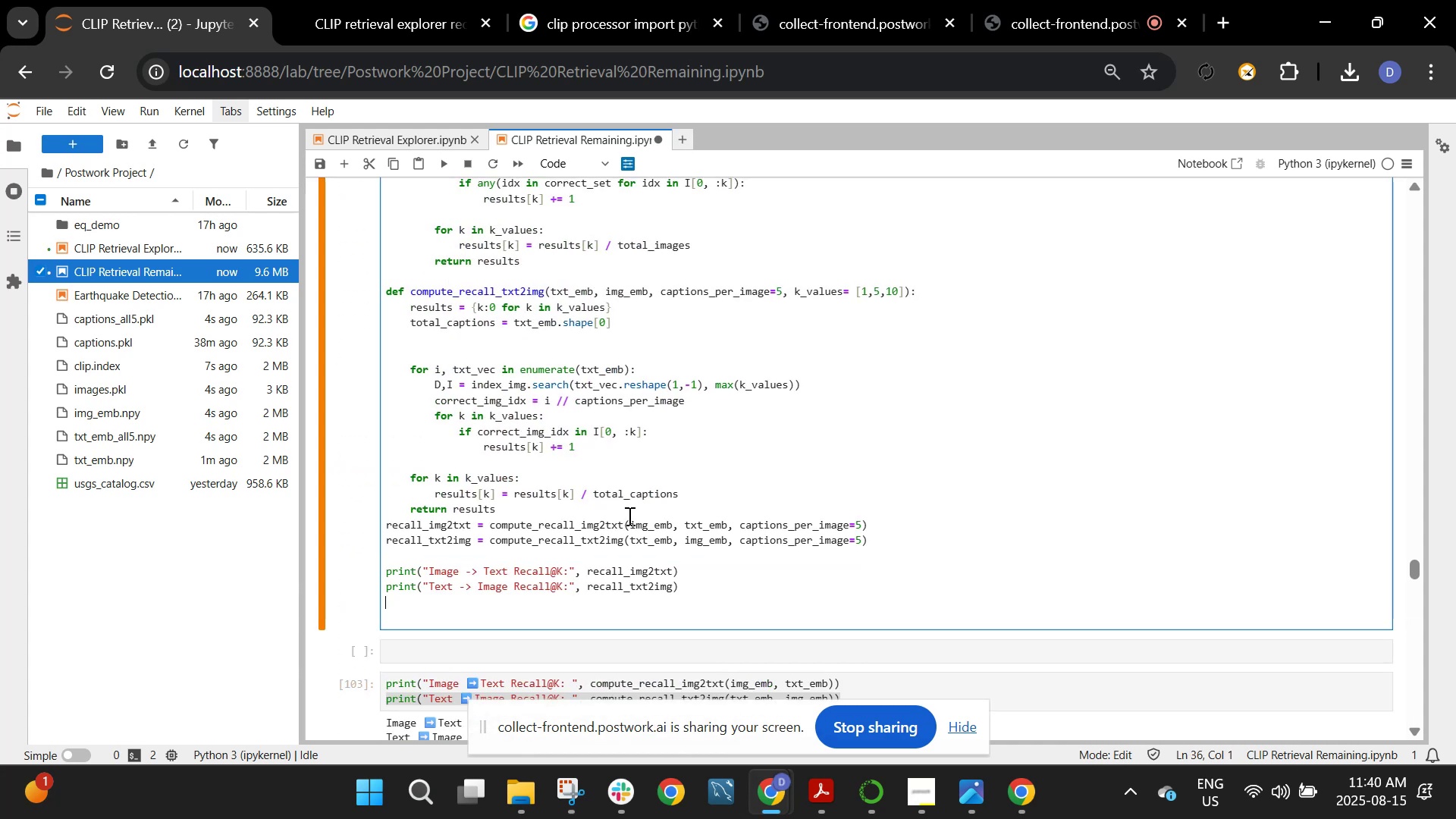 
left_click([628, 516])
 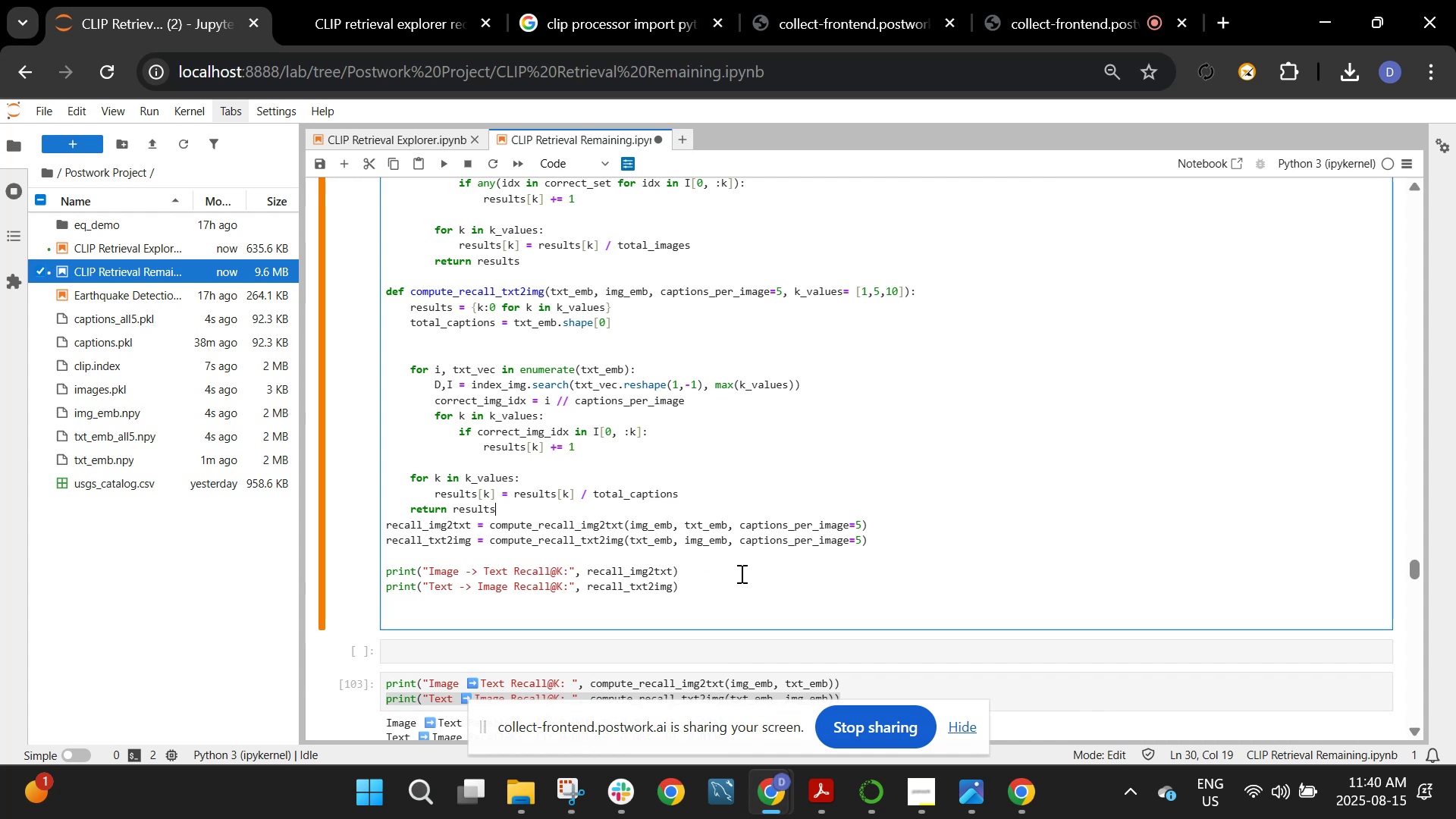 
left_click_drag(start_coordinate=[745, 574], to_coordinate=[325, 533])
 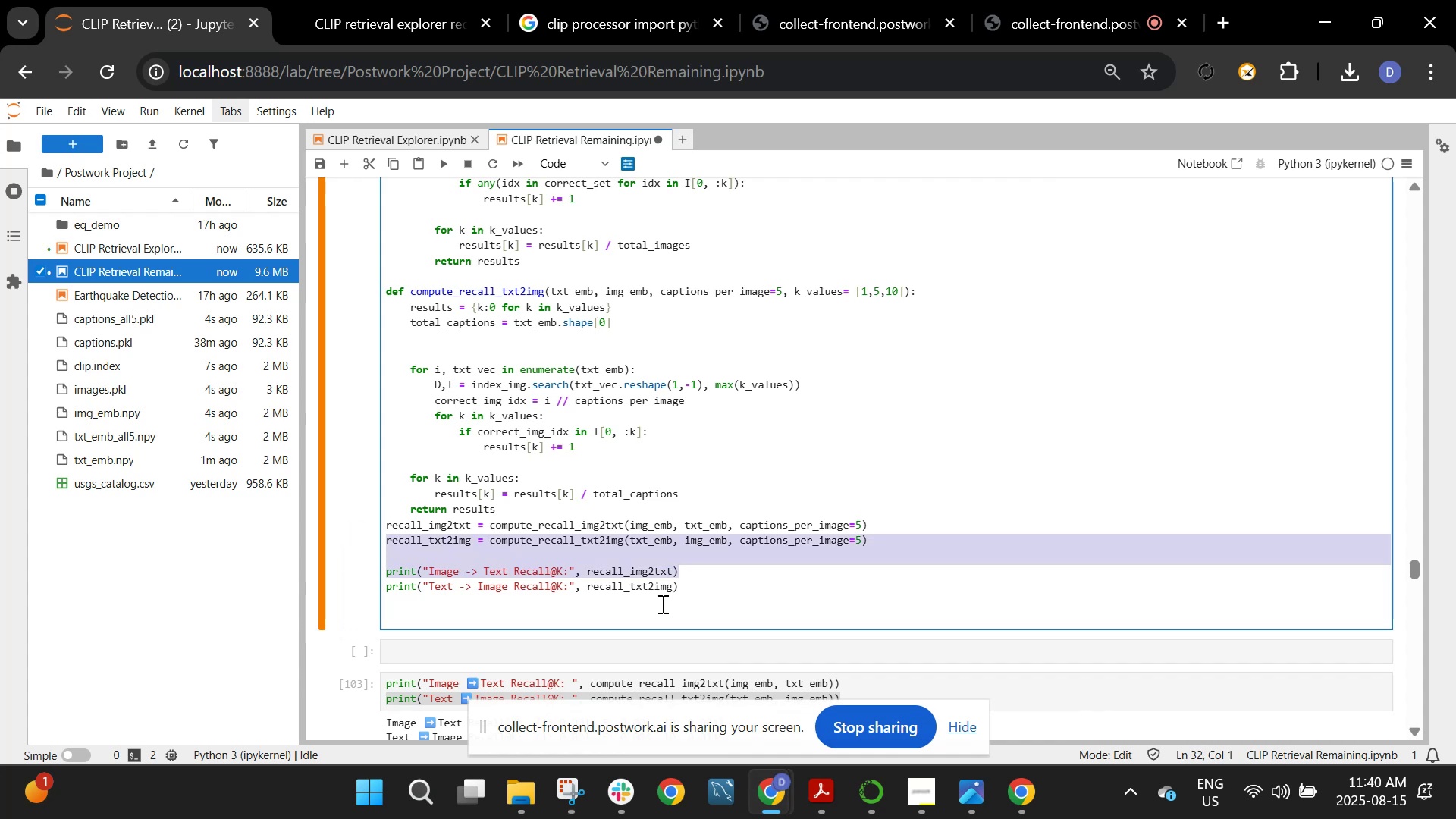 
left_click_drag(start_coordinate=[692, 595], to_coordinate=[373, 527])
 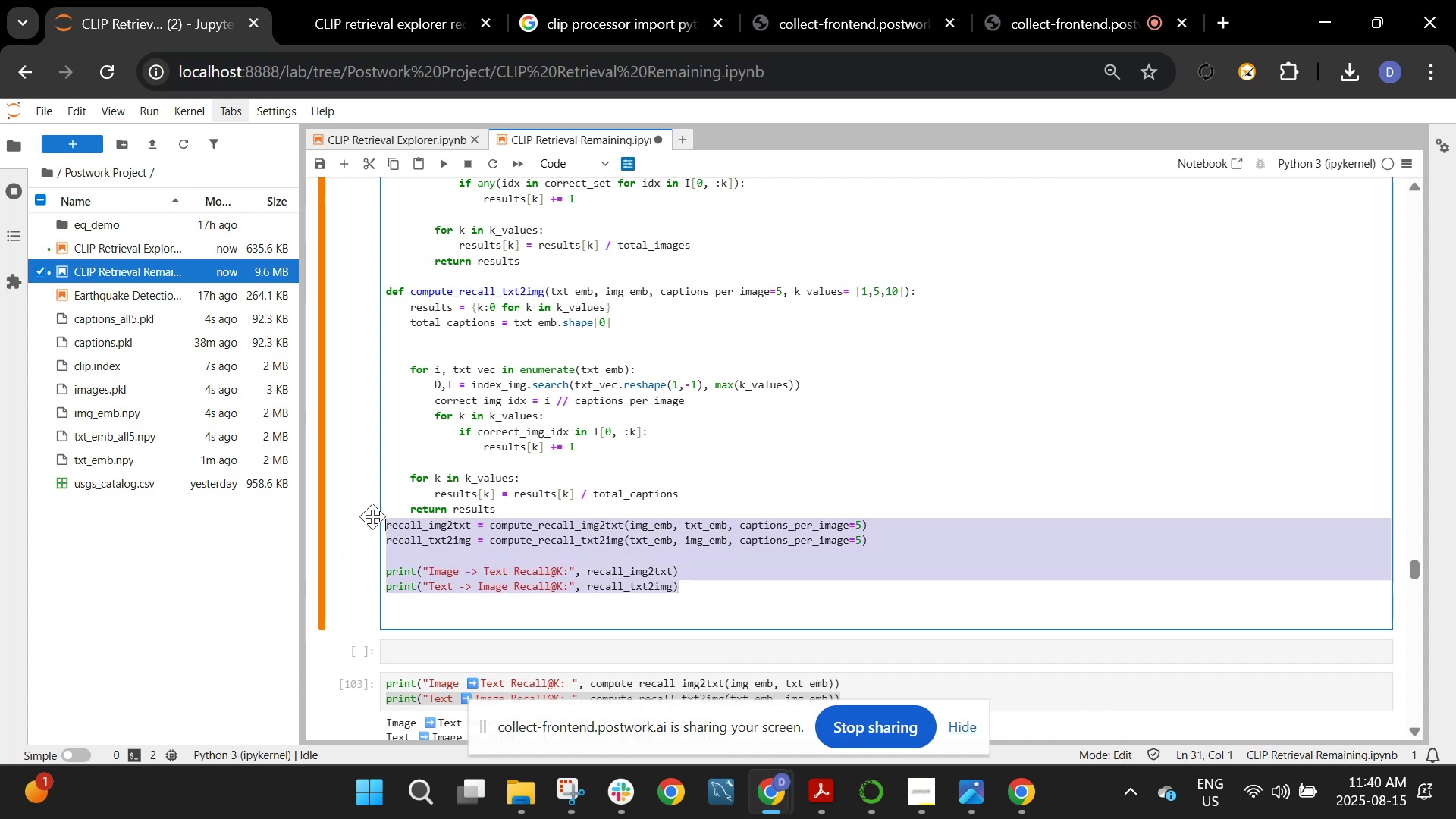 
key(Backspace)
 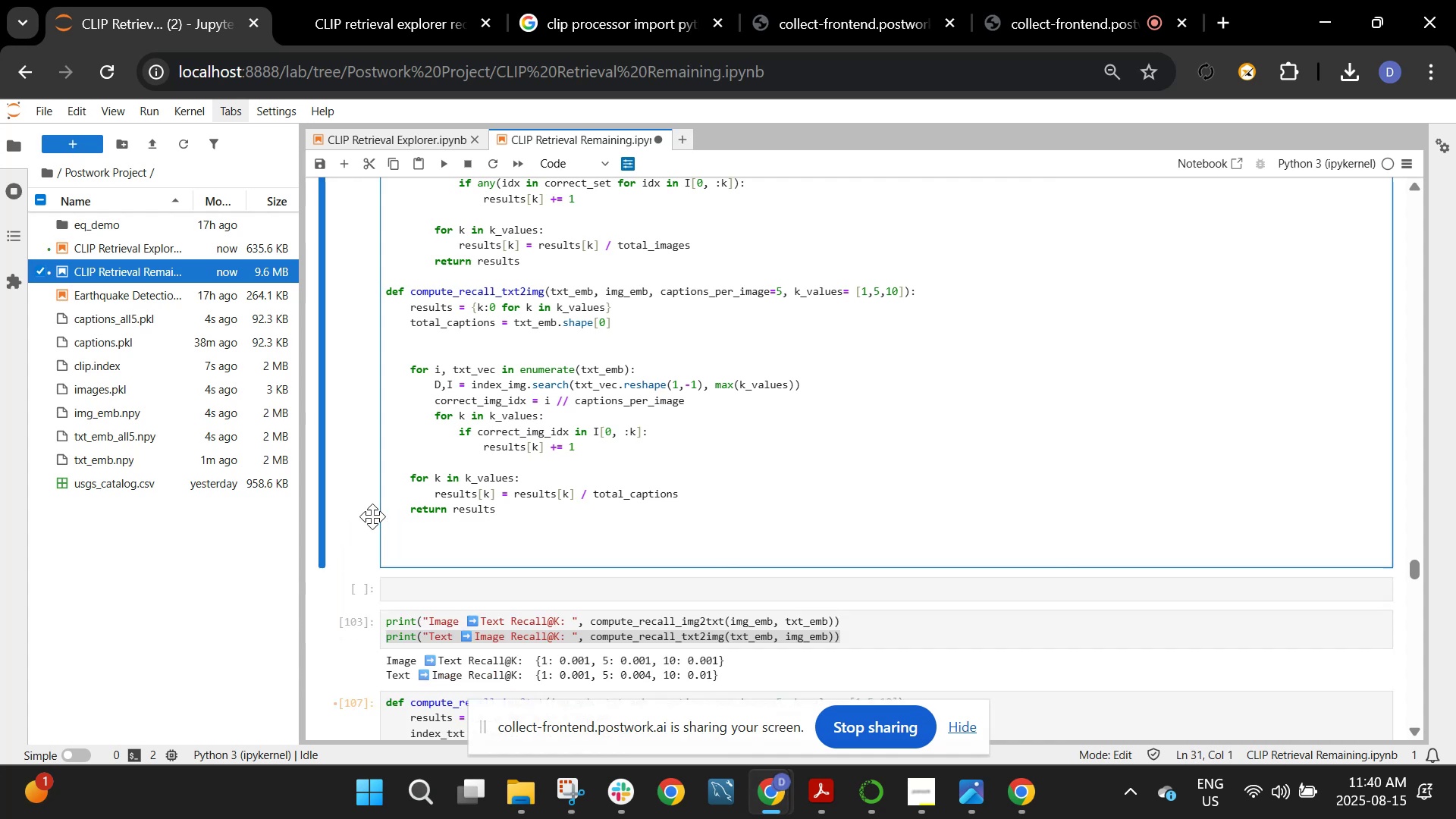 
key(Backspace)
 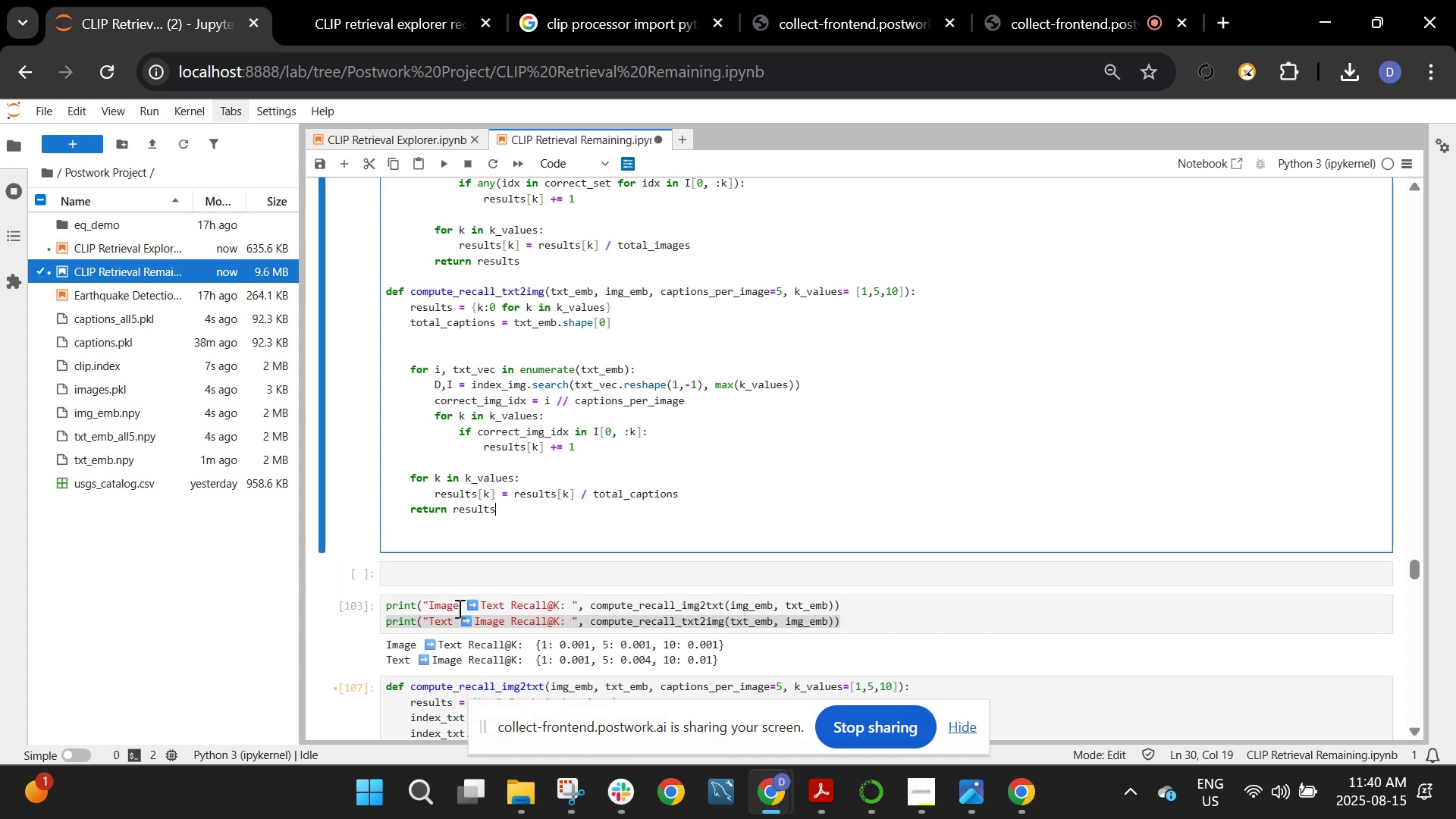 
left_click([460, 578])
 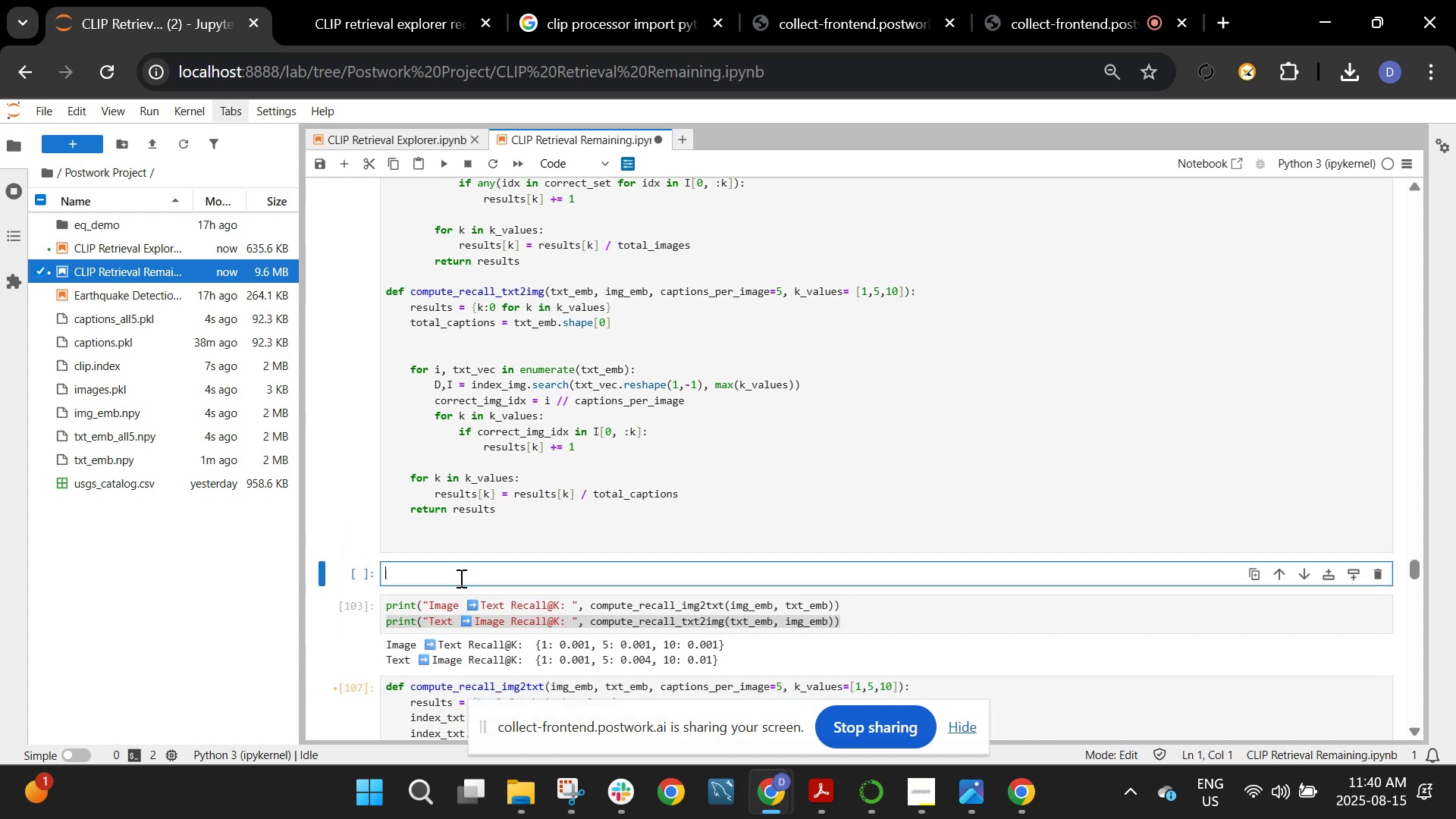 
key(Control+V)
 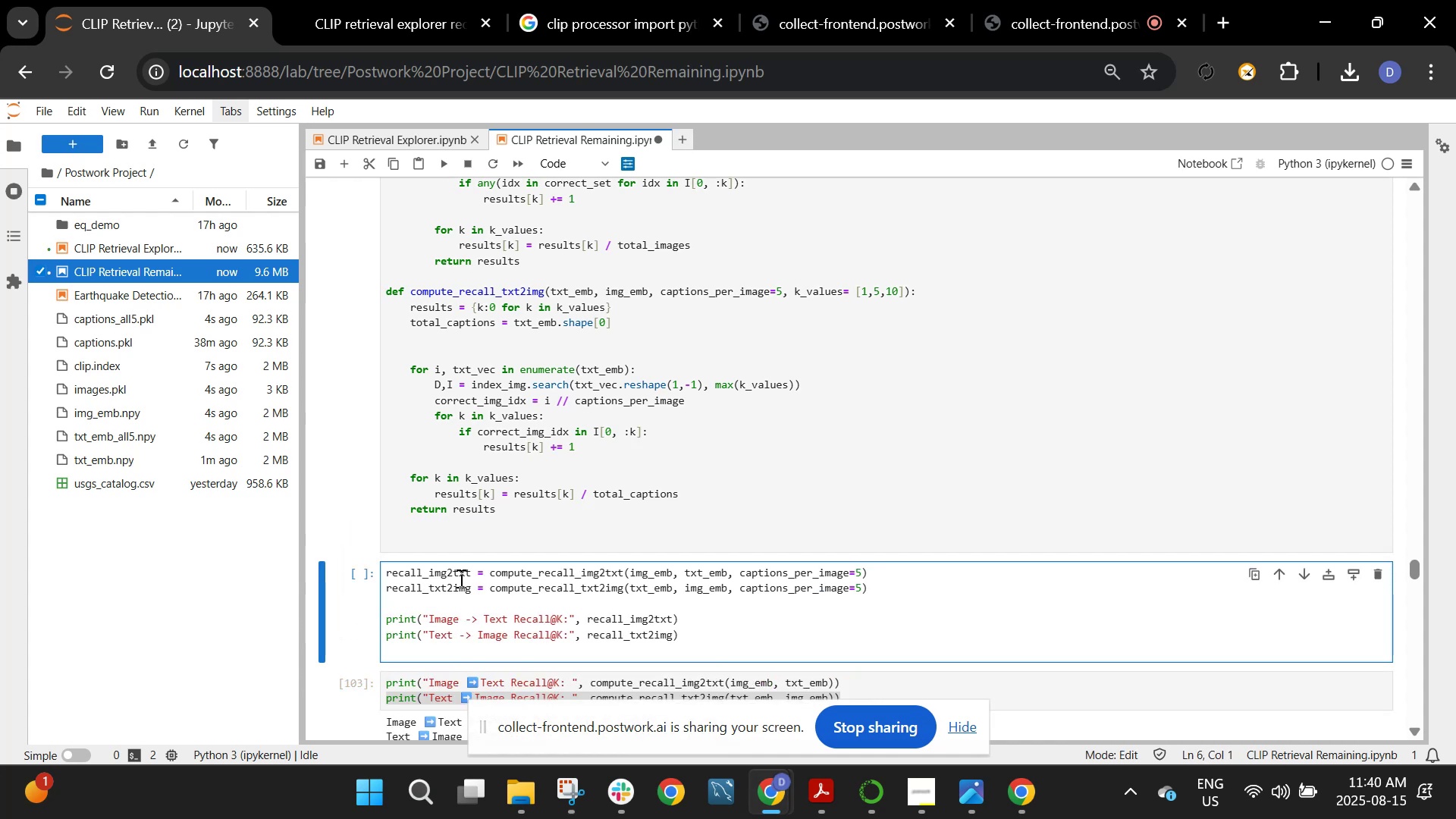 
key(Shift+ShiftRight)
 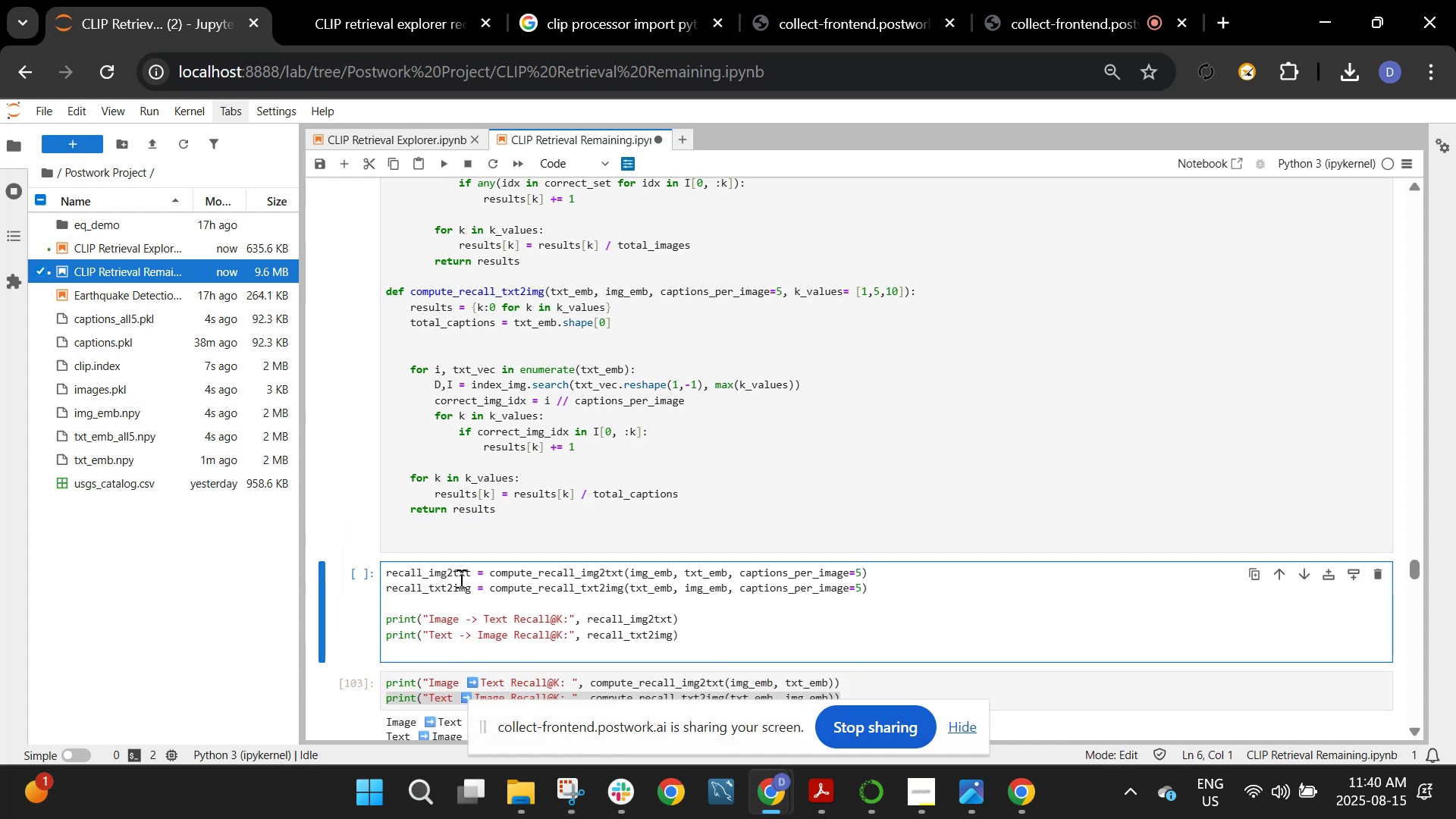 
key(Shift+Enter)
 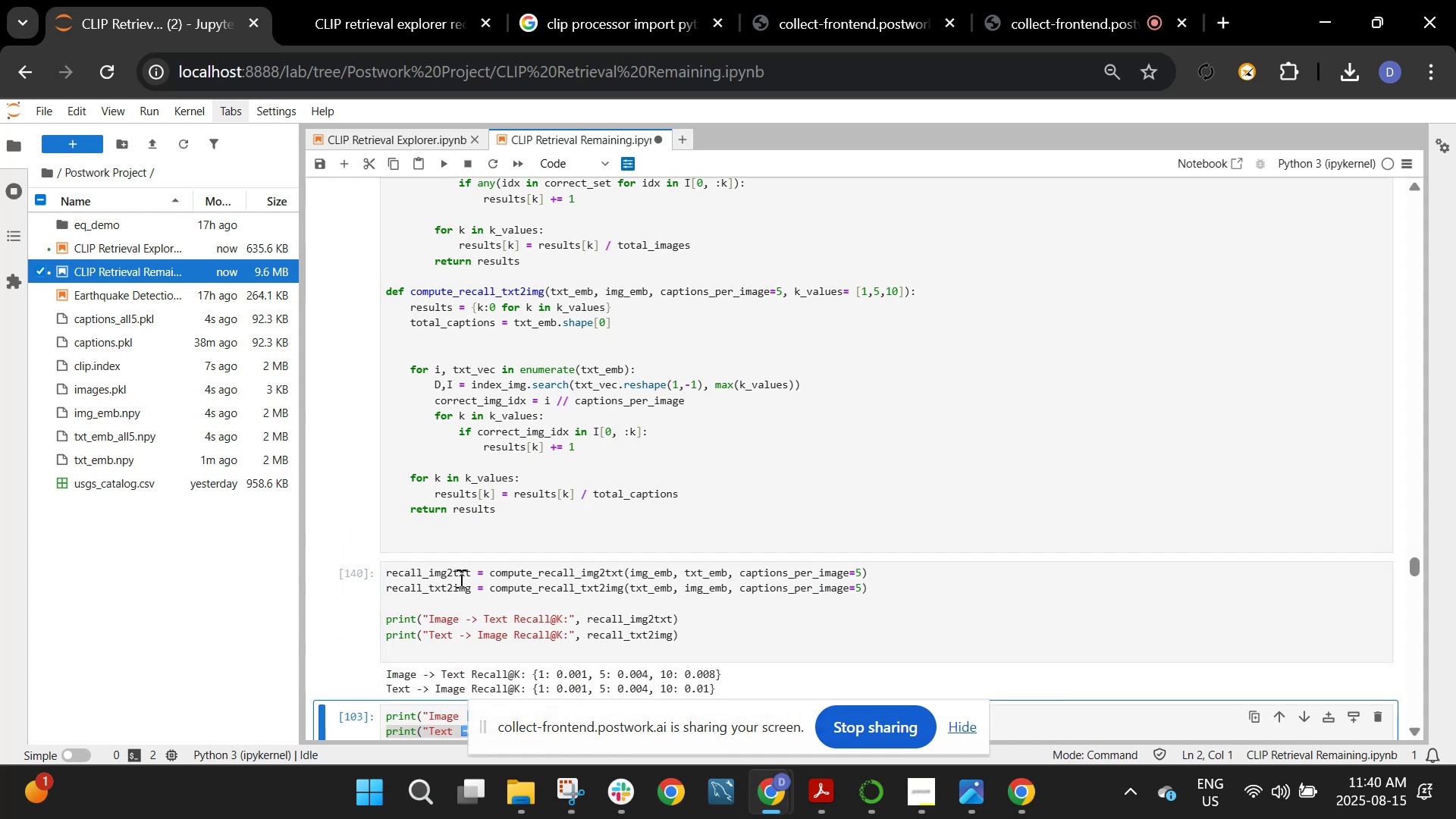 
scroll: coordinate [460, 578], scroll_direction: down, amount: 1.0
 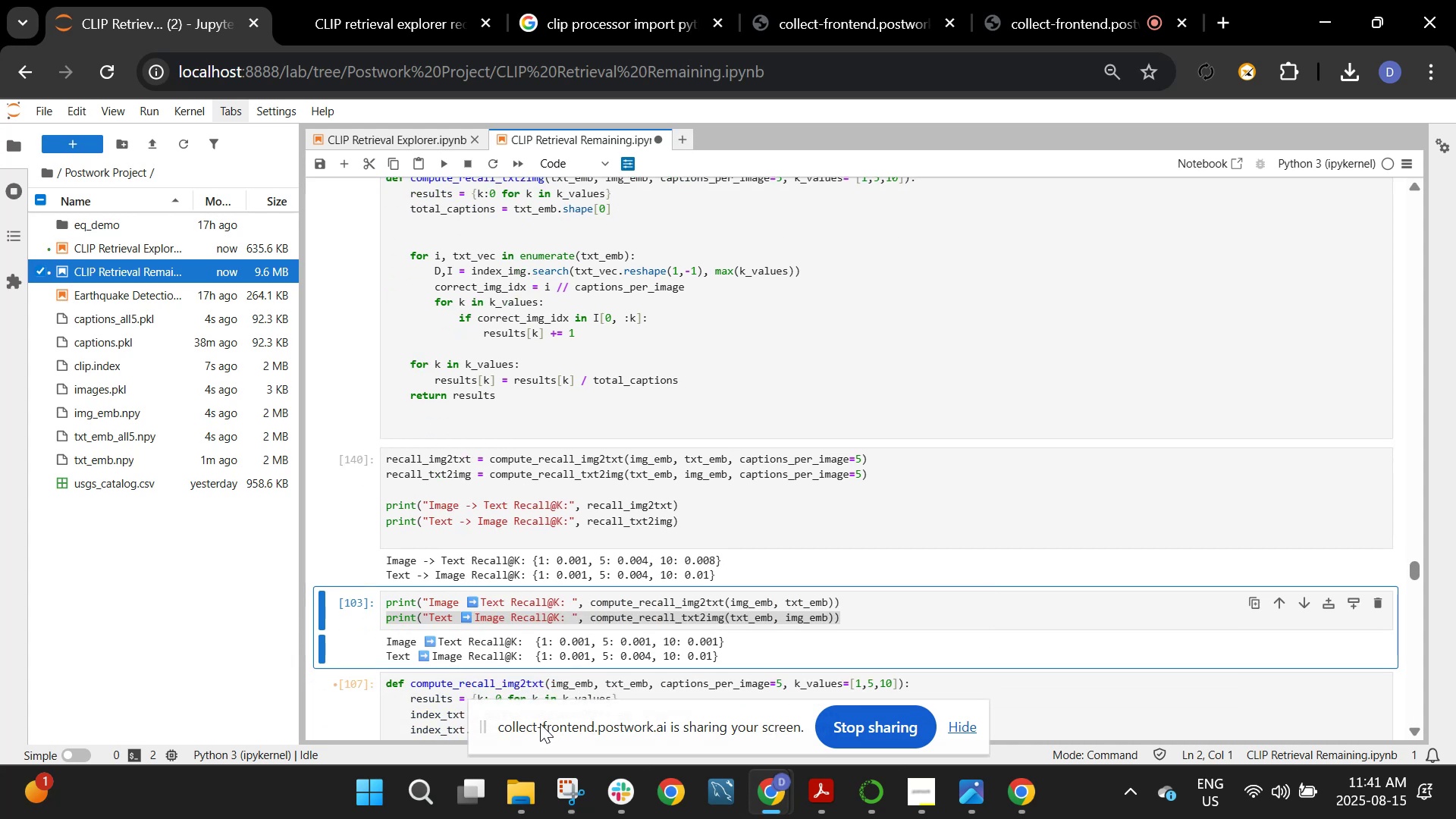 
left_click([558, 780])
 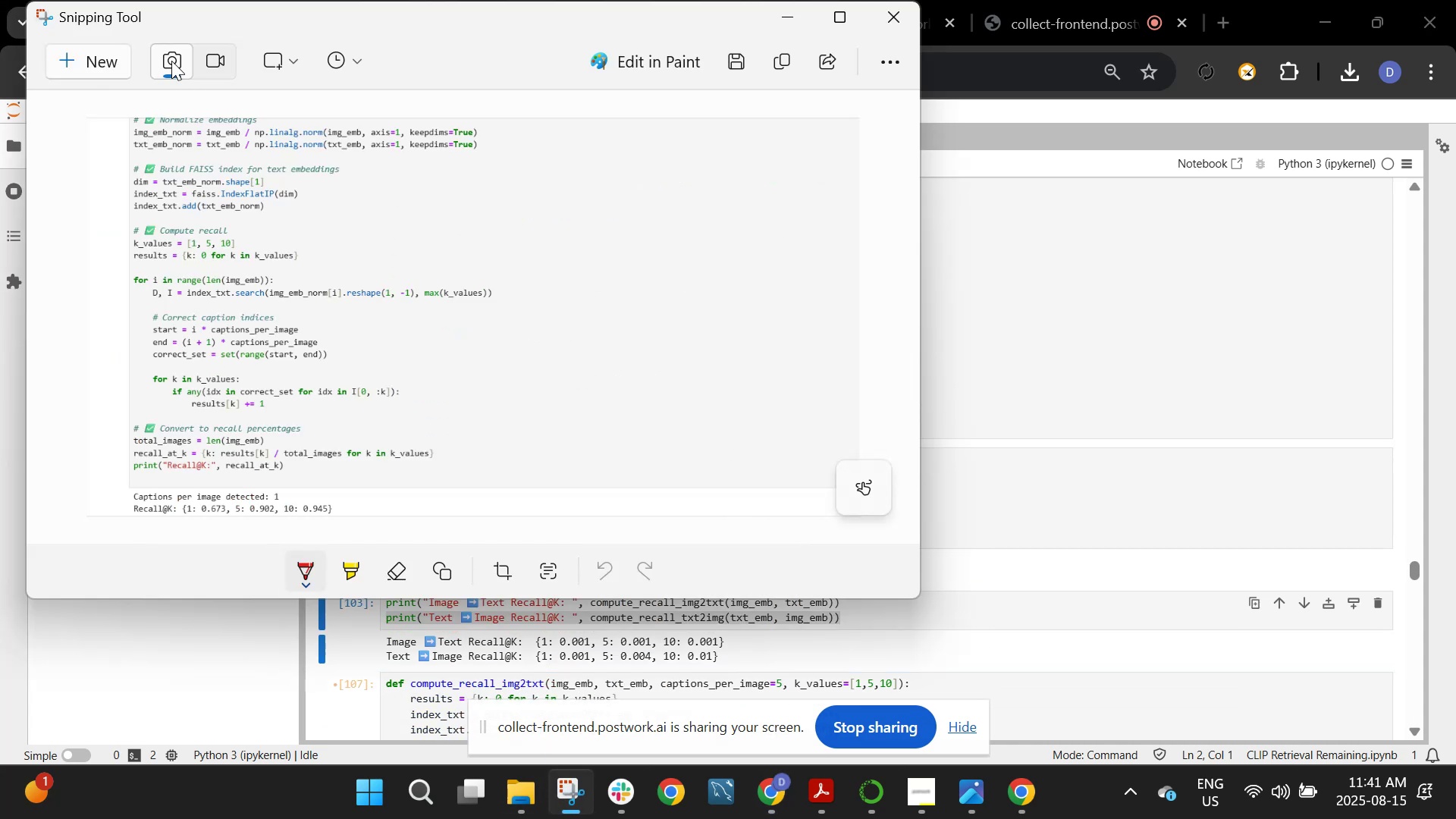 
left_click([94, 50])
 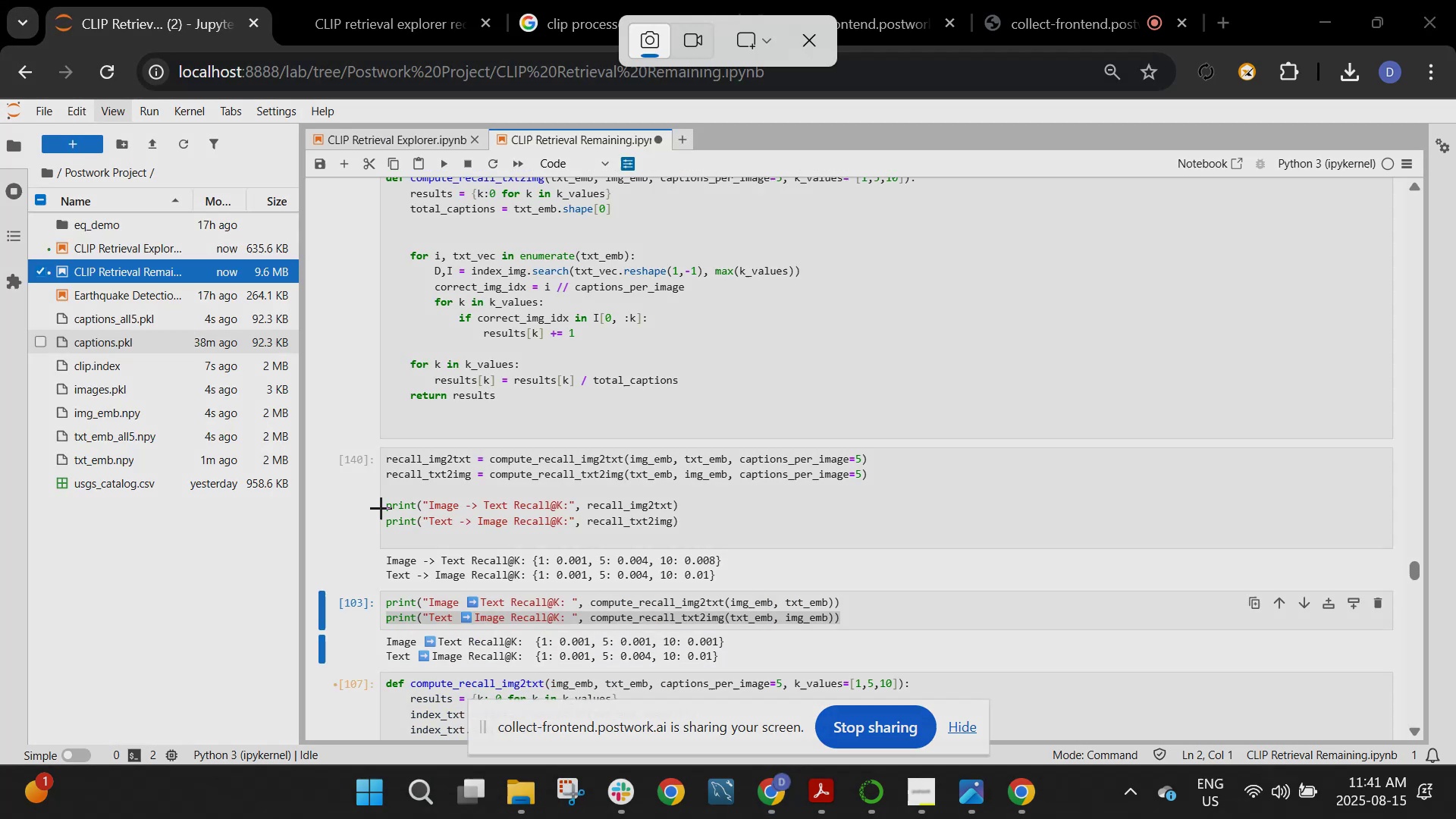 
left_click_drag(start_coordinate=[381, 507], to_coordinate=[819, 585])
 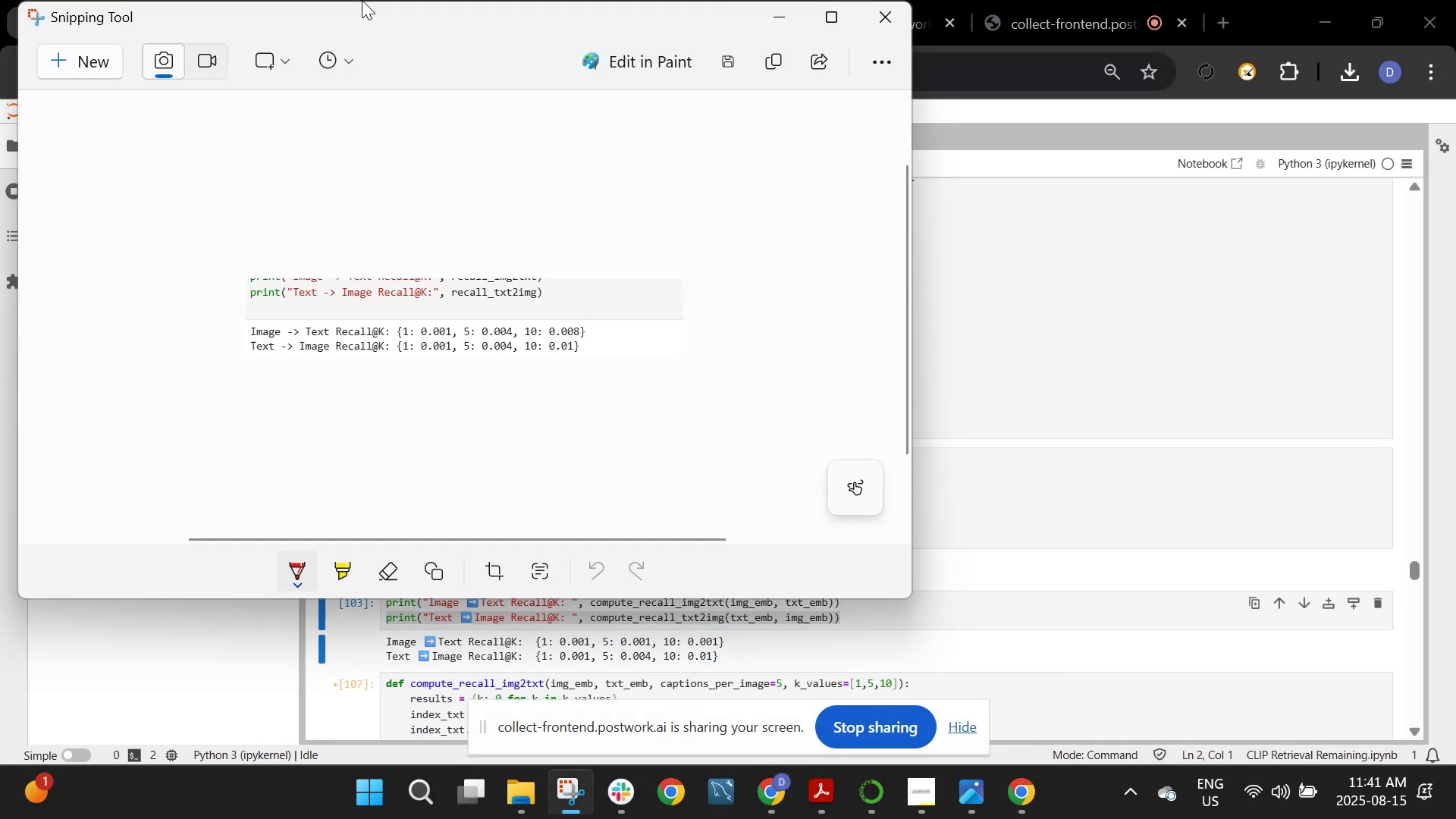 
left_click([955, 331])
 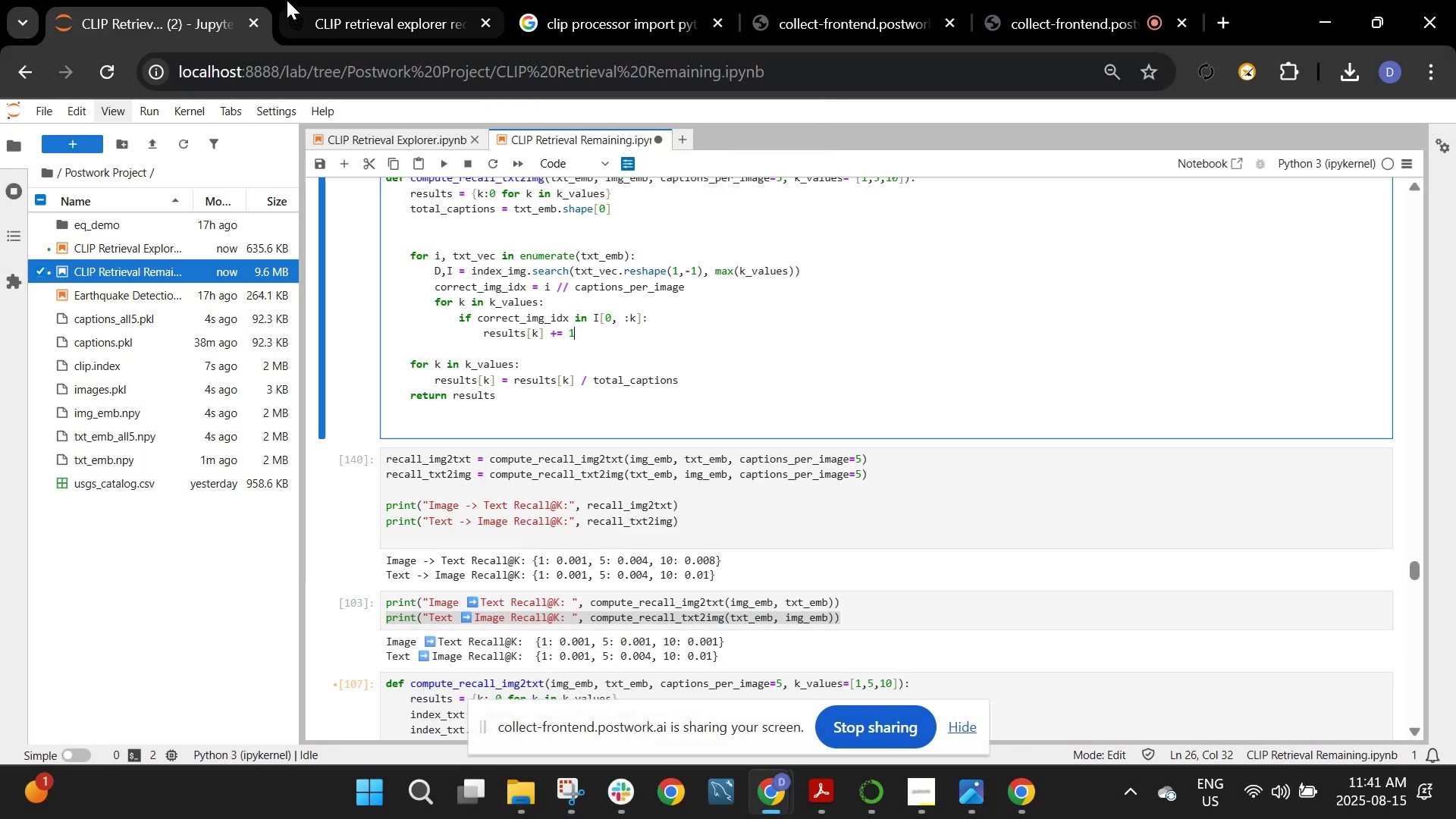 
left_click([278, 0])
 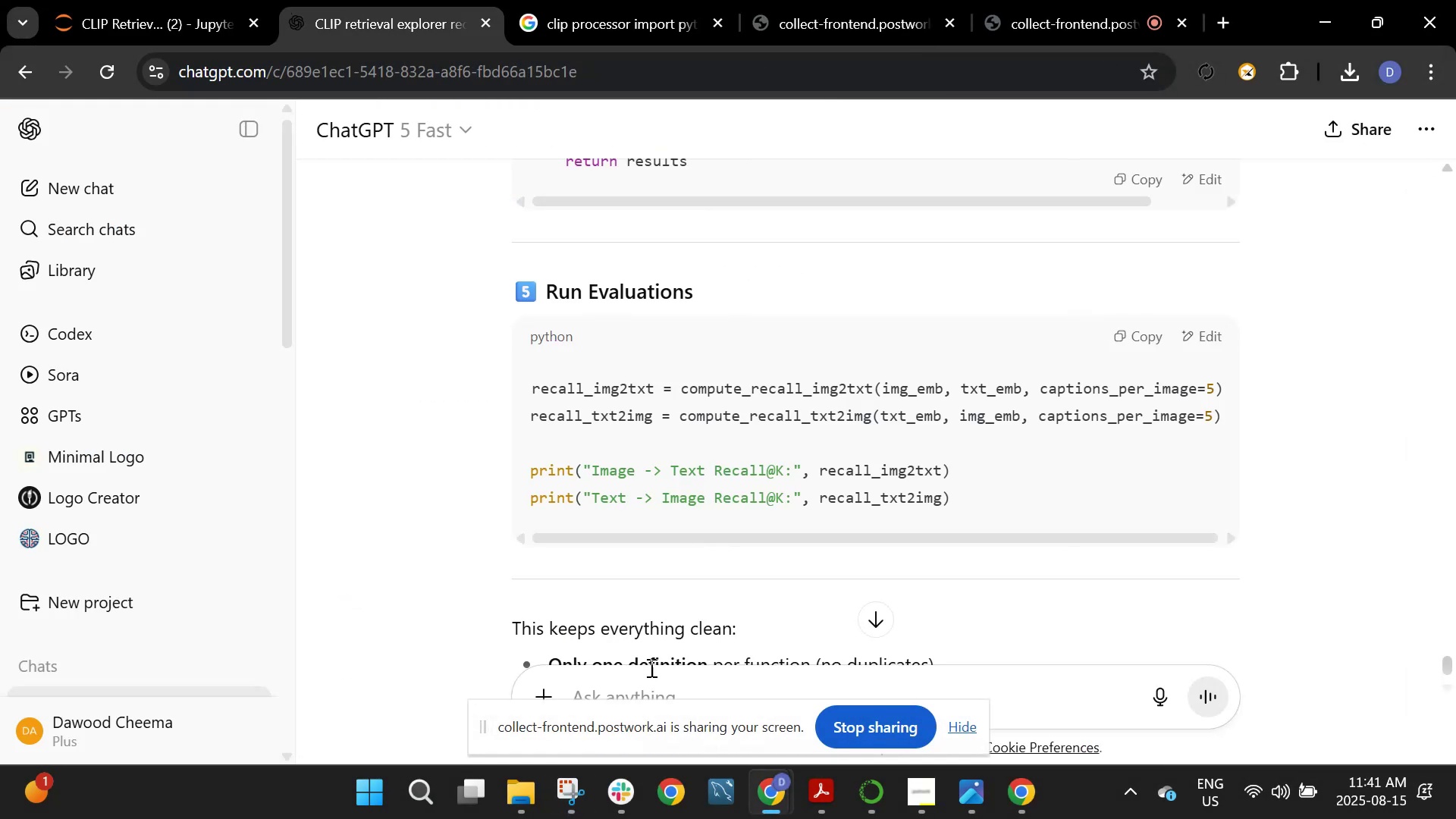 
left_click([648, 692])
 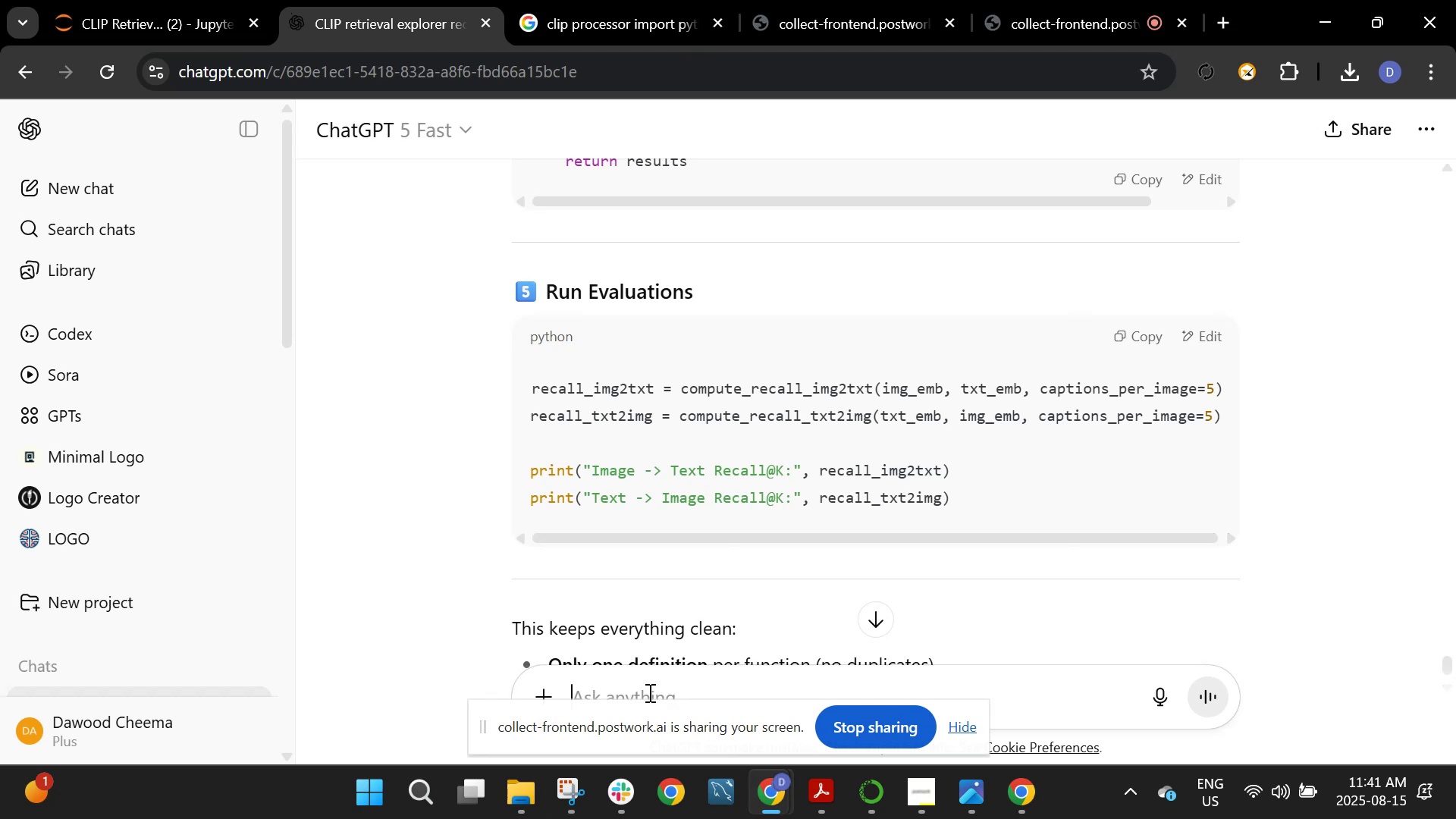 
key(Control+V)
 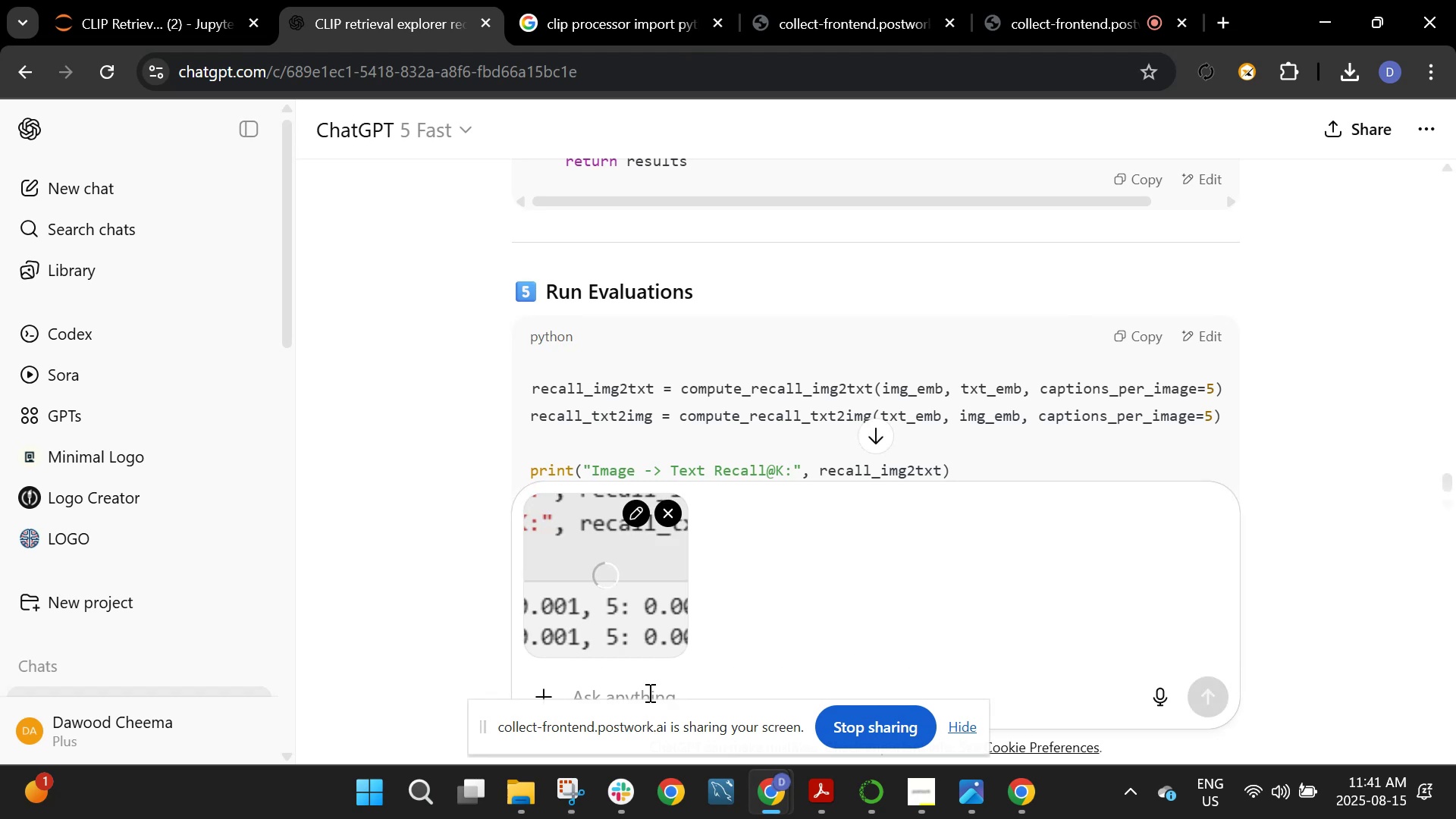 
hold_key(key=ShiftRight, duration=0.48)
 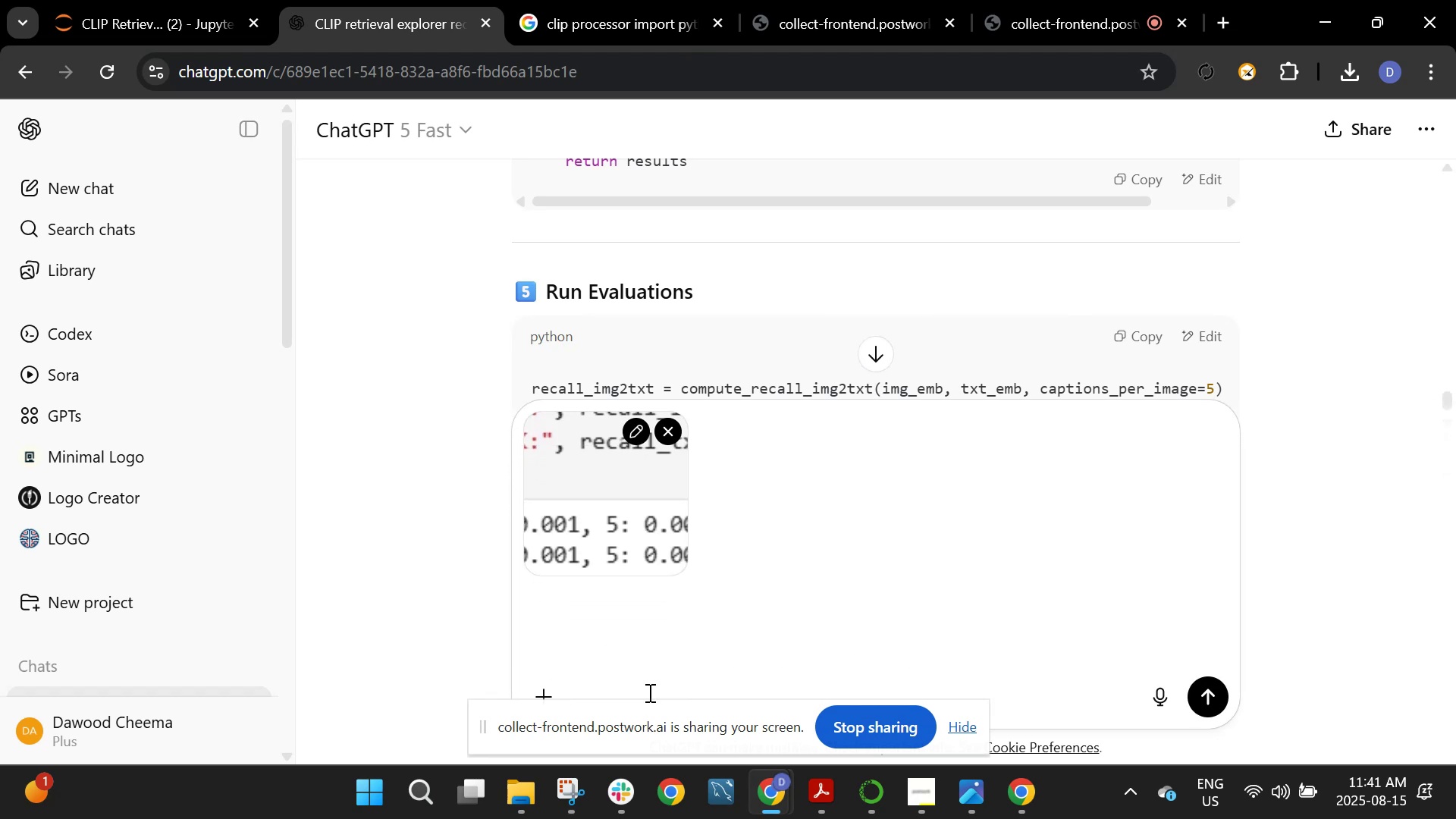 
hold_key(key=Enter, duration=0.34)
 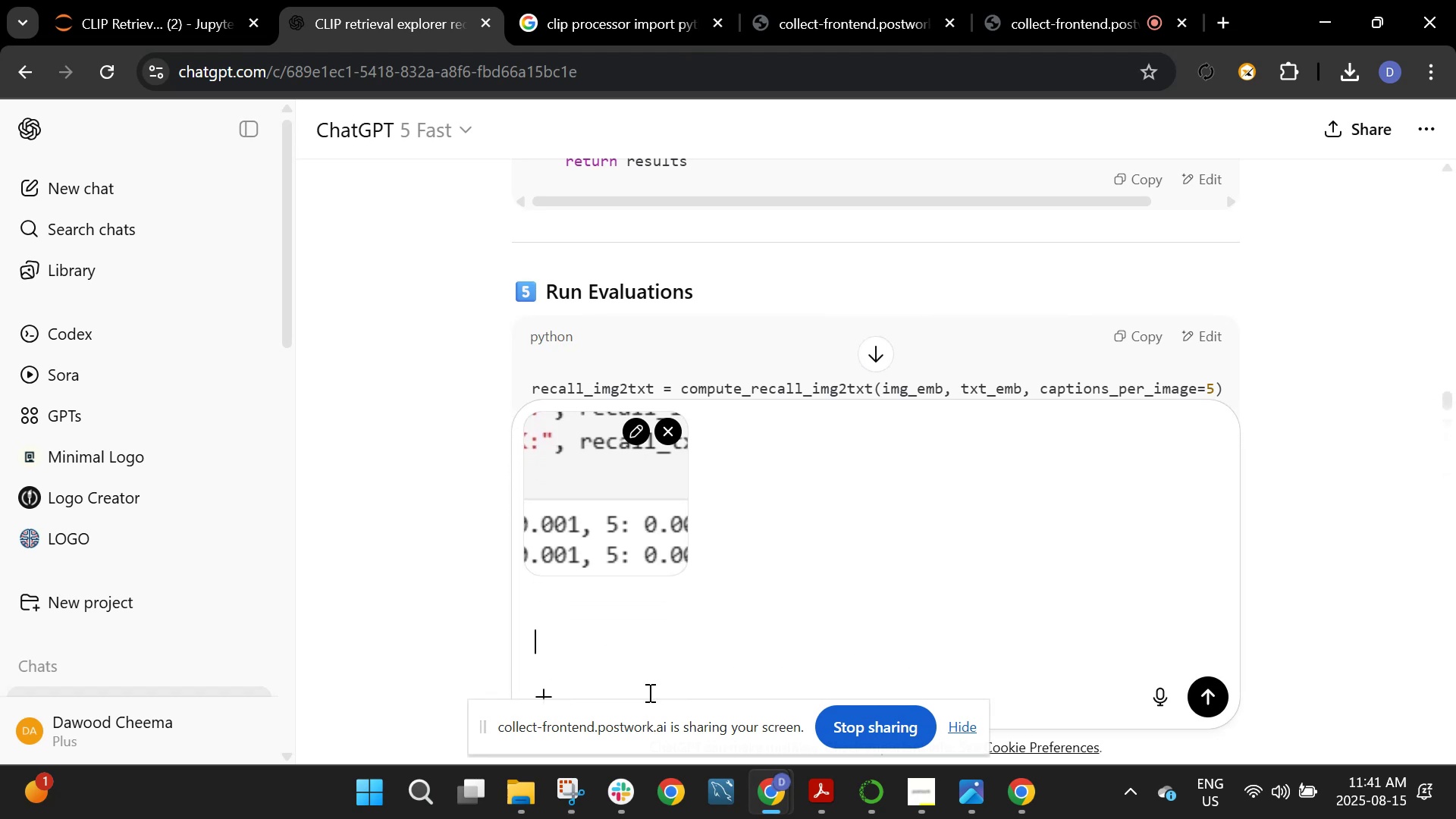 
key(Enter)
 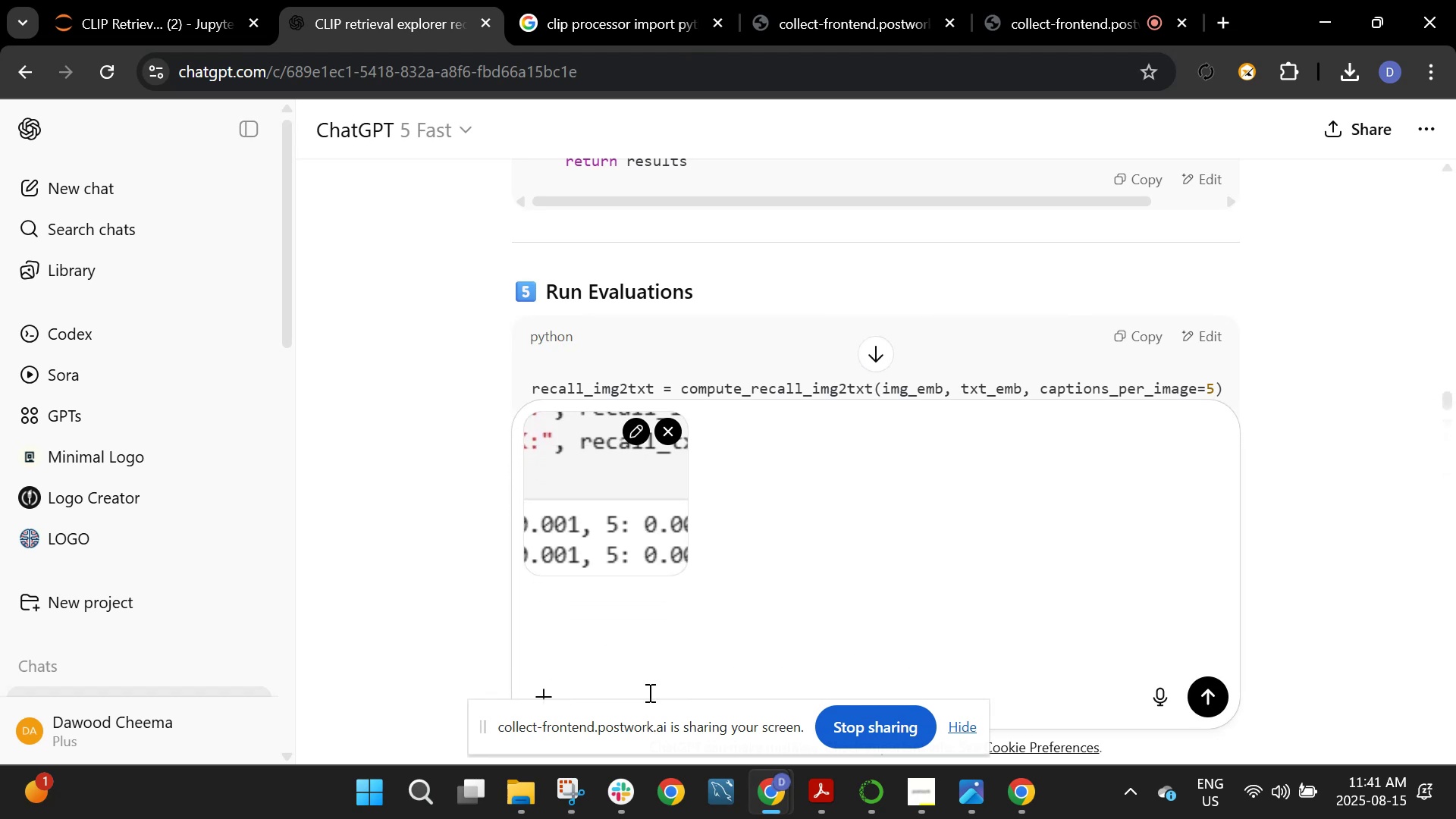 
key(Enter)
 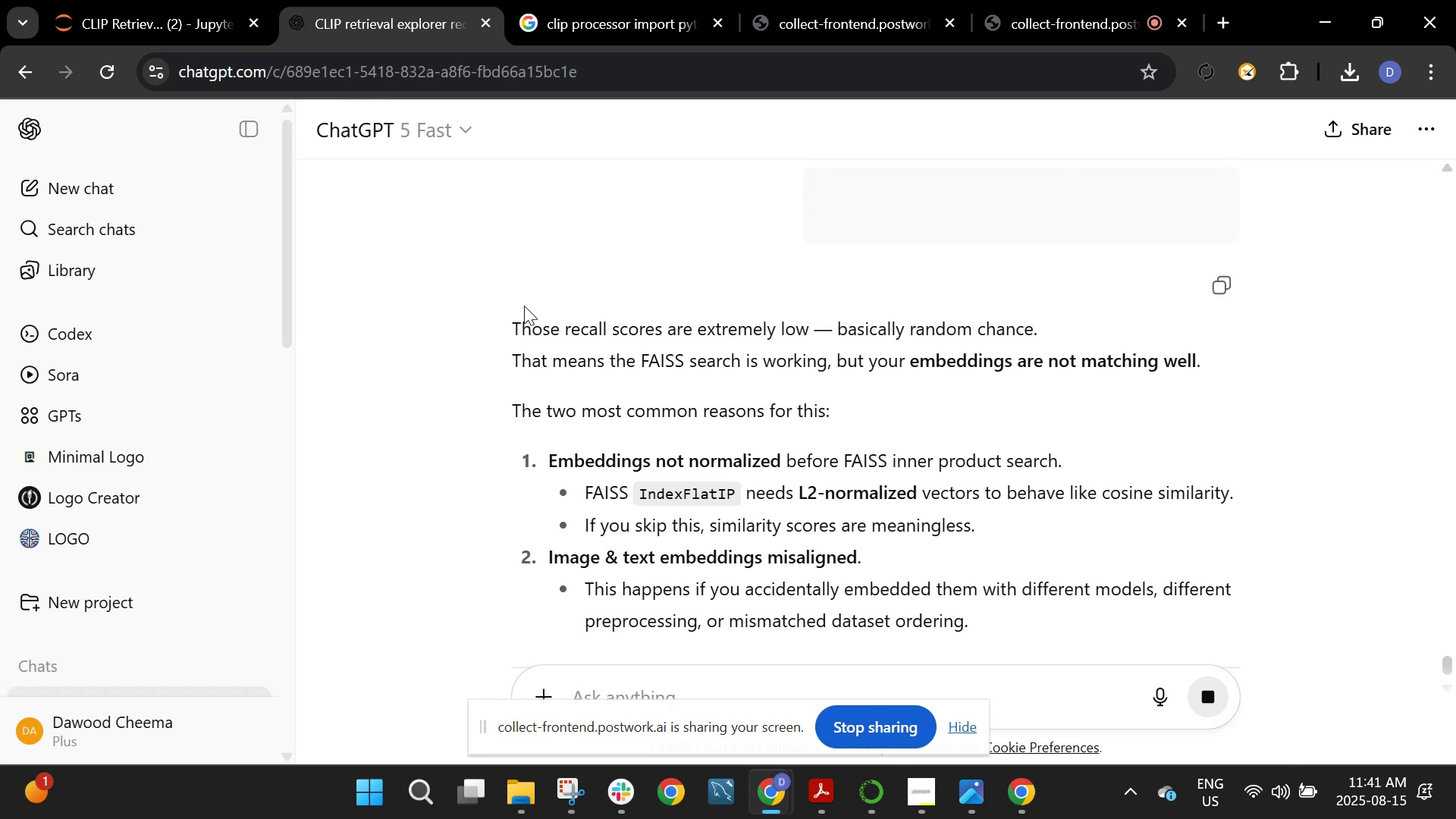 
wait(20.26)
 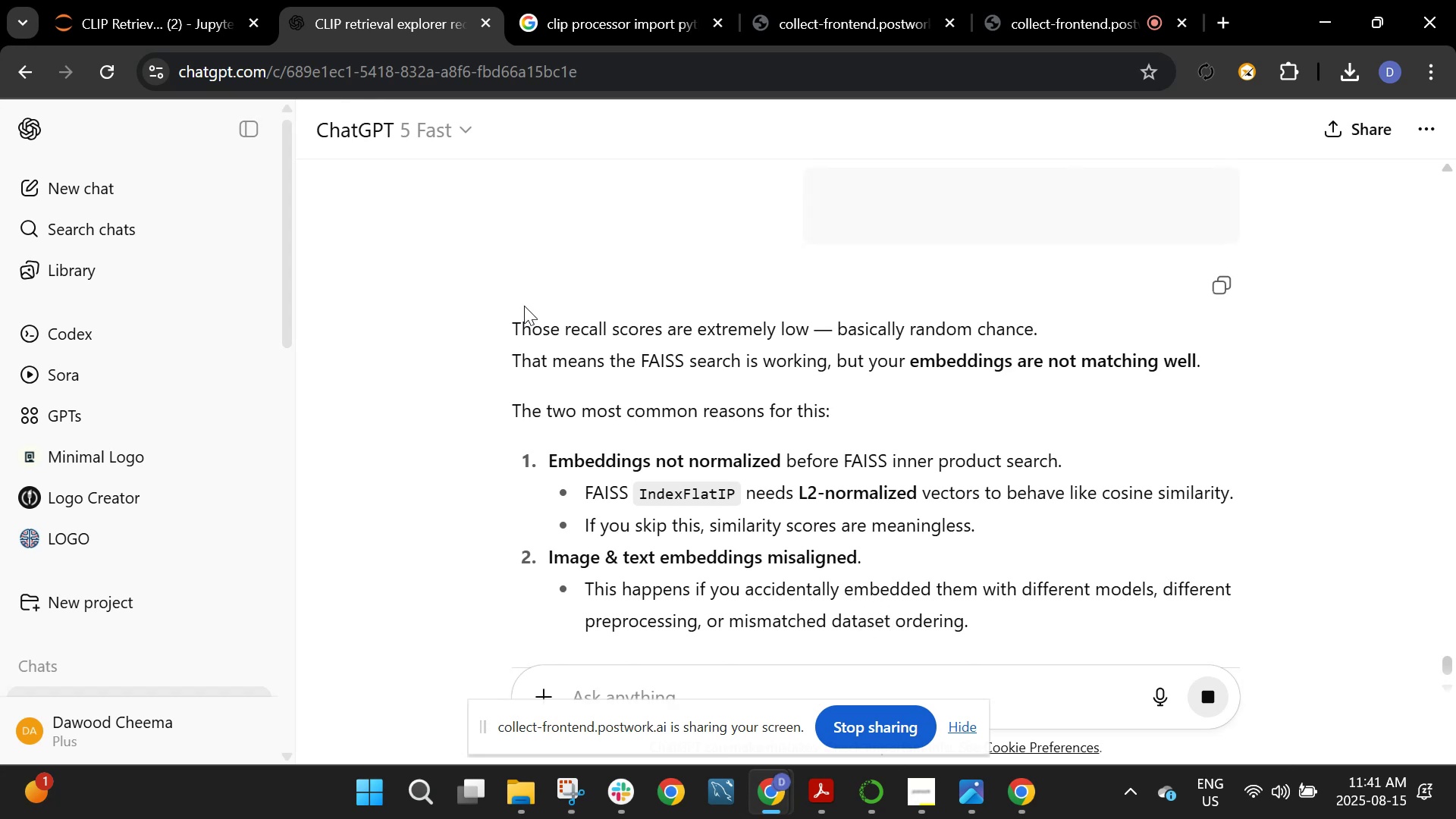 
scroll: coordinate [524, 306], scroll_direction: down, amount: 4.0
 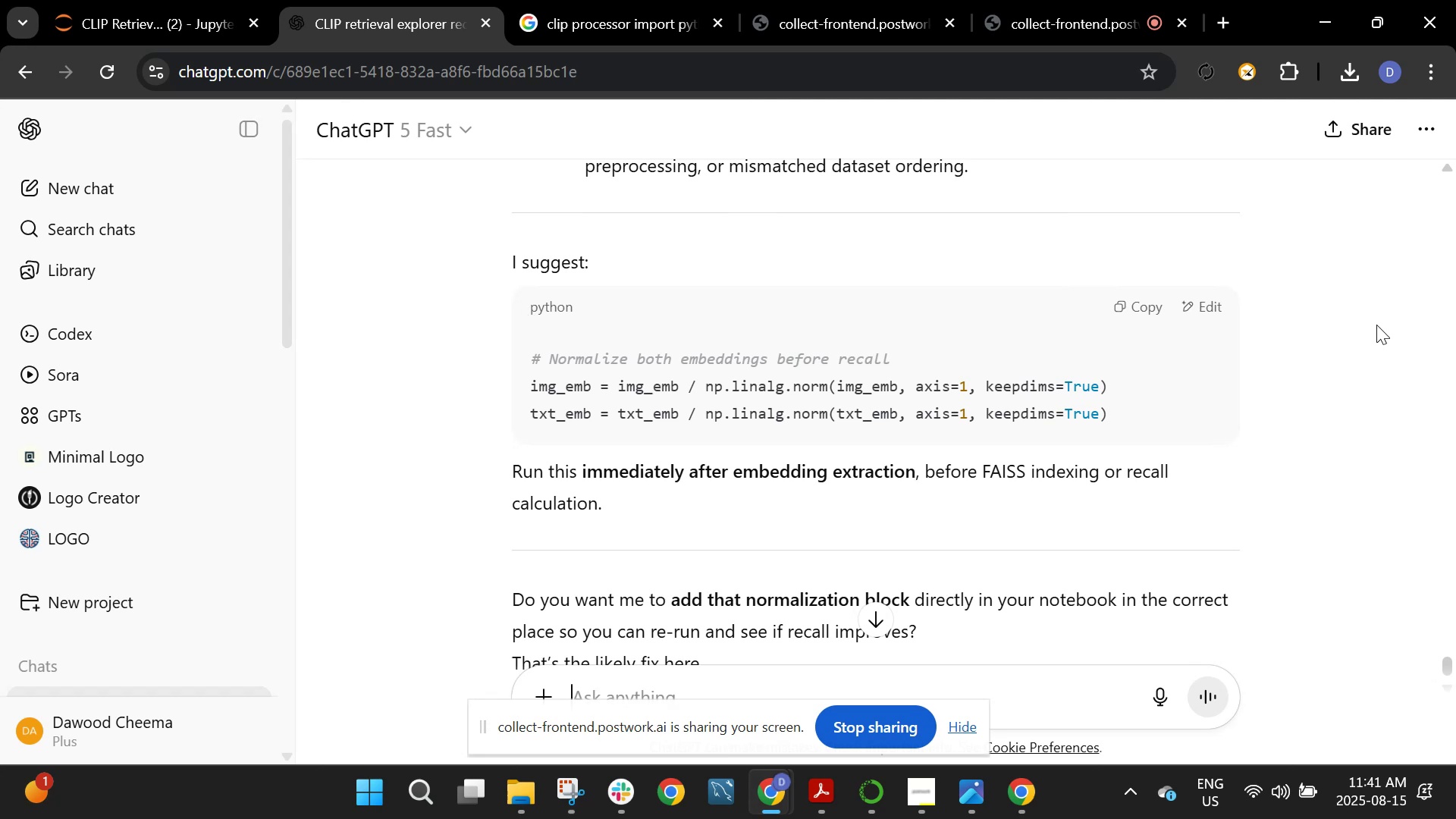 
left_click([1141, 301])
 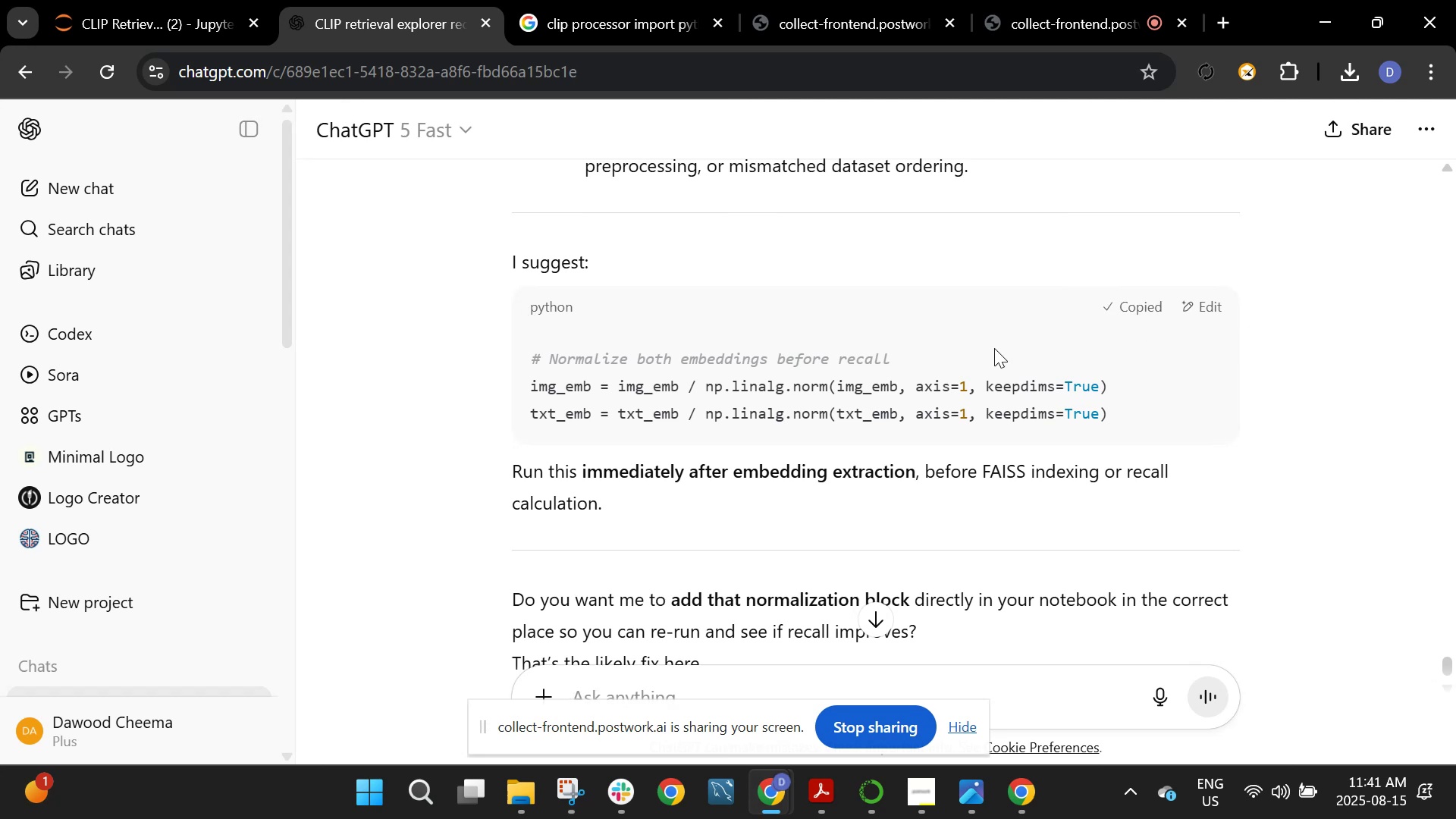 
scroll: coordinate [956, 365], scroll_direction: down, amount: 2.0
 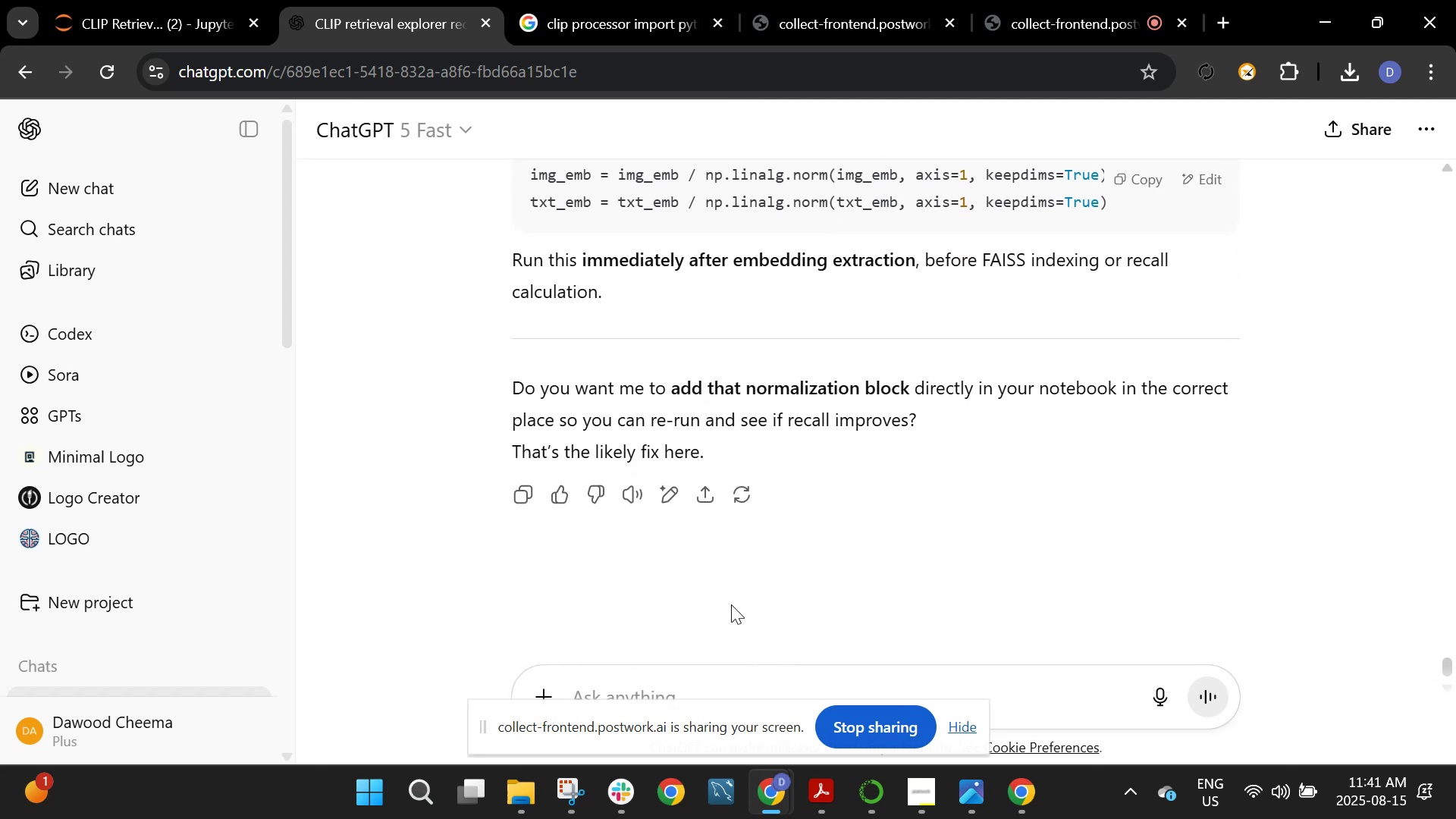 
left_click([723, 683])
 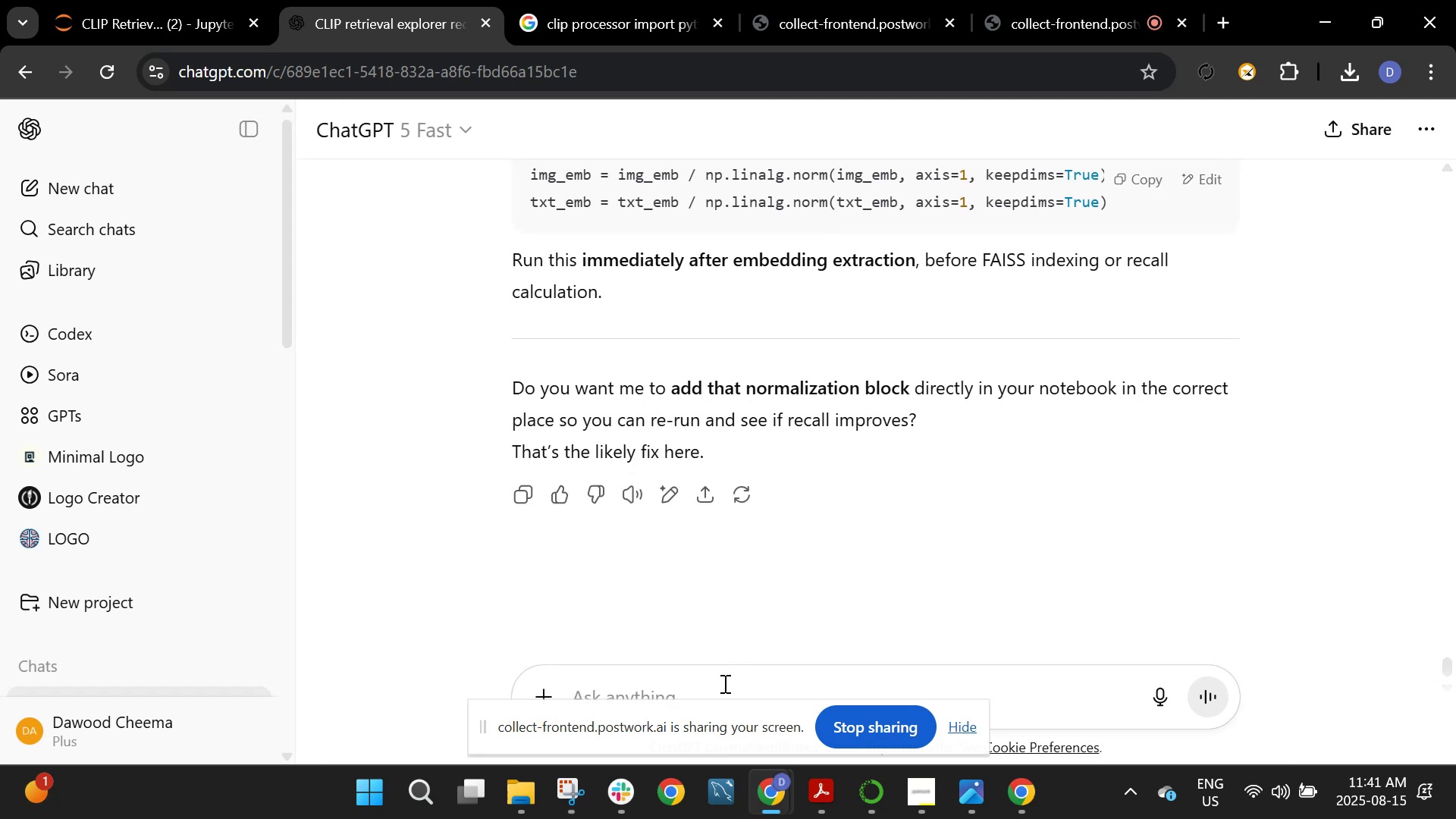 
type(yes)
 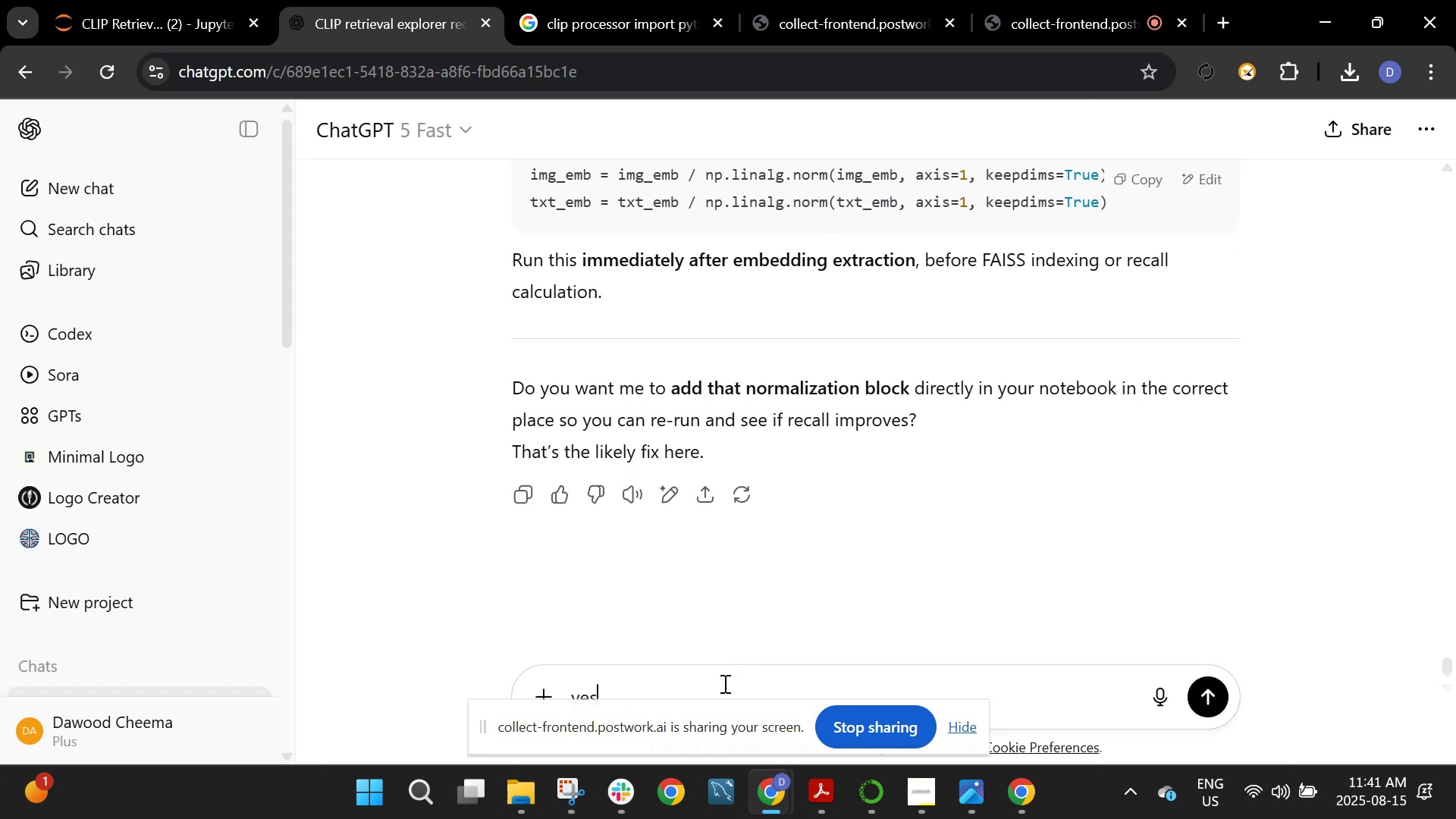 
key(Enter)
 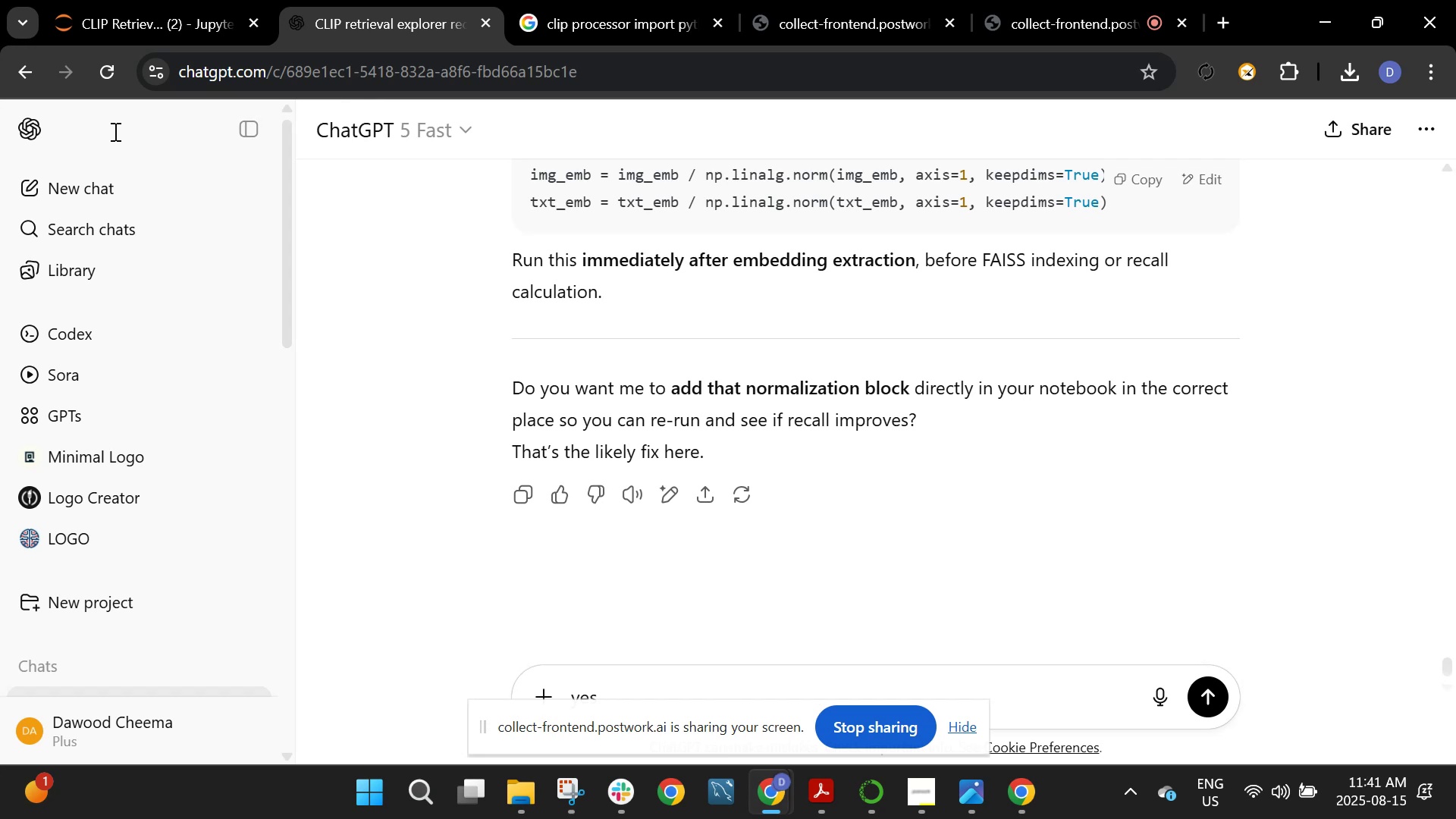 
left_click([95, 9])
 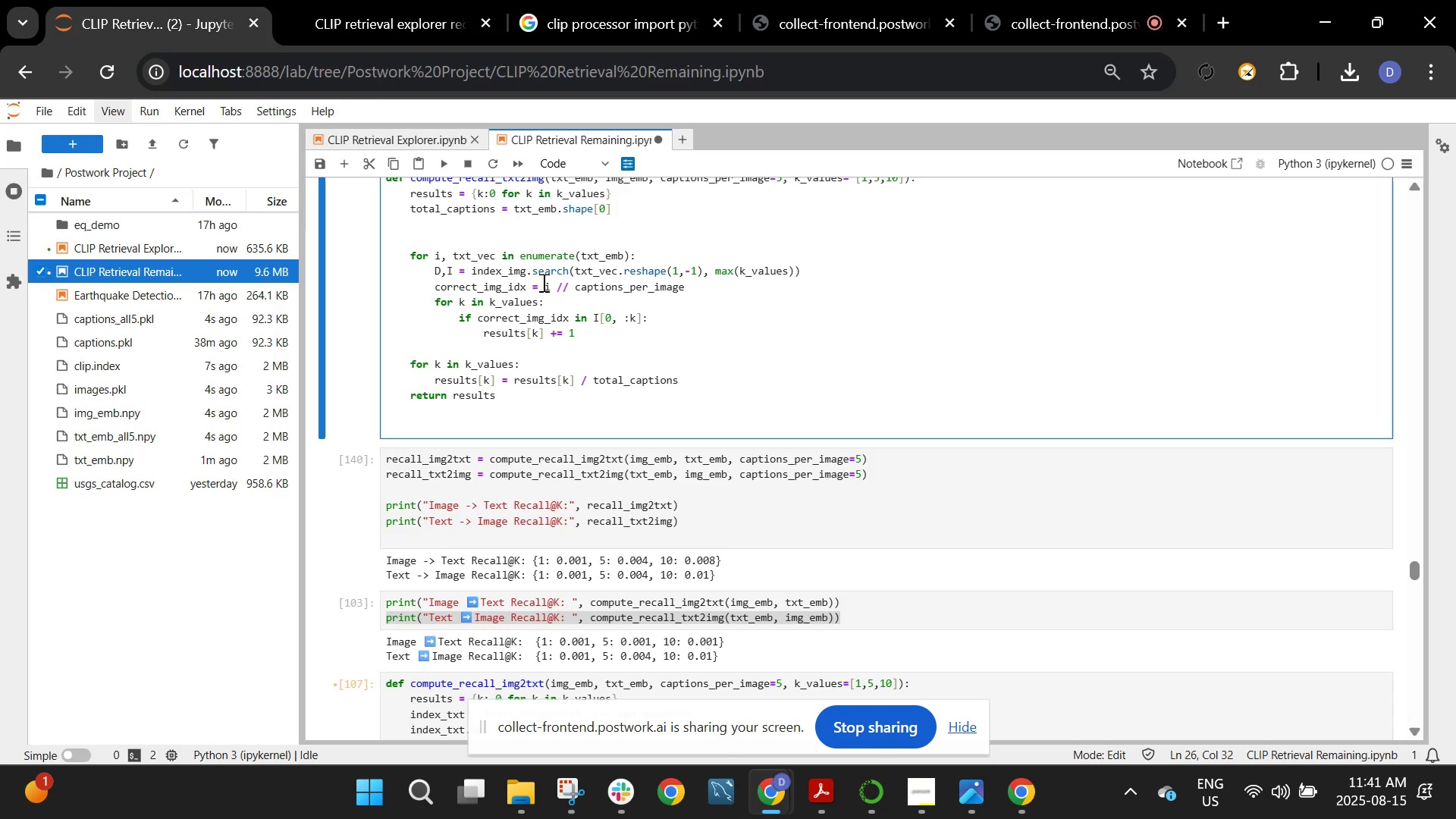 
scroll: coordinate [542, 282], scroll_direction: down, amount: 1.0
 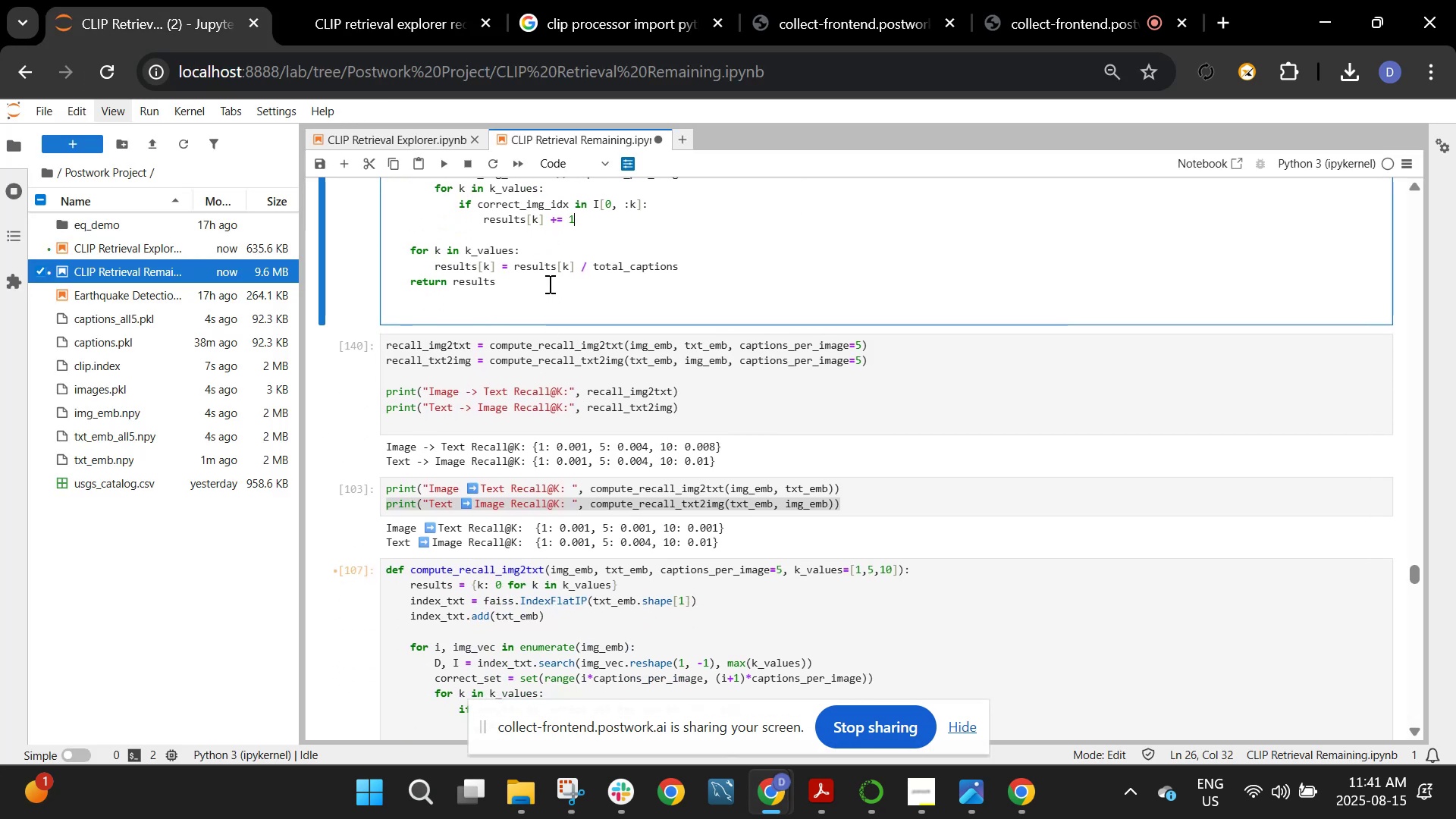 
left_click([347, 0])
 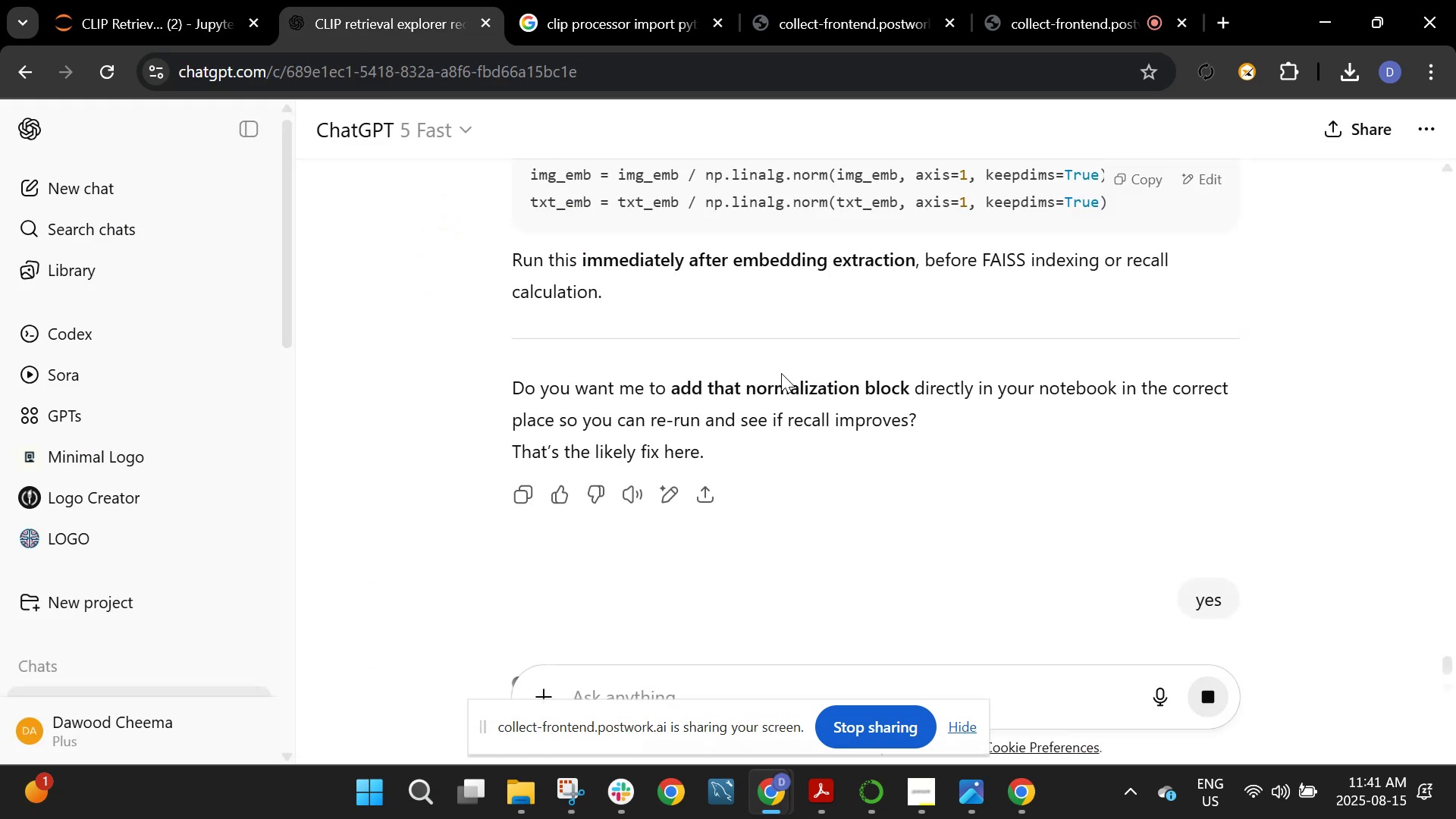 
scroll: coordinate [823, 350], scroll_direction: down, amount: 6.0
 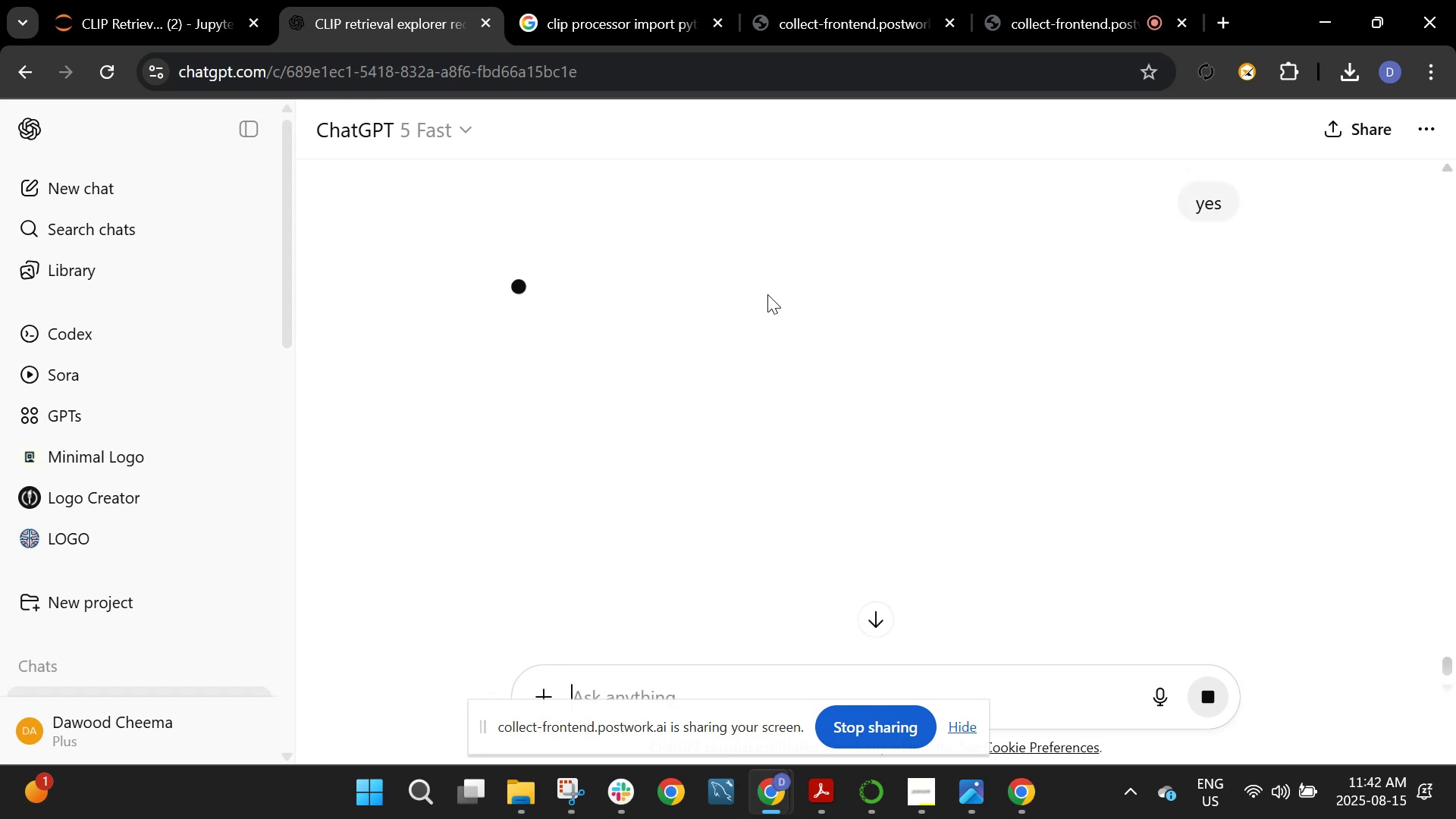 
wait(9.24)
 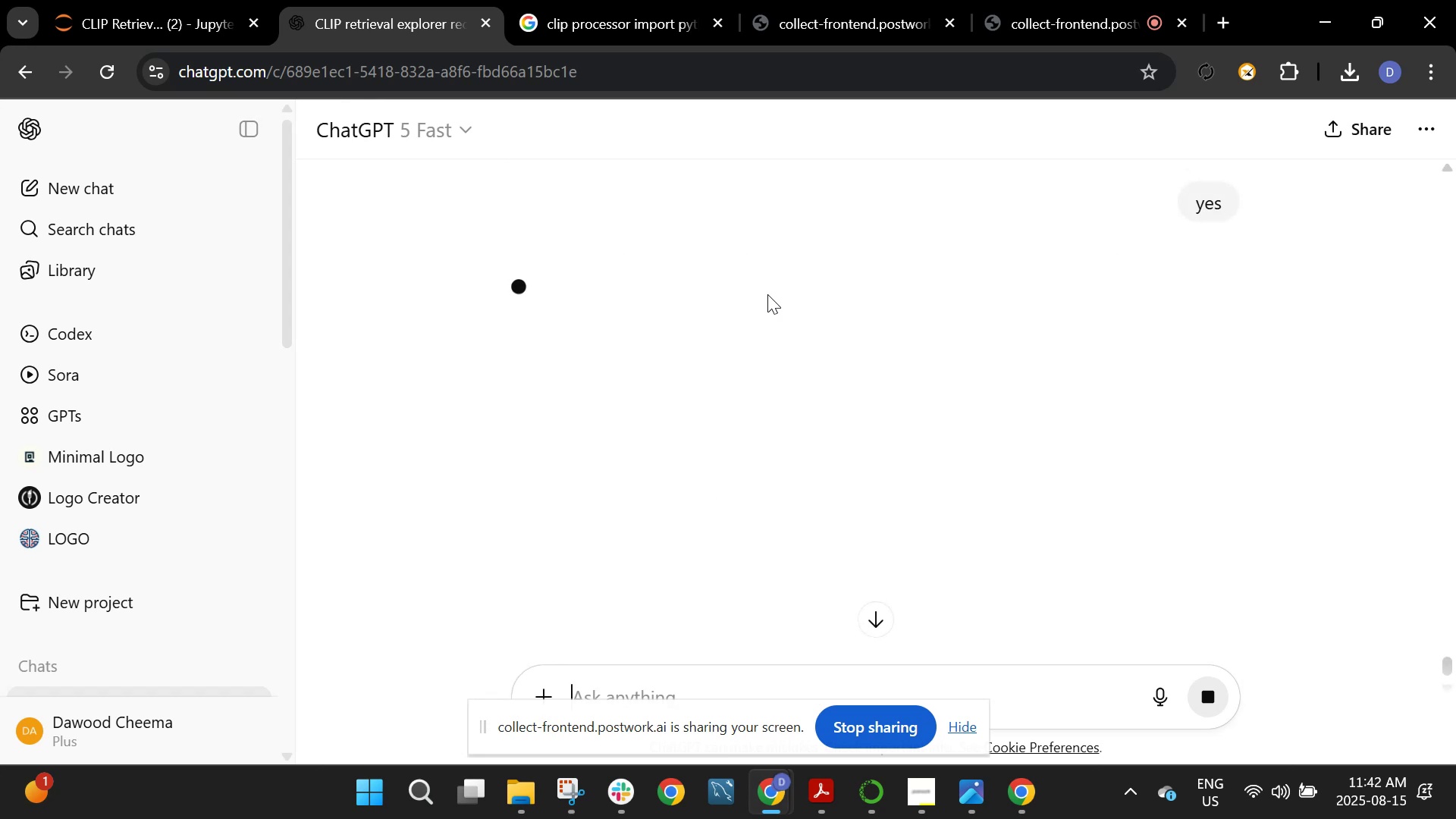 
scroll: coordinate [726, 258], scroll_direction: down, amount: 5.0
 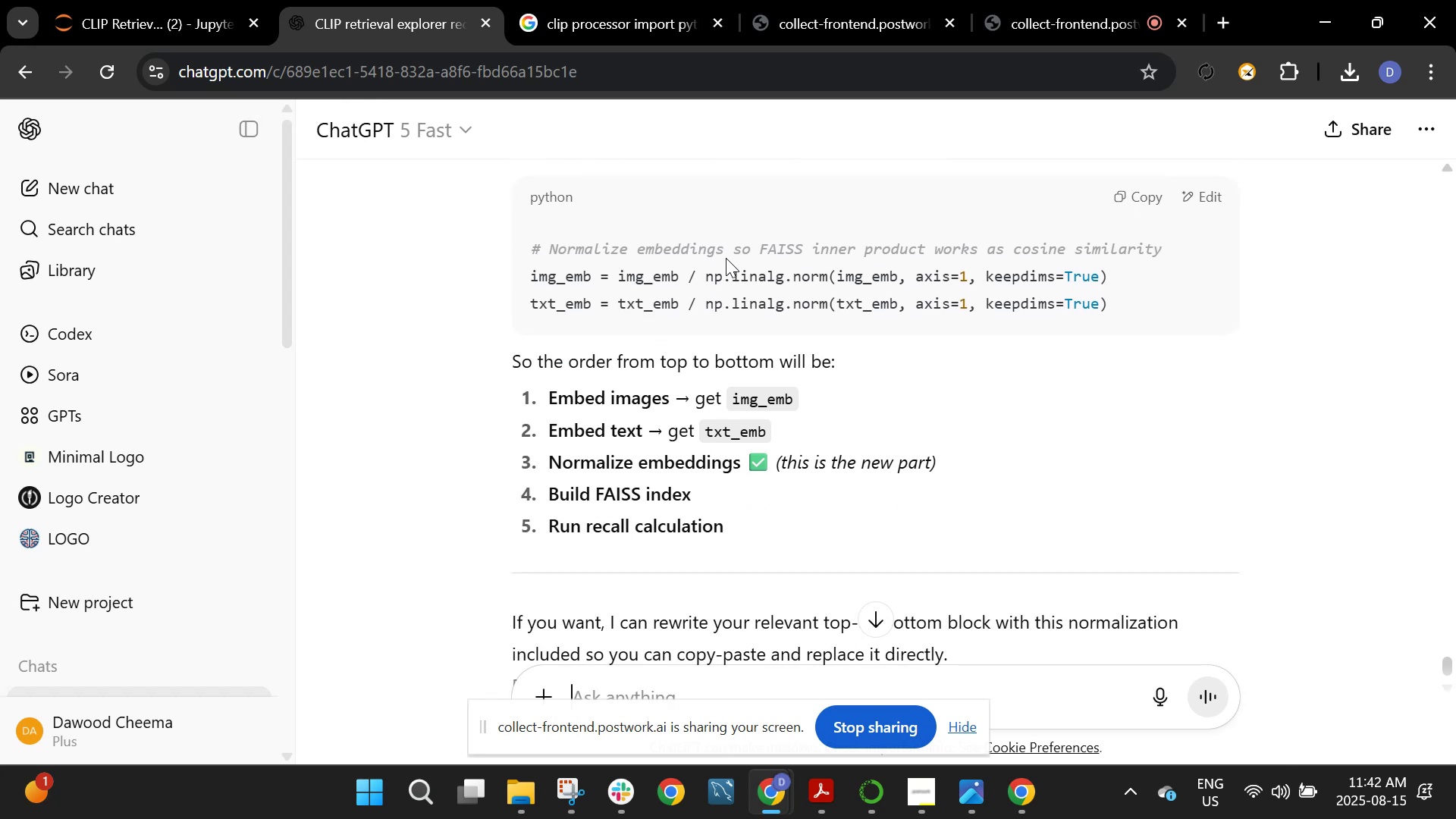 
scroll: coordinate [726, 258], scroll_direction: up, amount: 1.0
 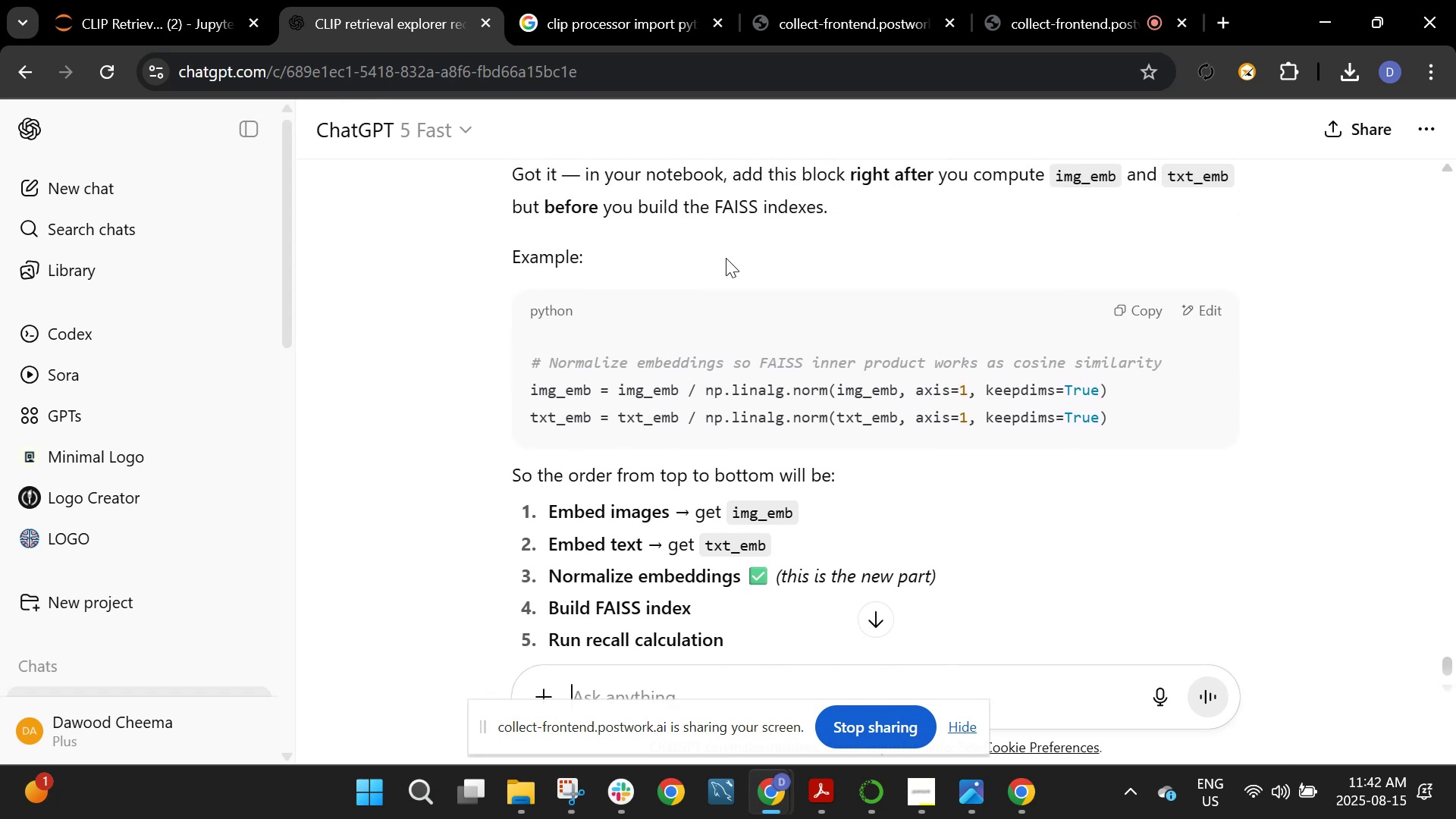 
scroll: coordinate [726, 258], scroll_direction: down, amount: 3.0
 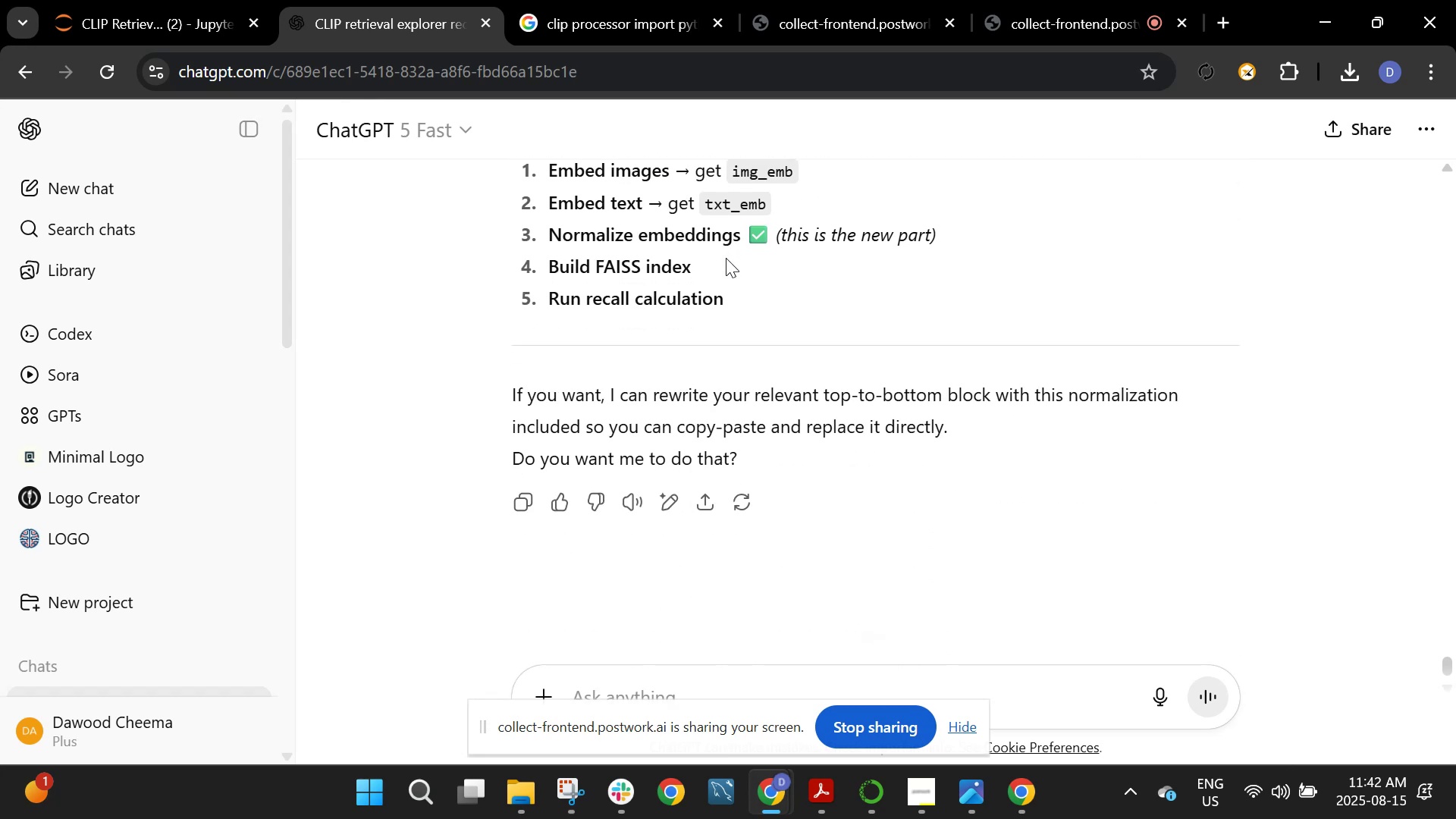 
scroll: coordinate [726, 258], scroll_direction: up, amount: 2.0
 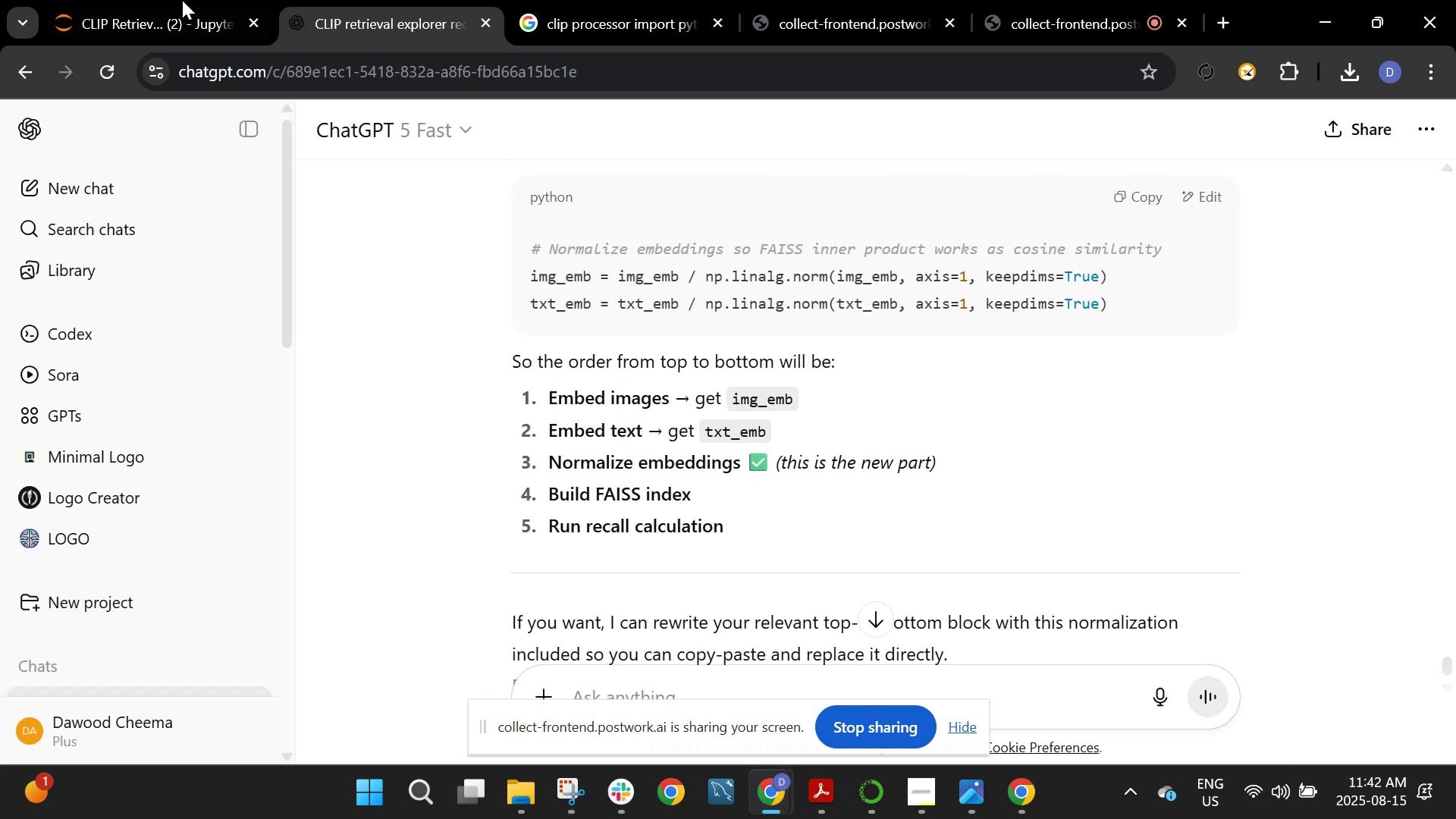 
left_click([150, 0])
 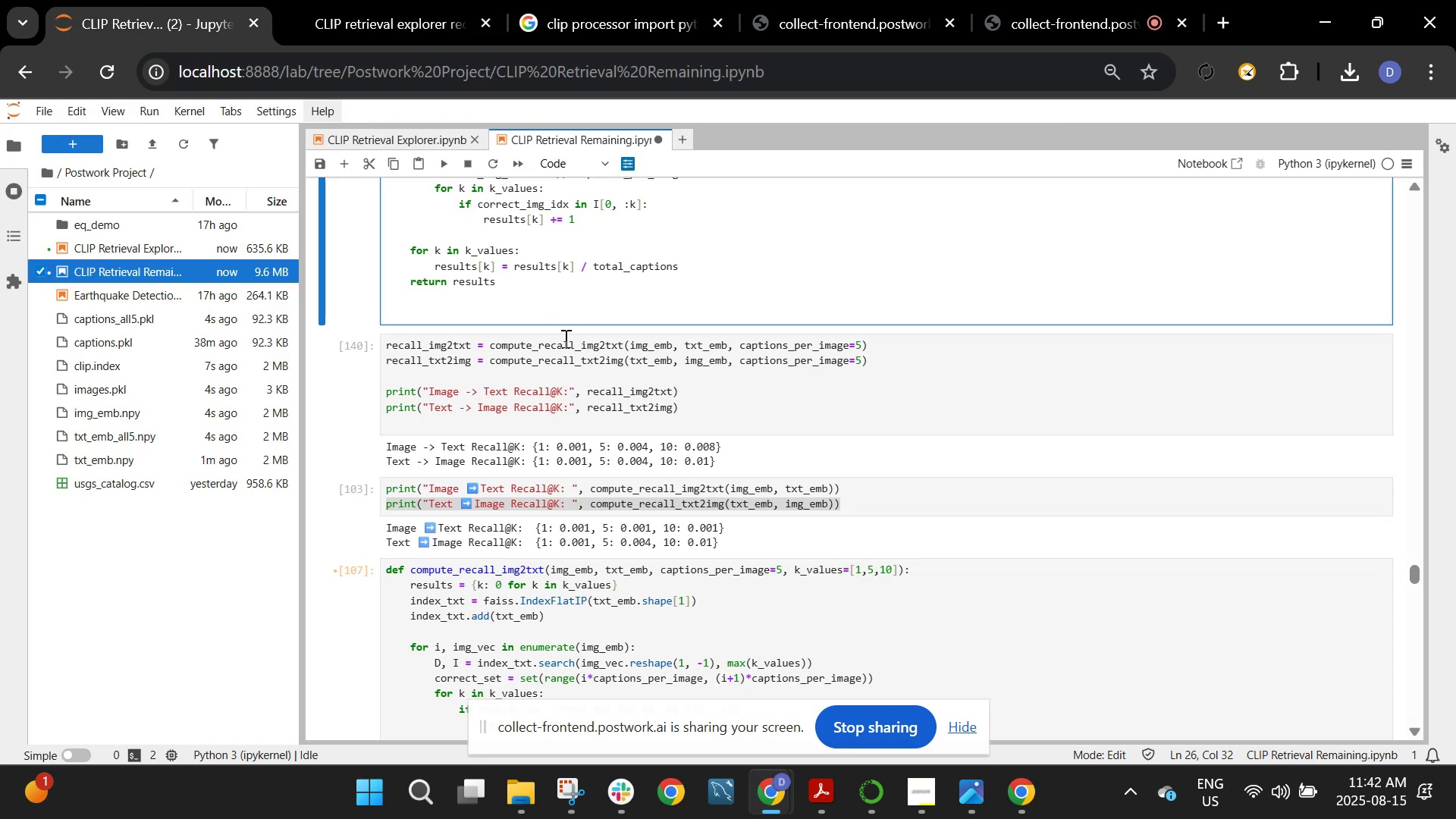 
scroll: coordinate [604, 397], scroll_direction: up, amount: 11.0
 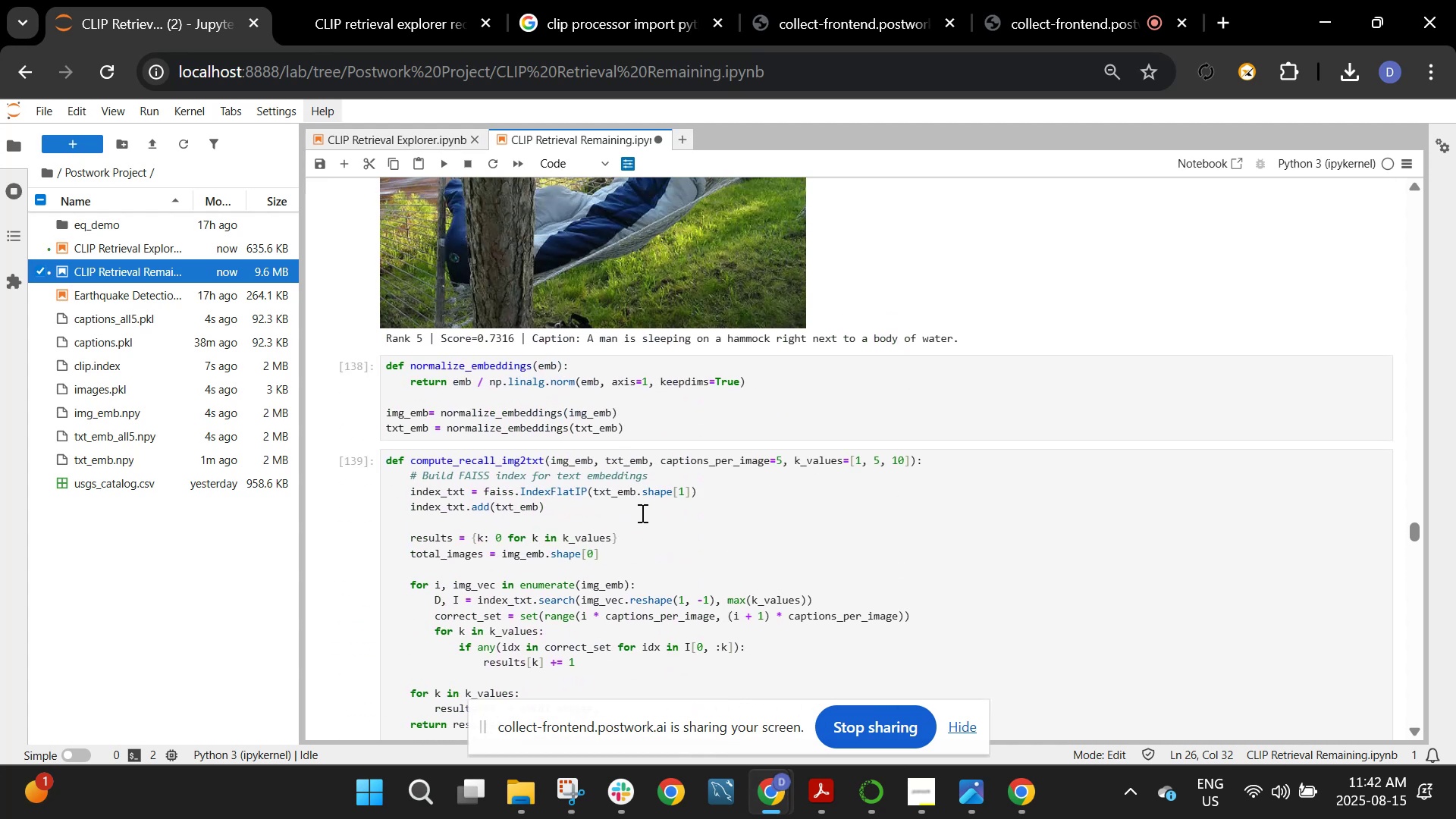 
scroll: coordinate [655, 600], scroll_direction: down, amount: 6.0
 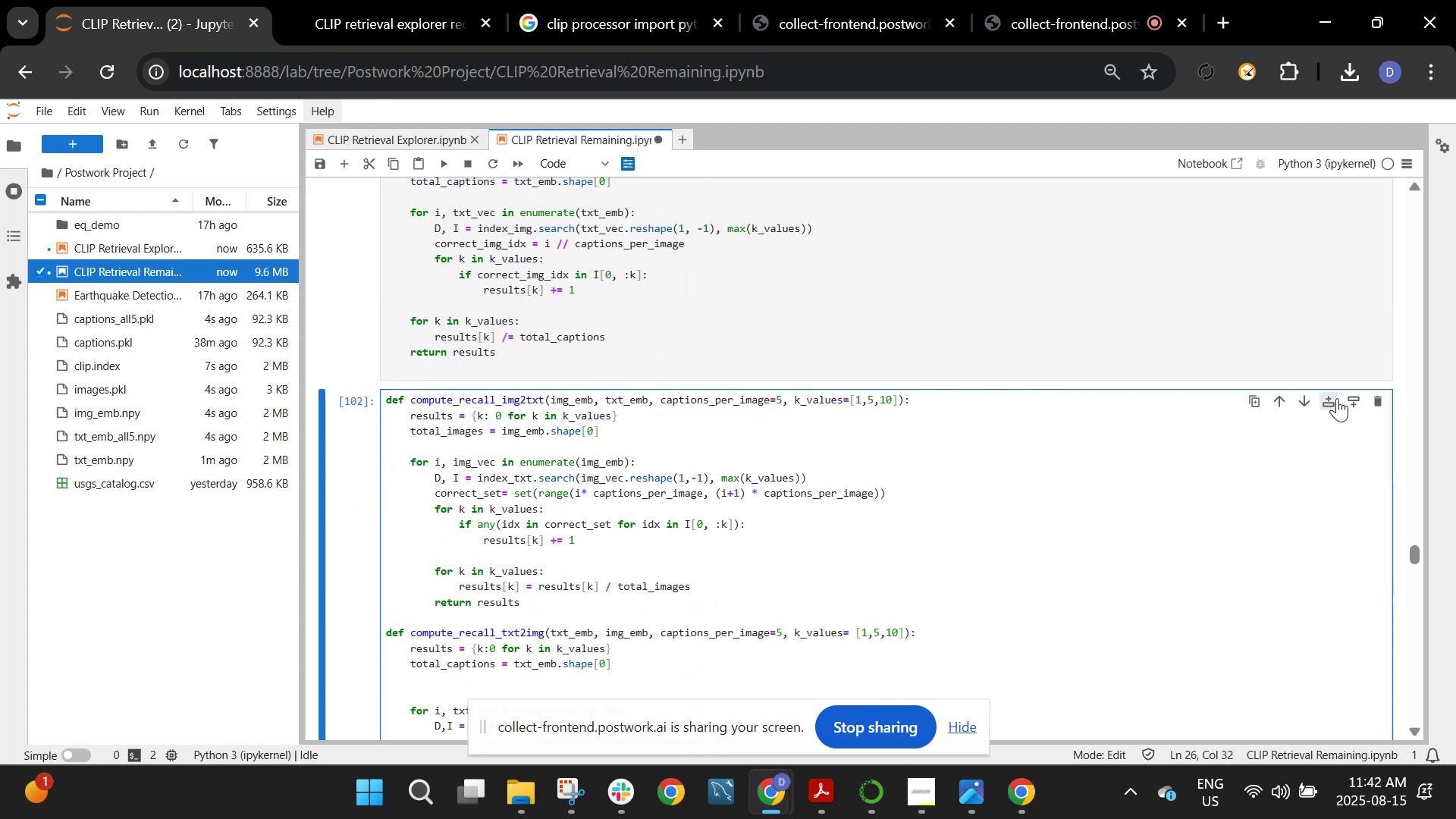 
wait(7.4)
 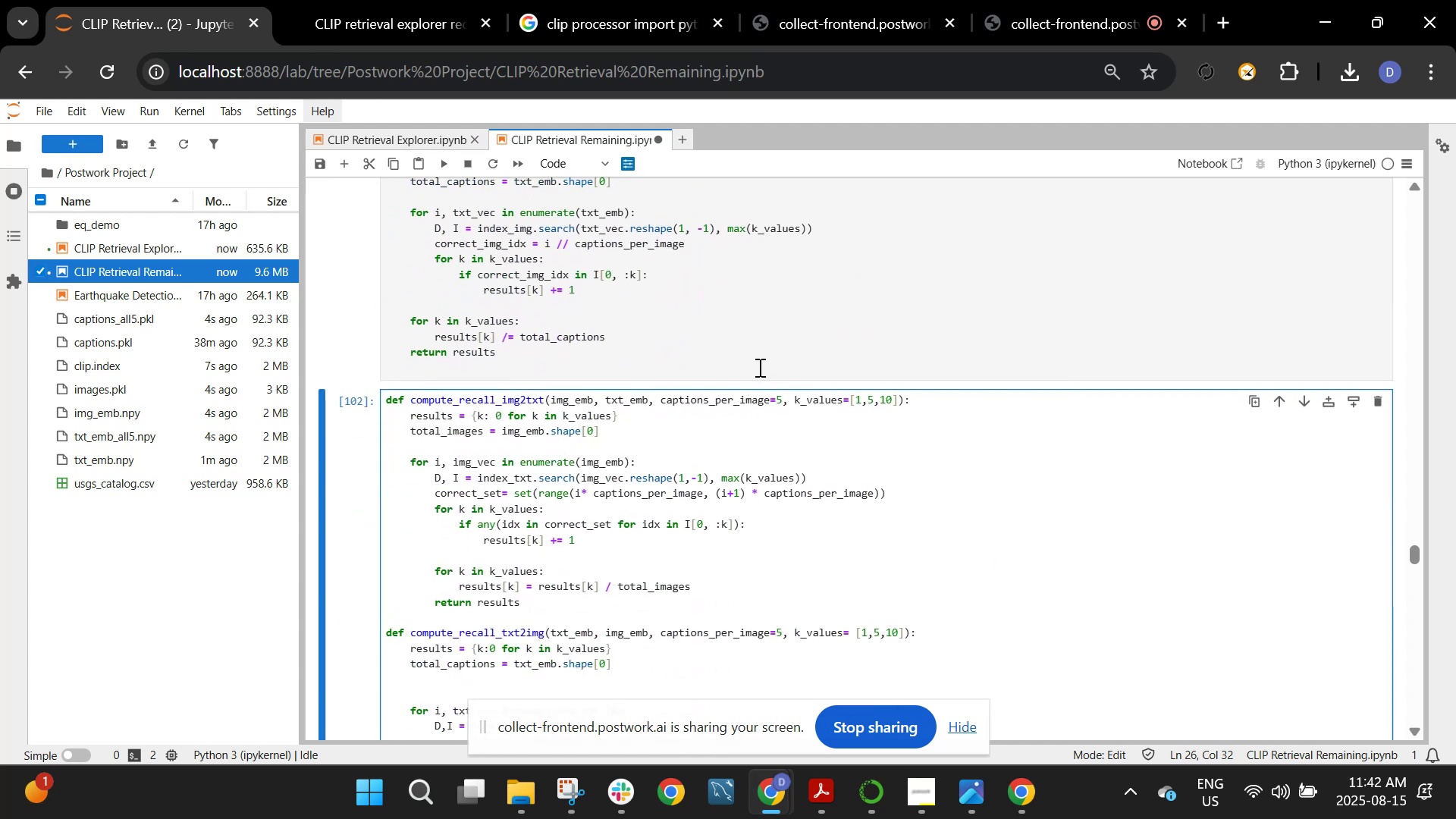 
left_click([1386, 397])
 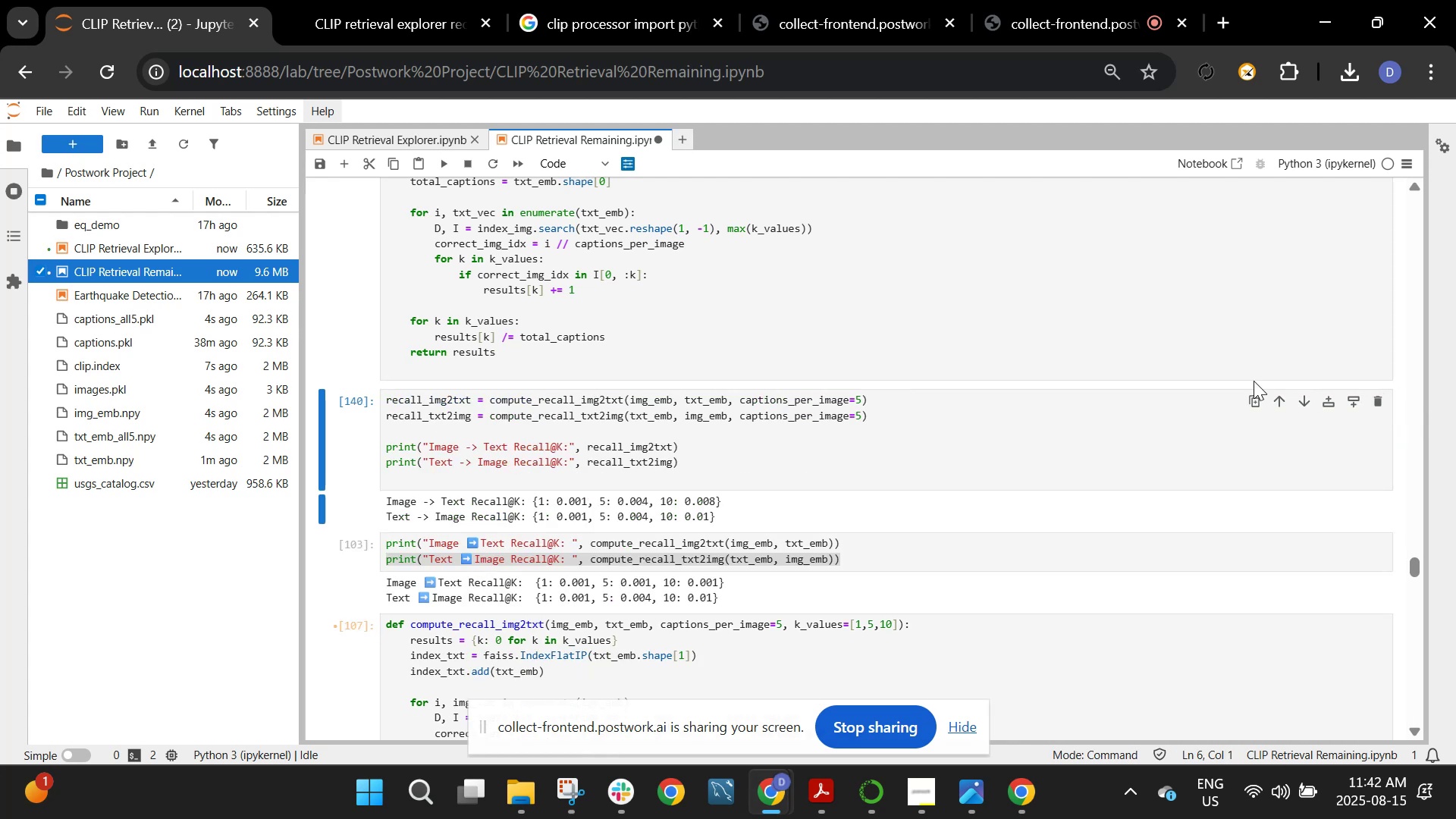 
left_click([1074, 315])
 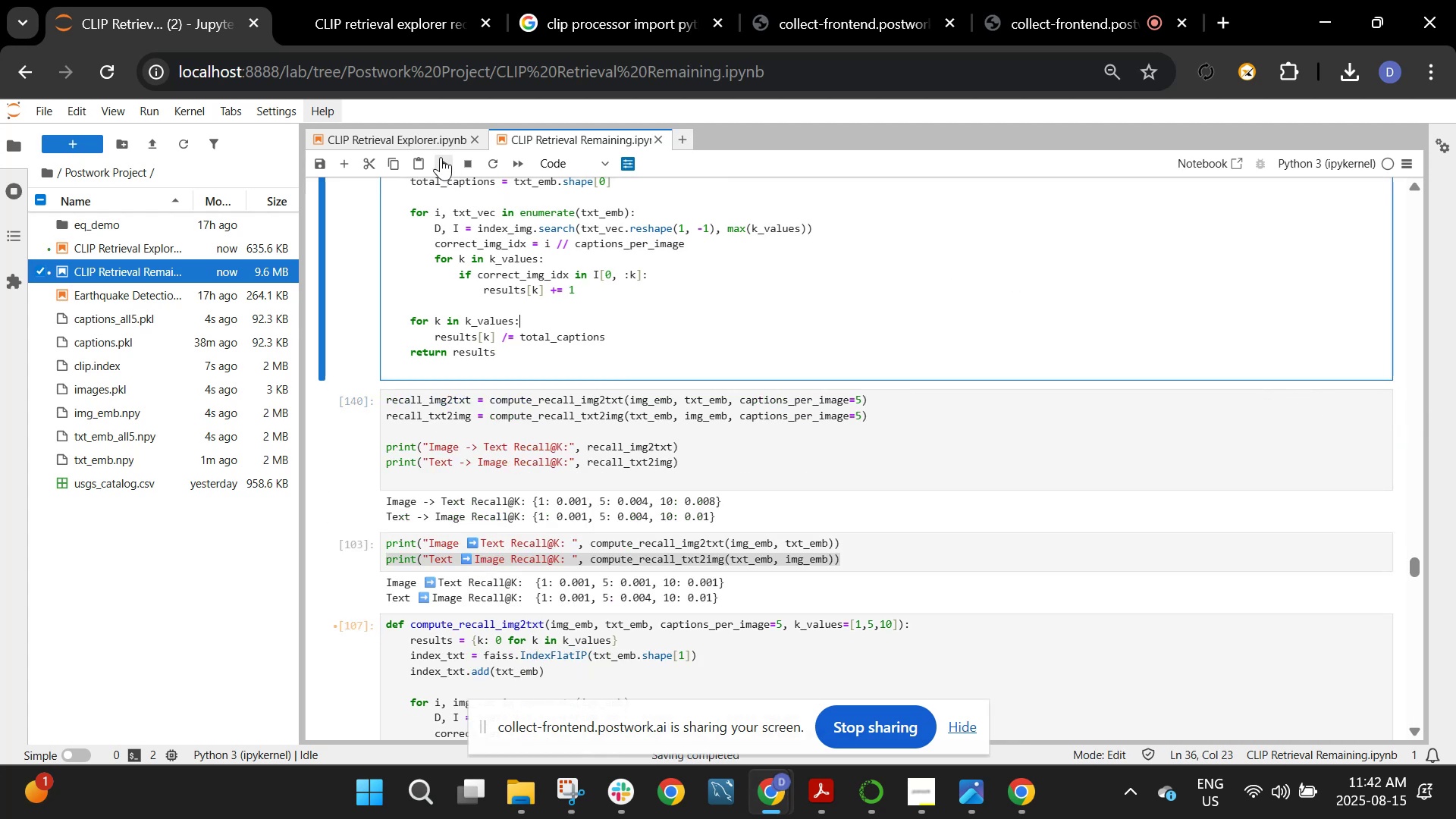 
left_click([441, 157])
 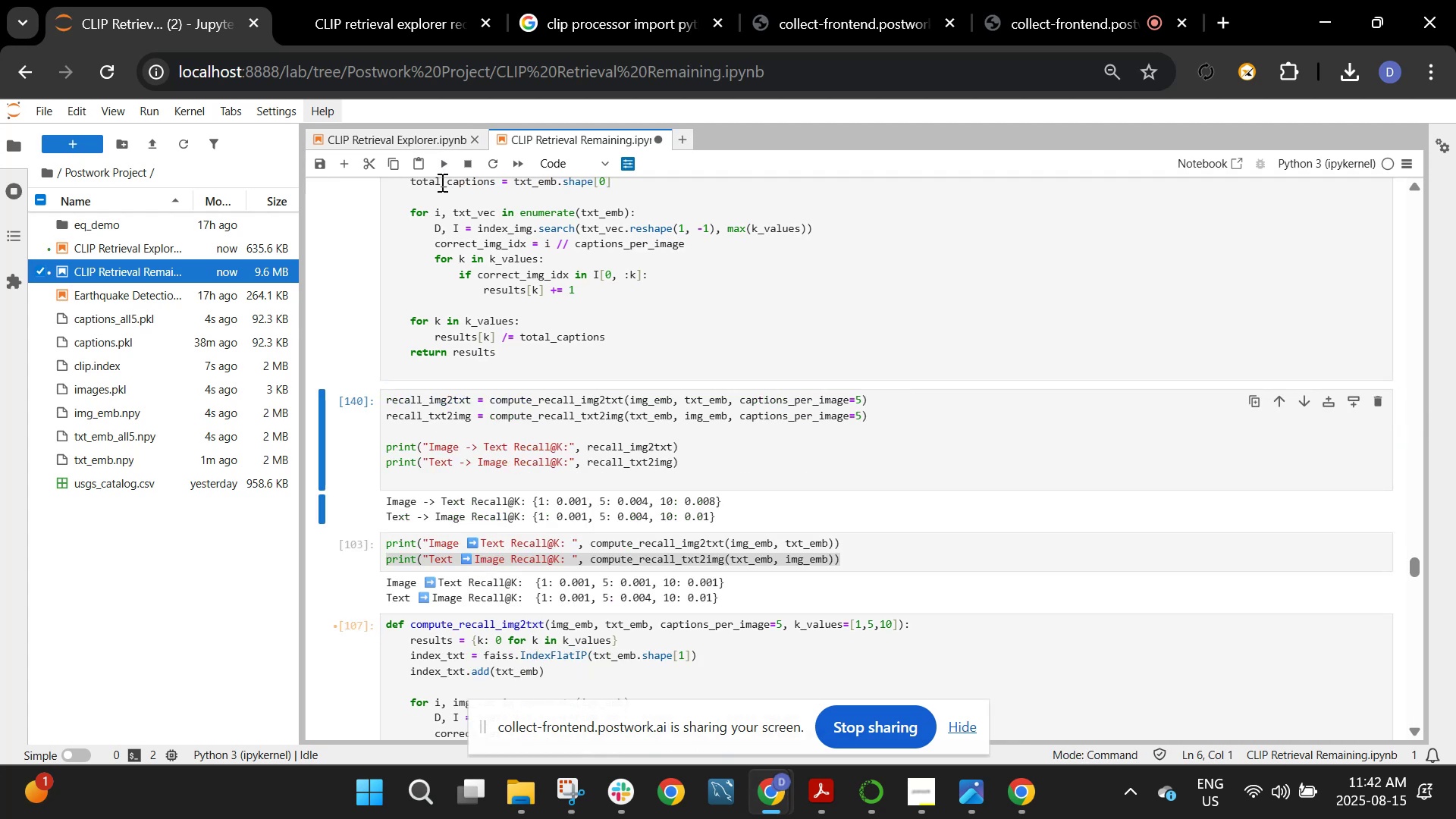 
left_click([440, 167])
 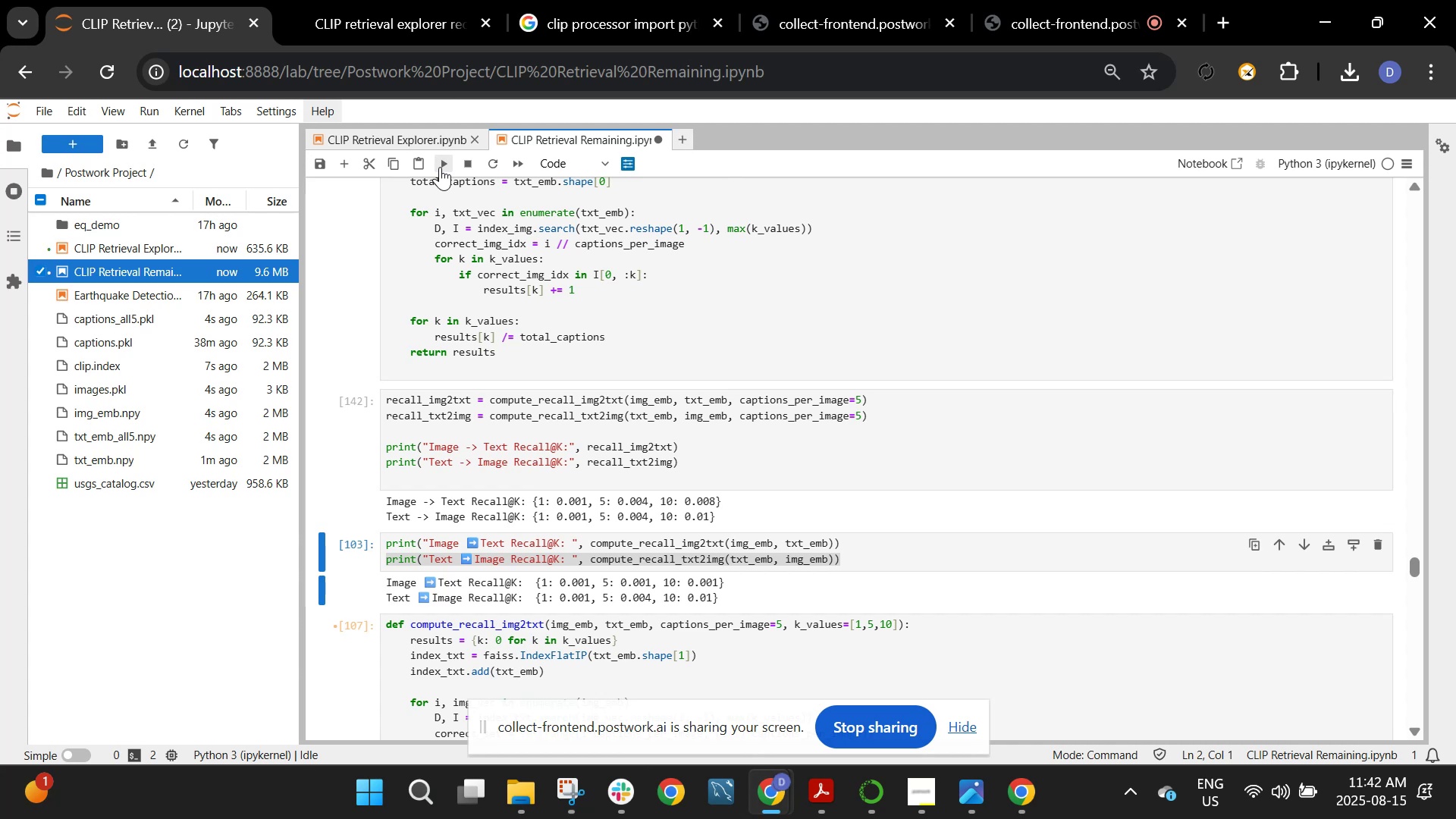 
wait(5.77)
 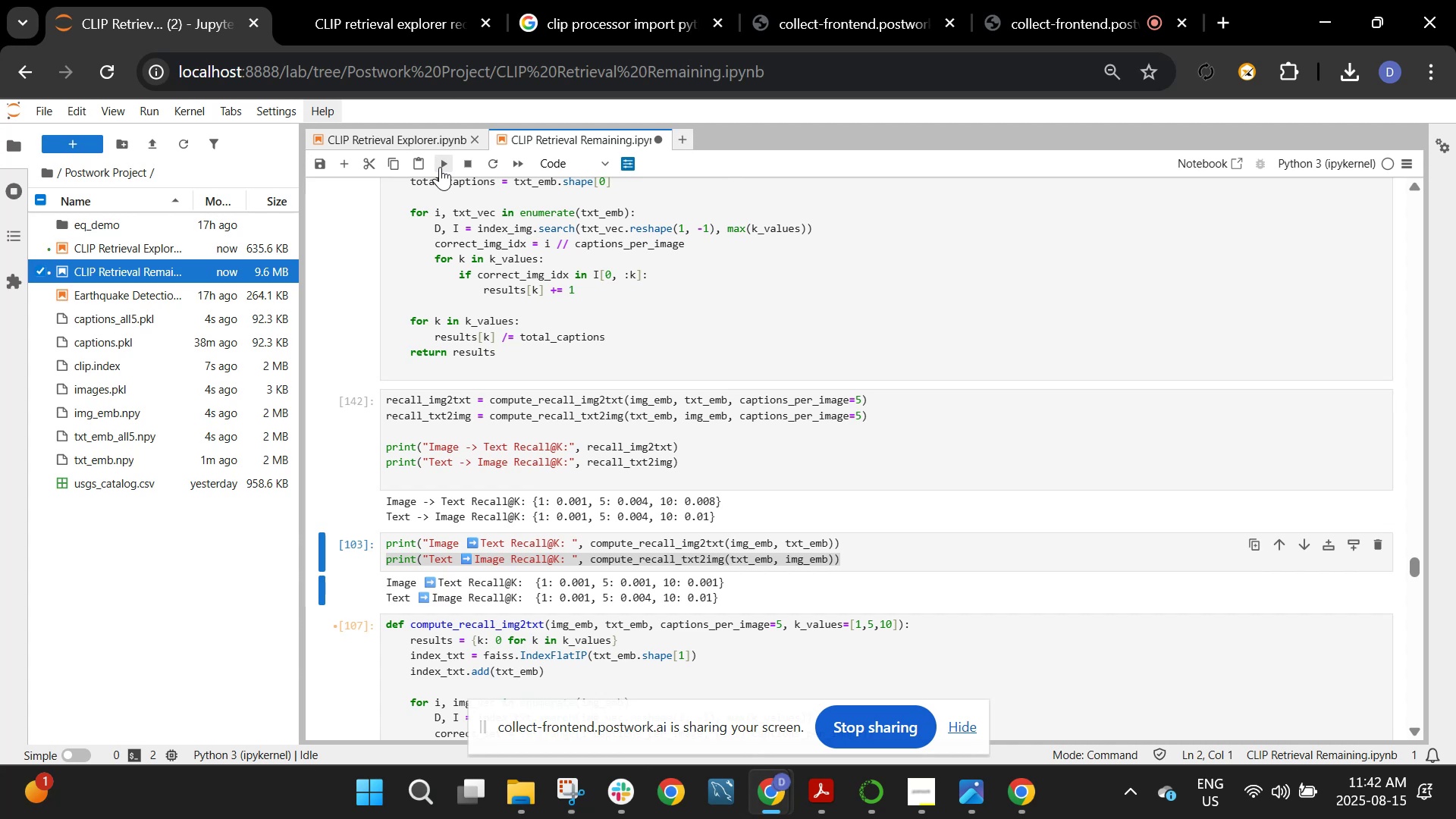 
left_click([440, 167])
 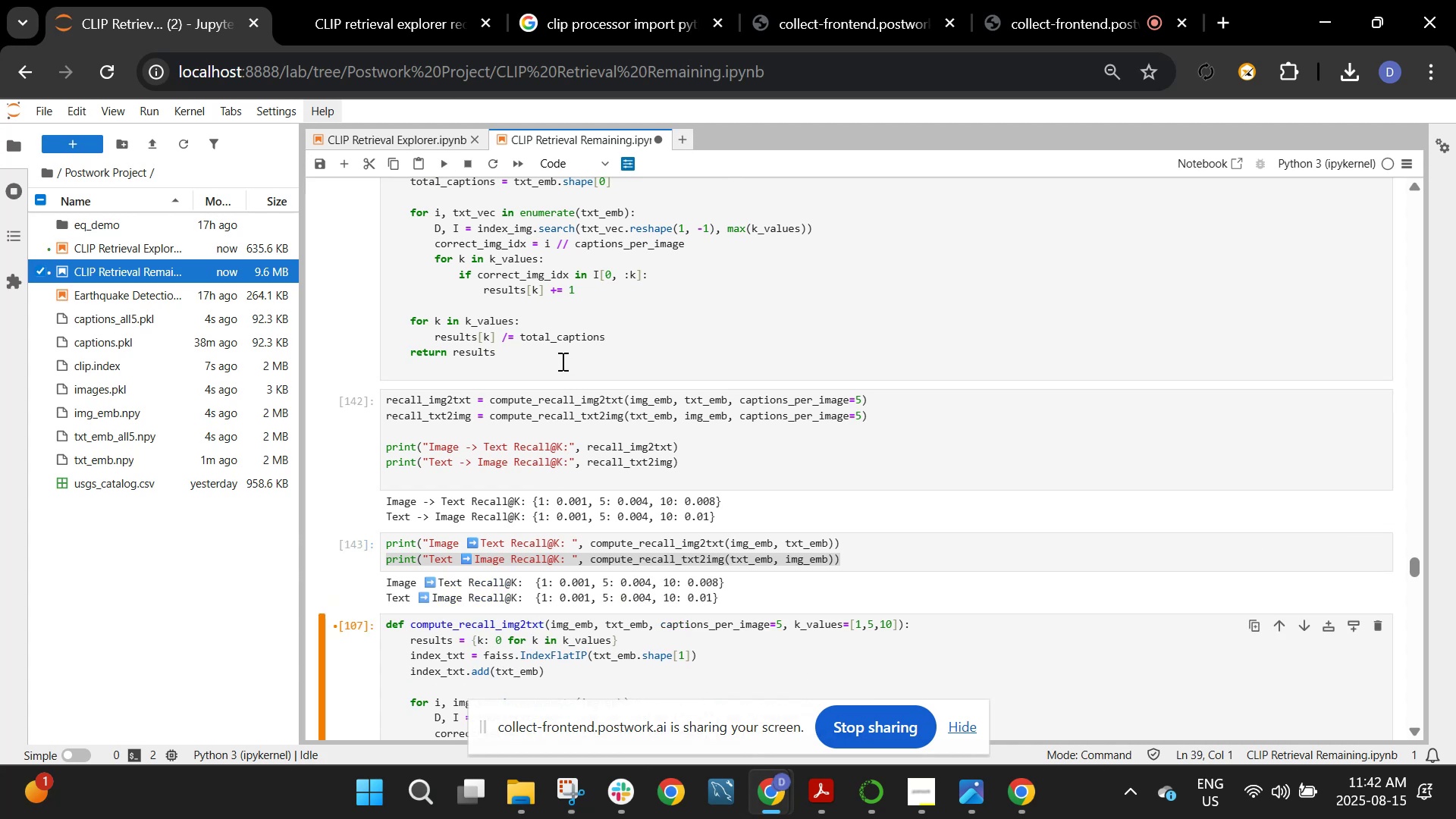 
scroll: coordinate [450, 353], scroll_direction: down, amount: 27.0
 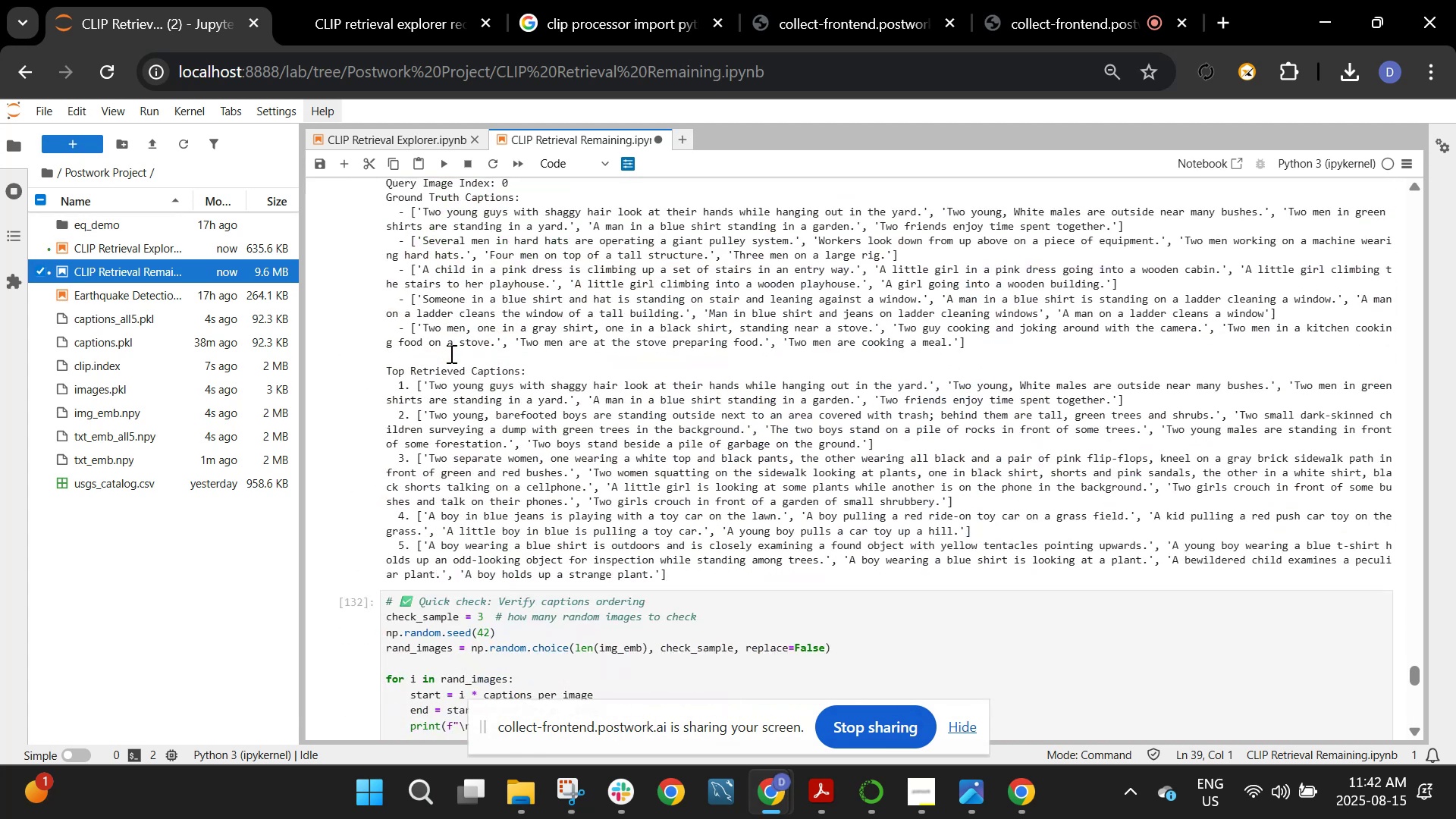 
scroll: coordinate [635, 453], scroll_direction: up, amount: 16.0
 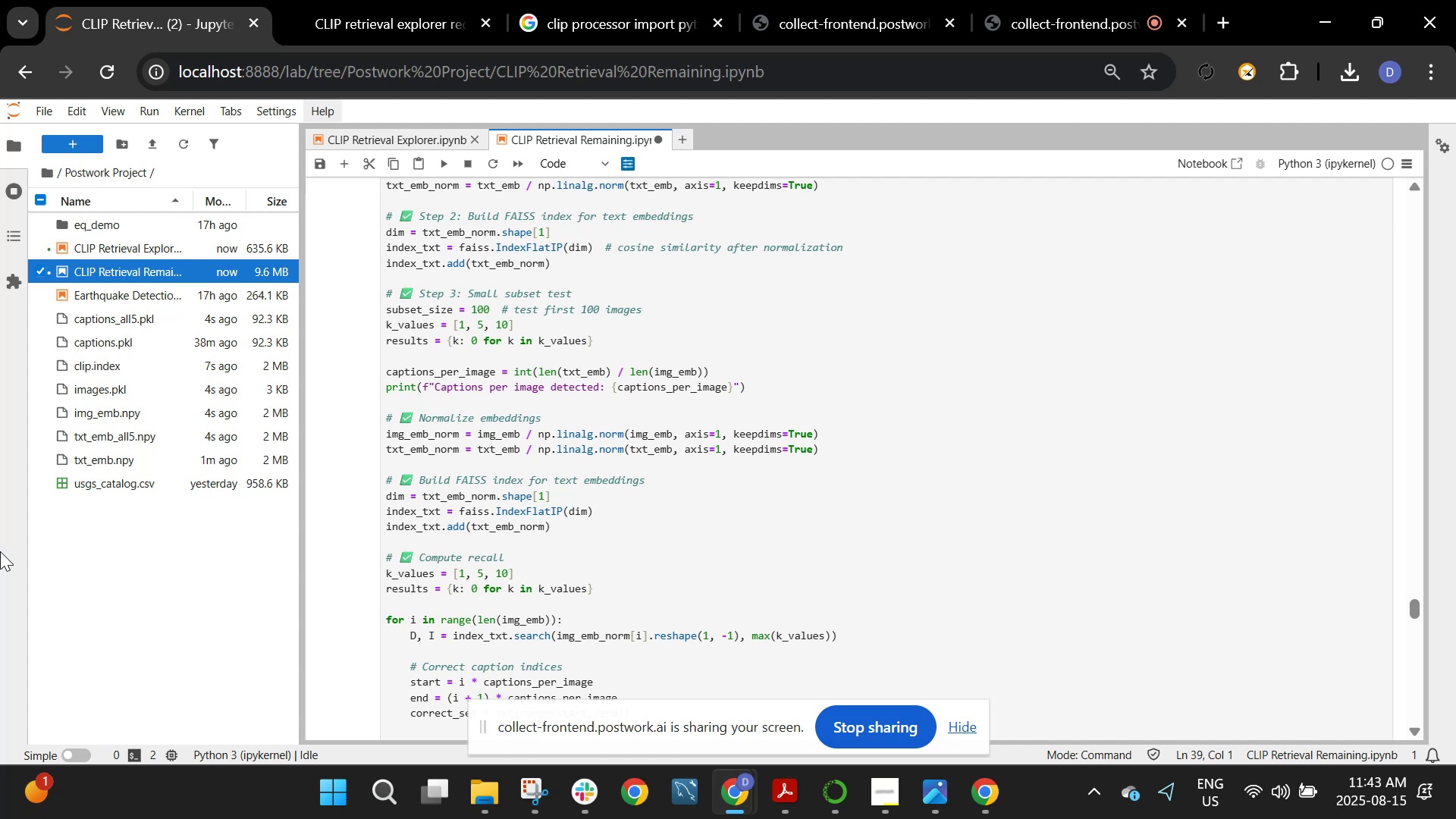 
wait(37.89)
 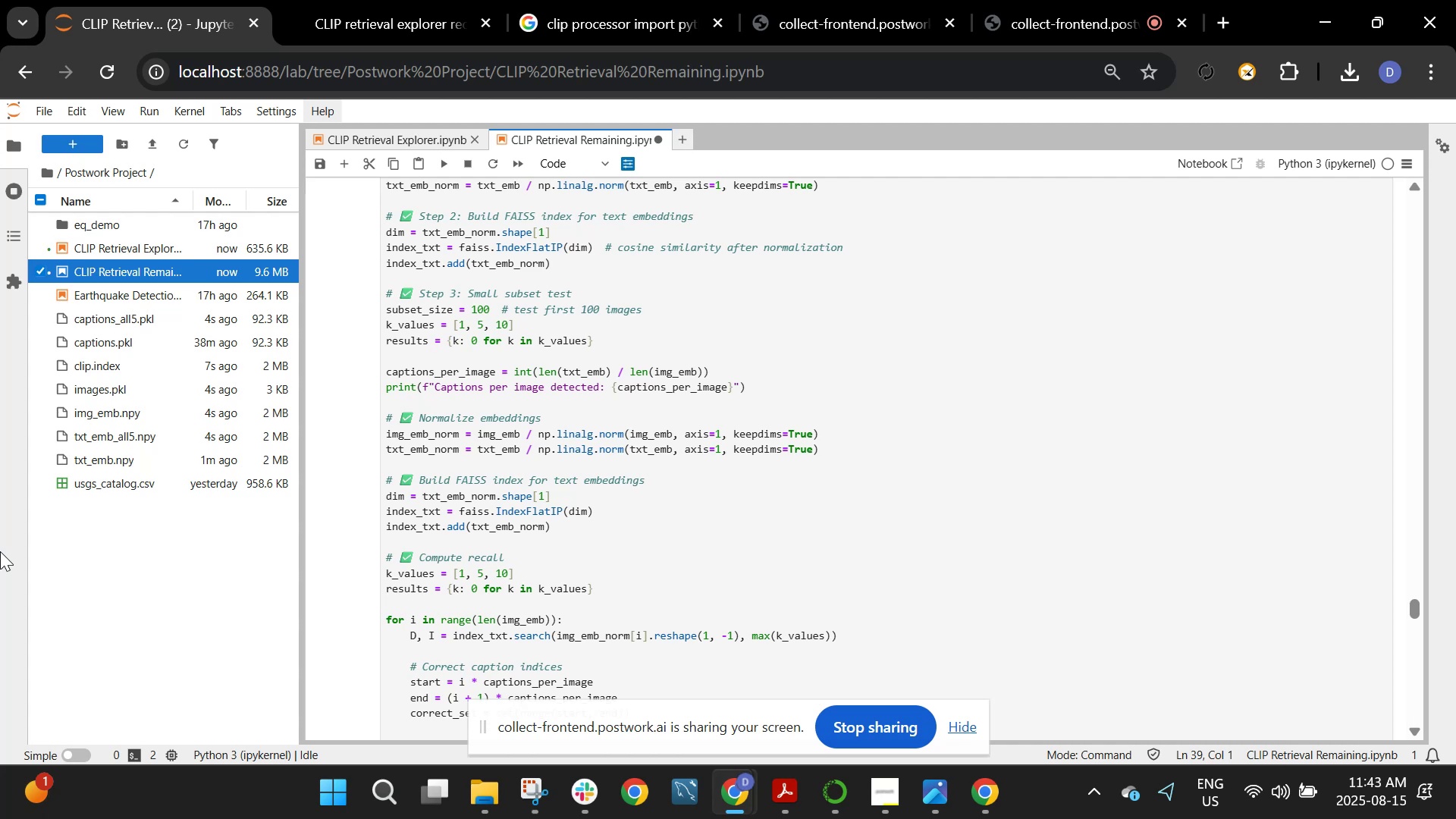 
left_click([410, 135])
 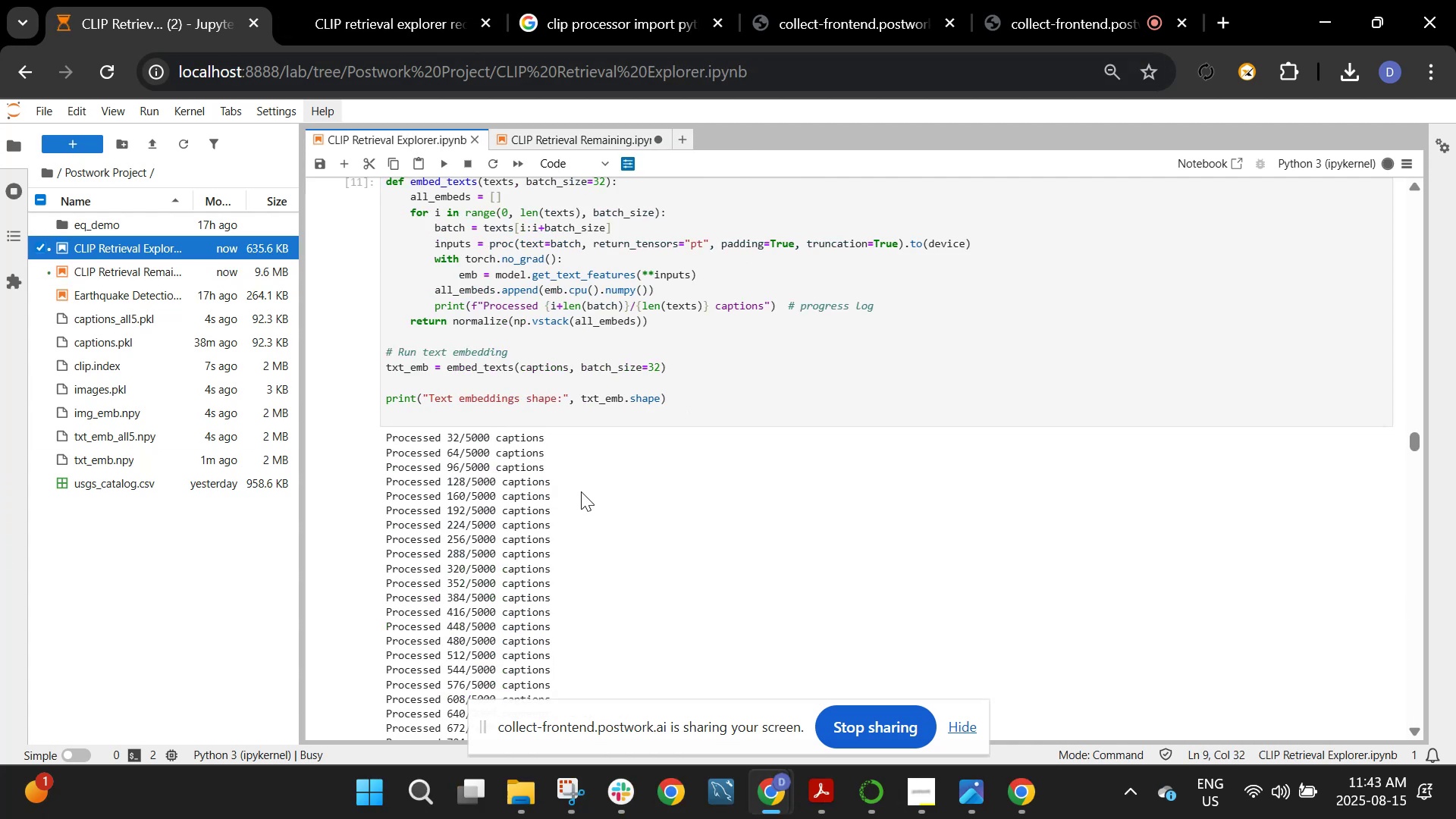 
scroll: coordinate [581, 491], scroll_direction: up, amount: 4.0
 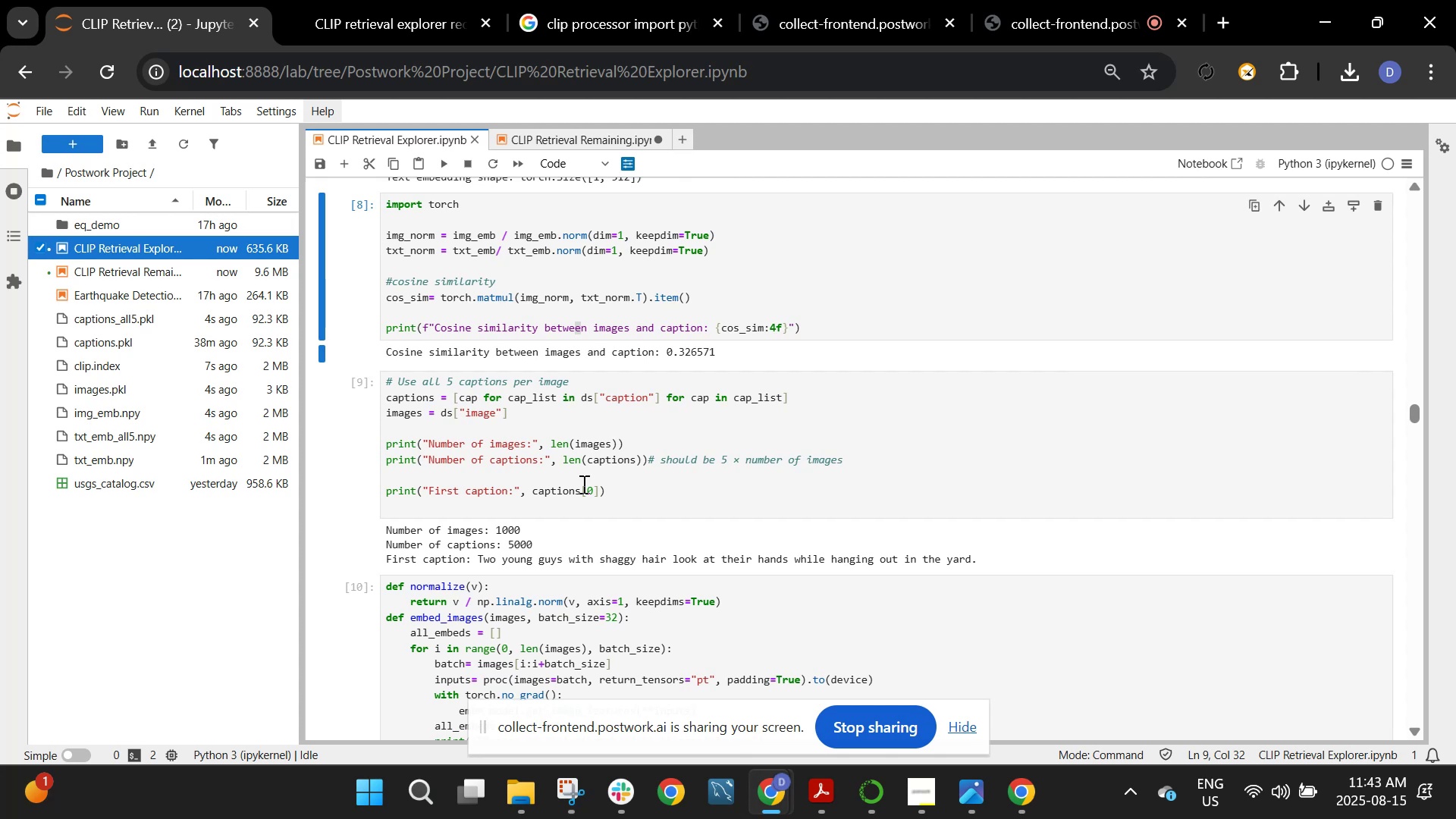 
scroll: coordinate [582, 484], scroll_direction: down, amount: 10.0
 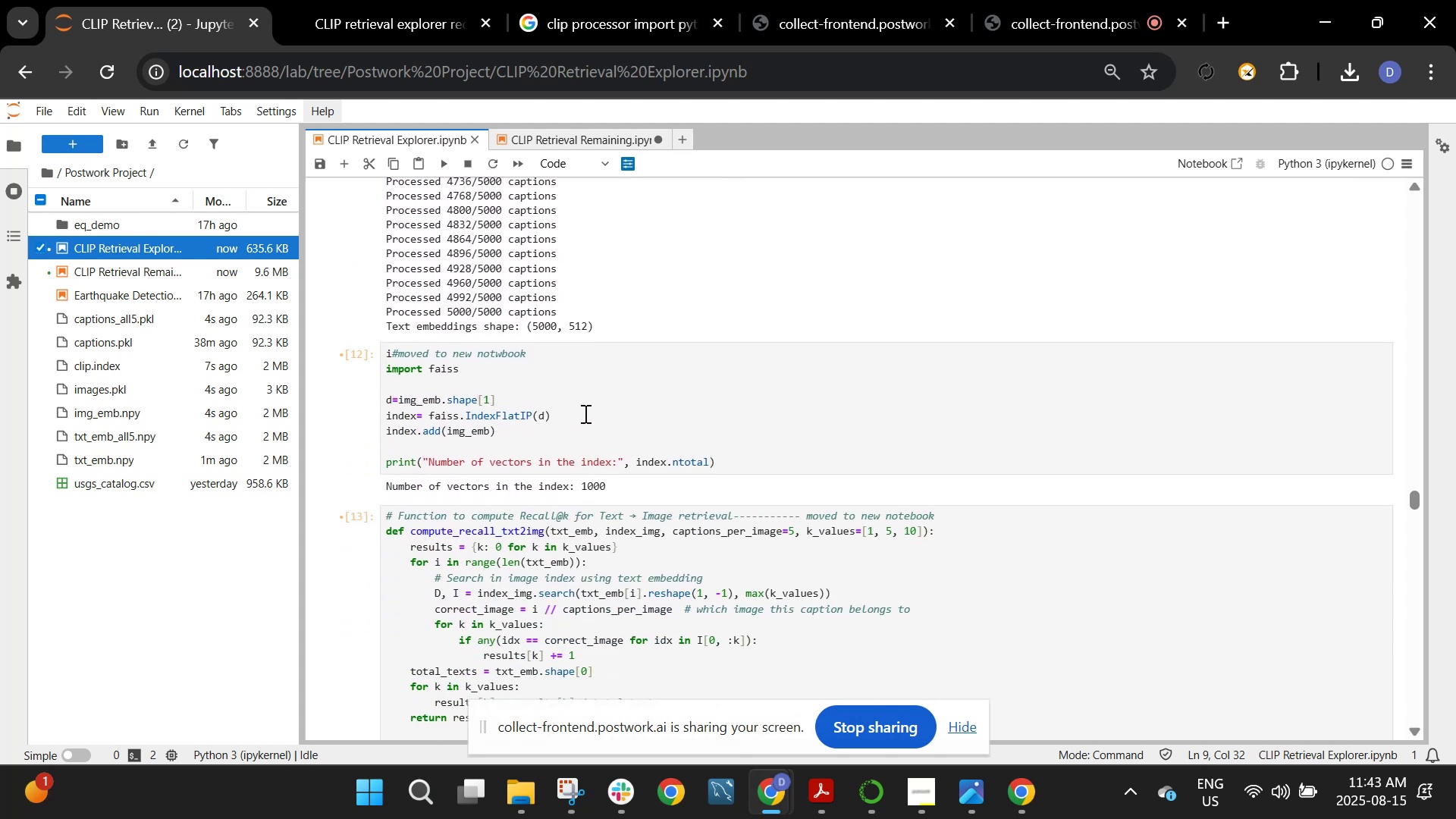 
left_click([584, 411])
 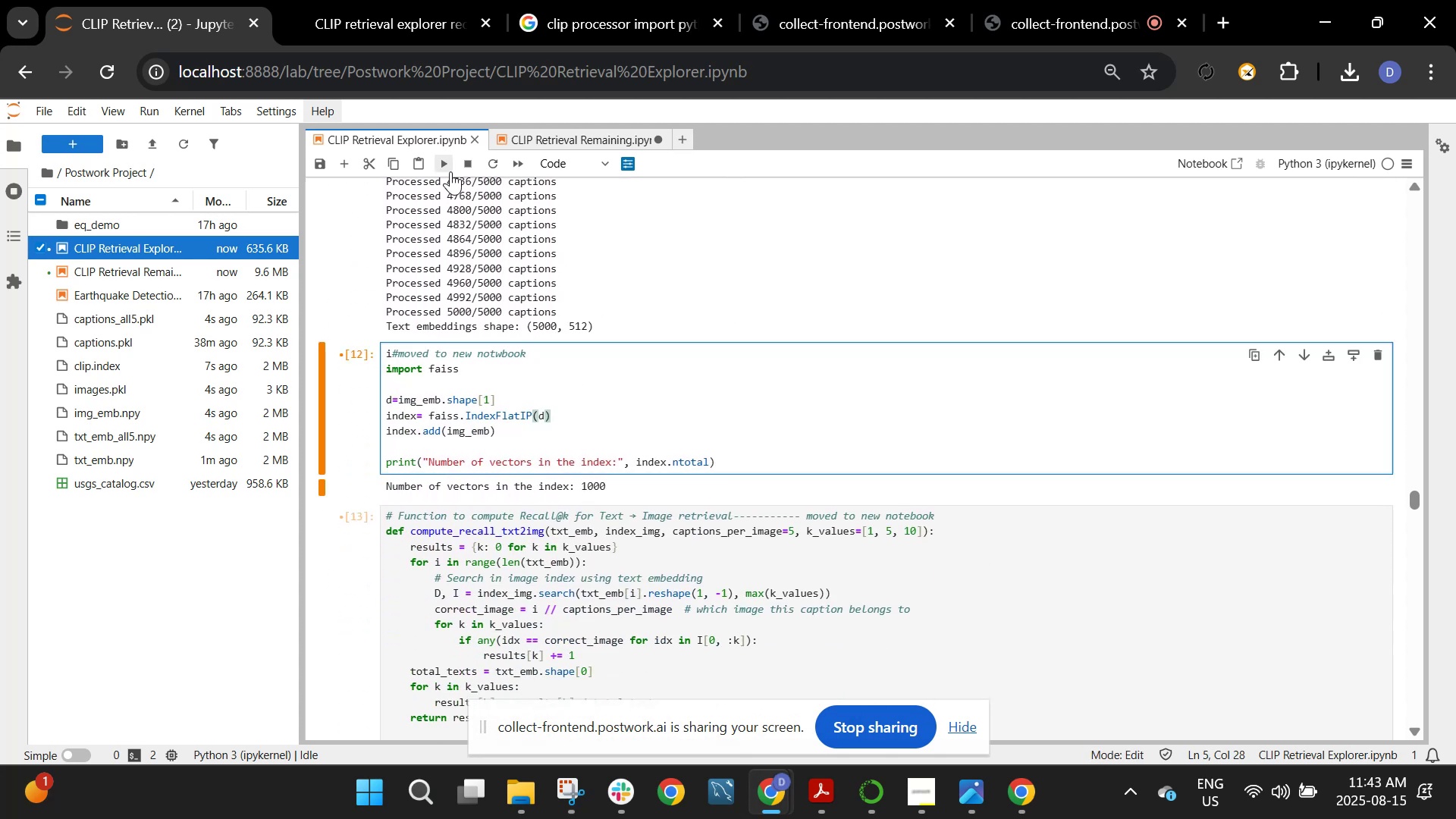 
left_click([445, 222])
 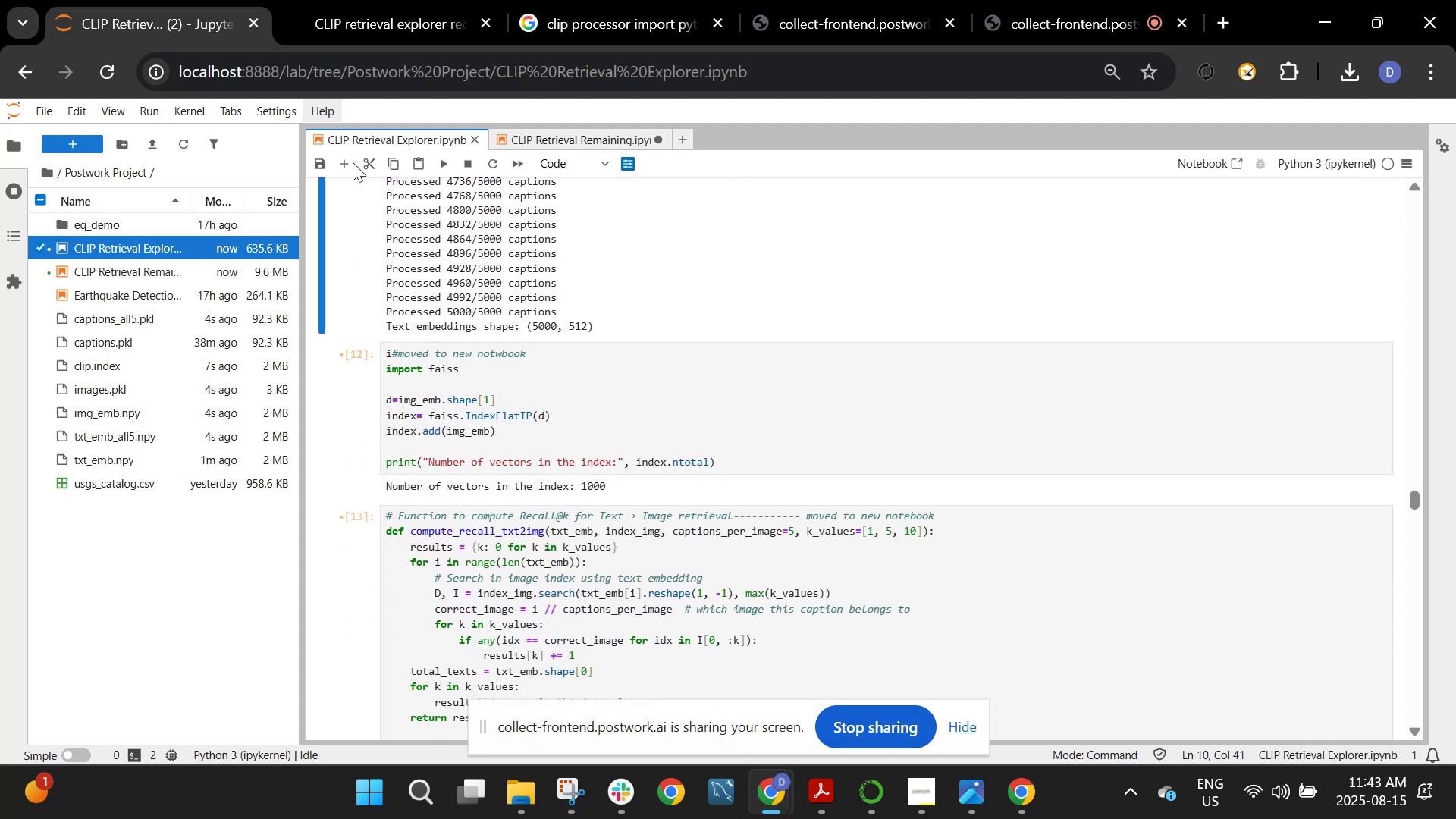 
left_click([347, 160])
 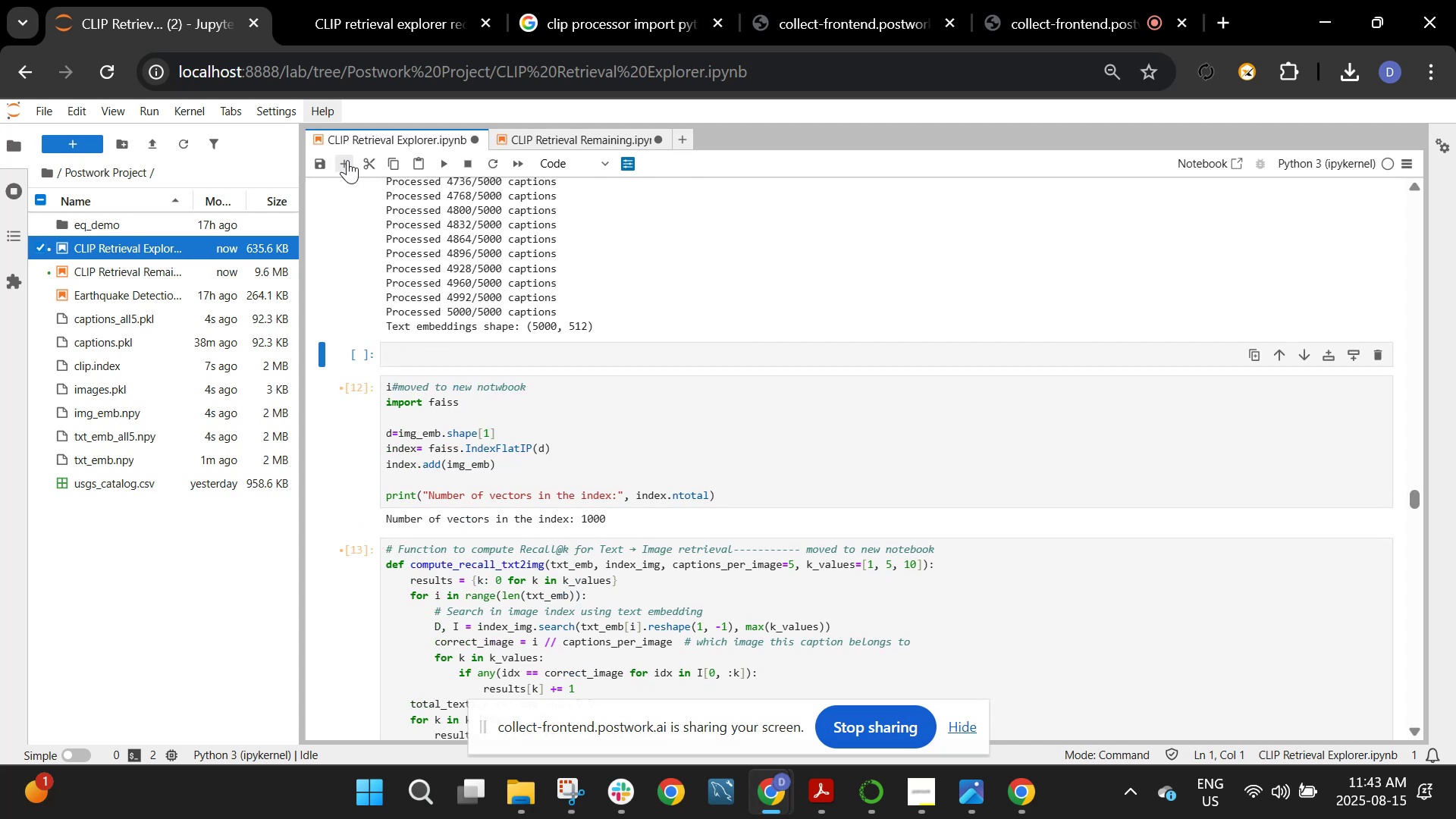 
mouse_move([361, 3])
 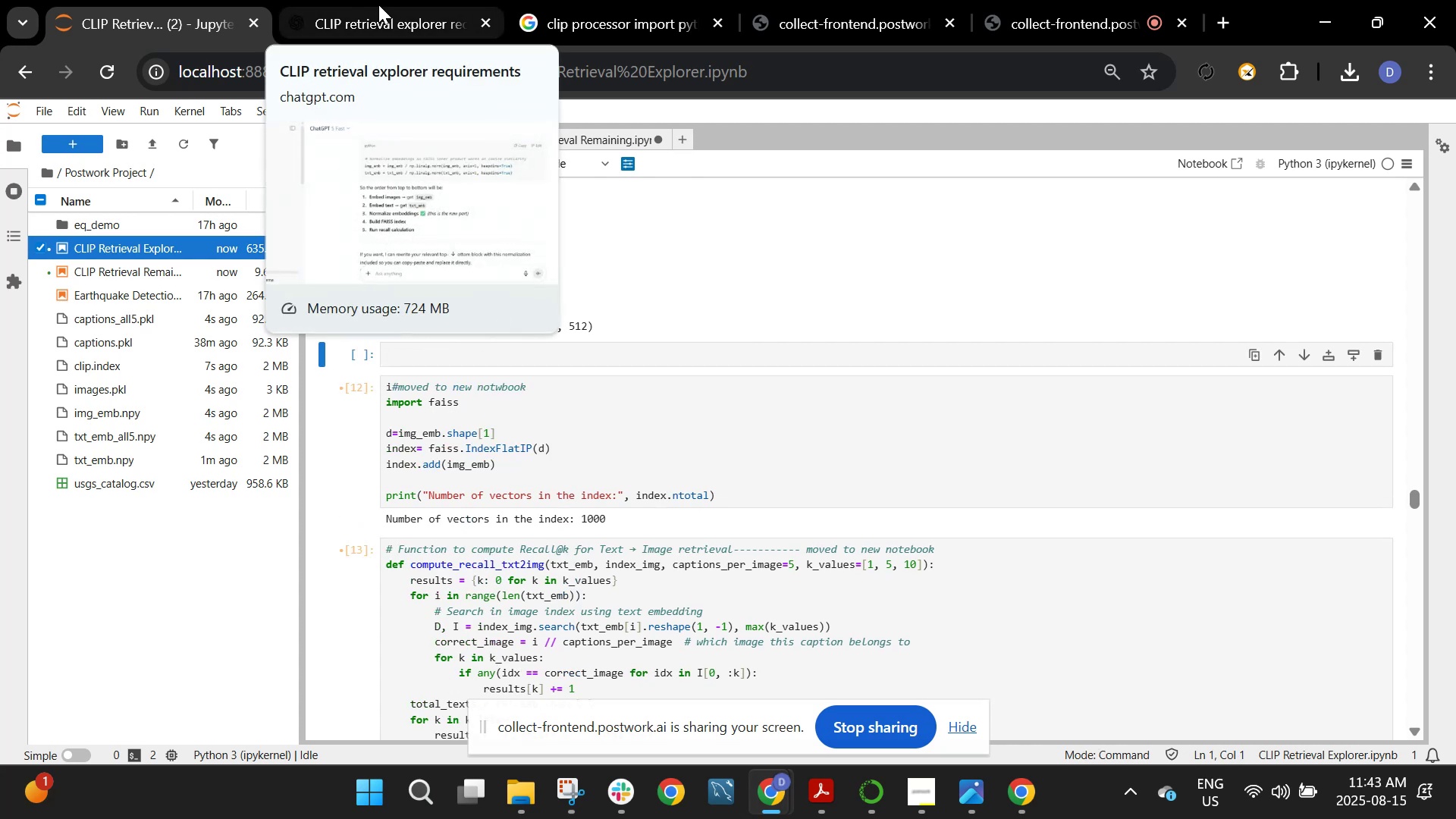 
left_click([378, 5])
 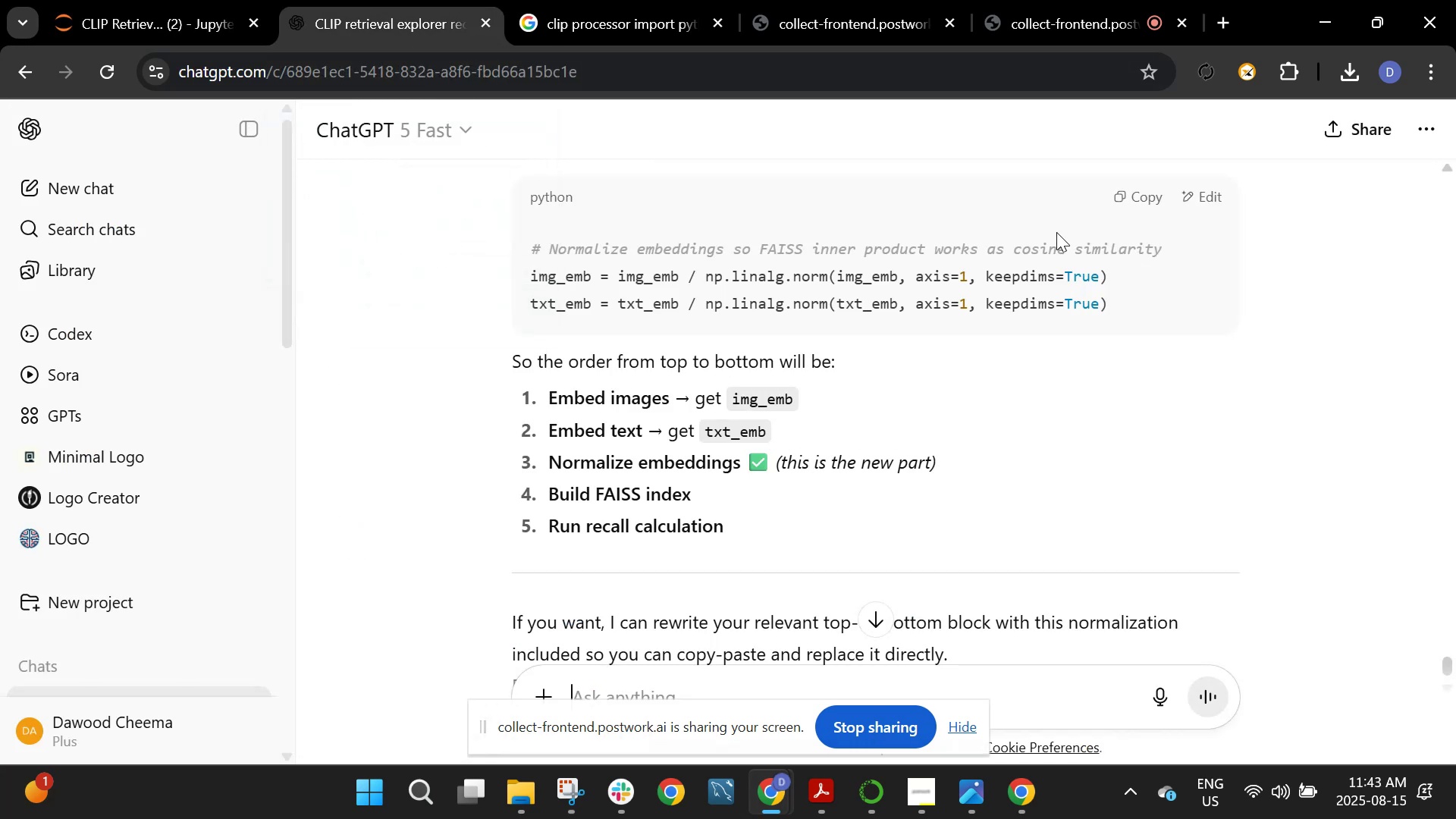 
left_click([1144, 203])
 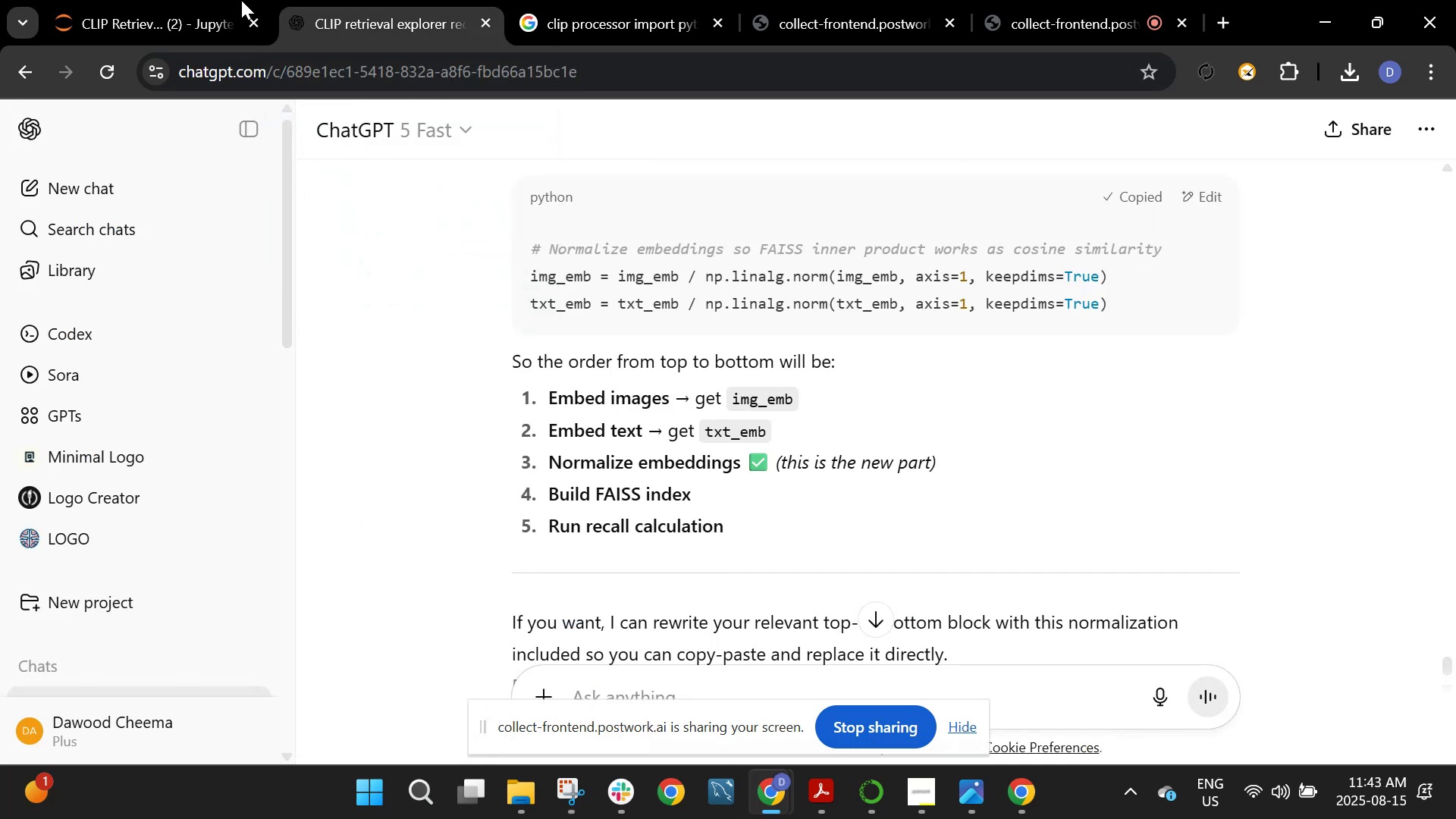 
left_click([140, 0])
 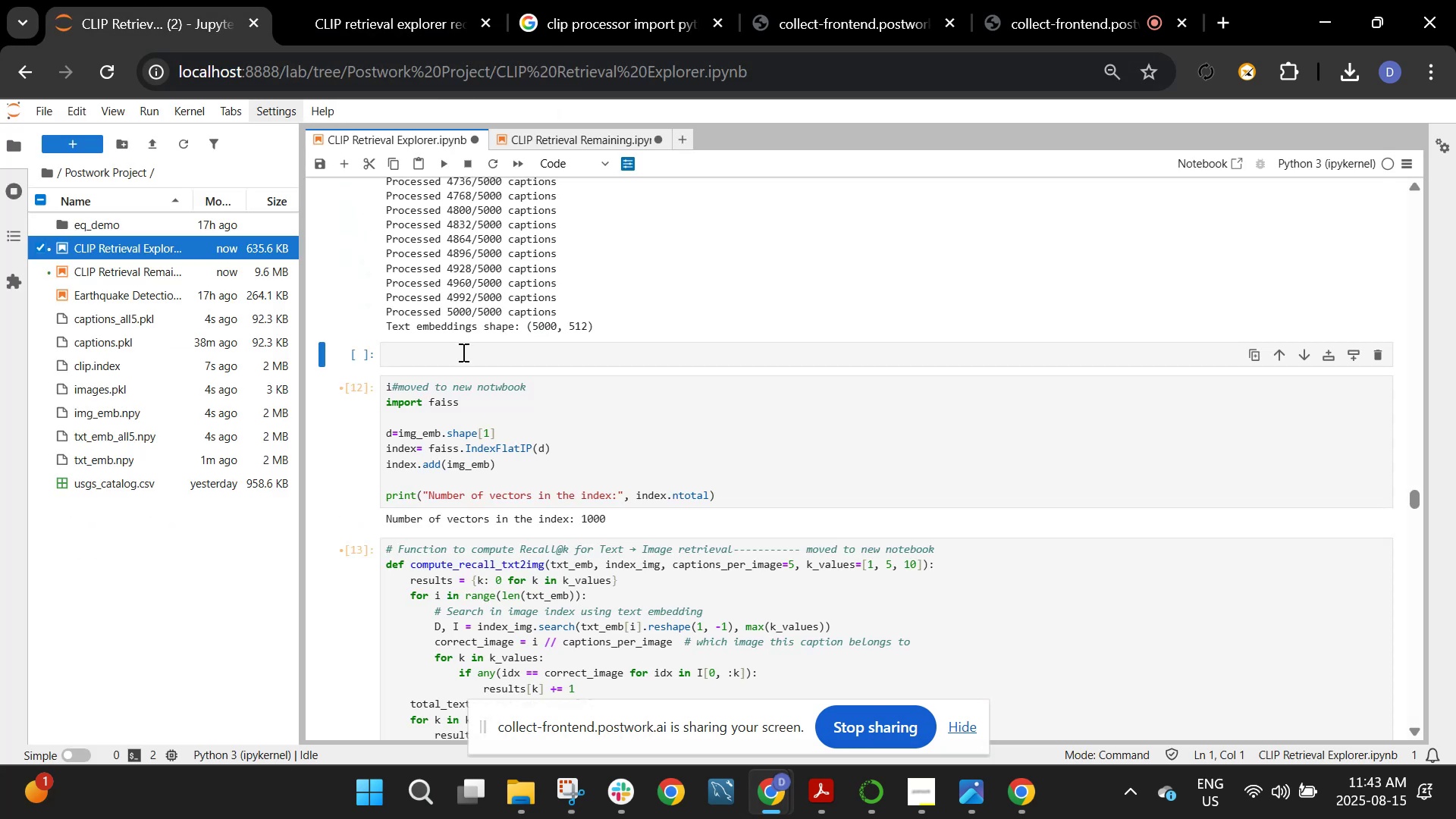 
left_click([462, 352])
 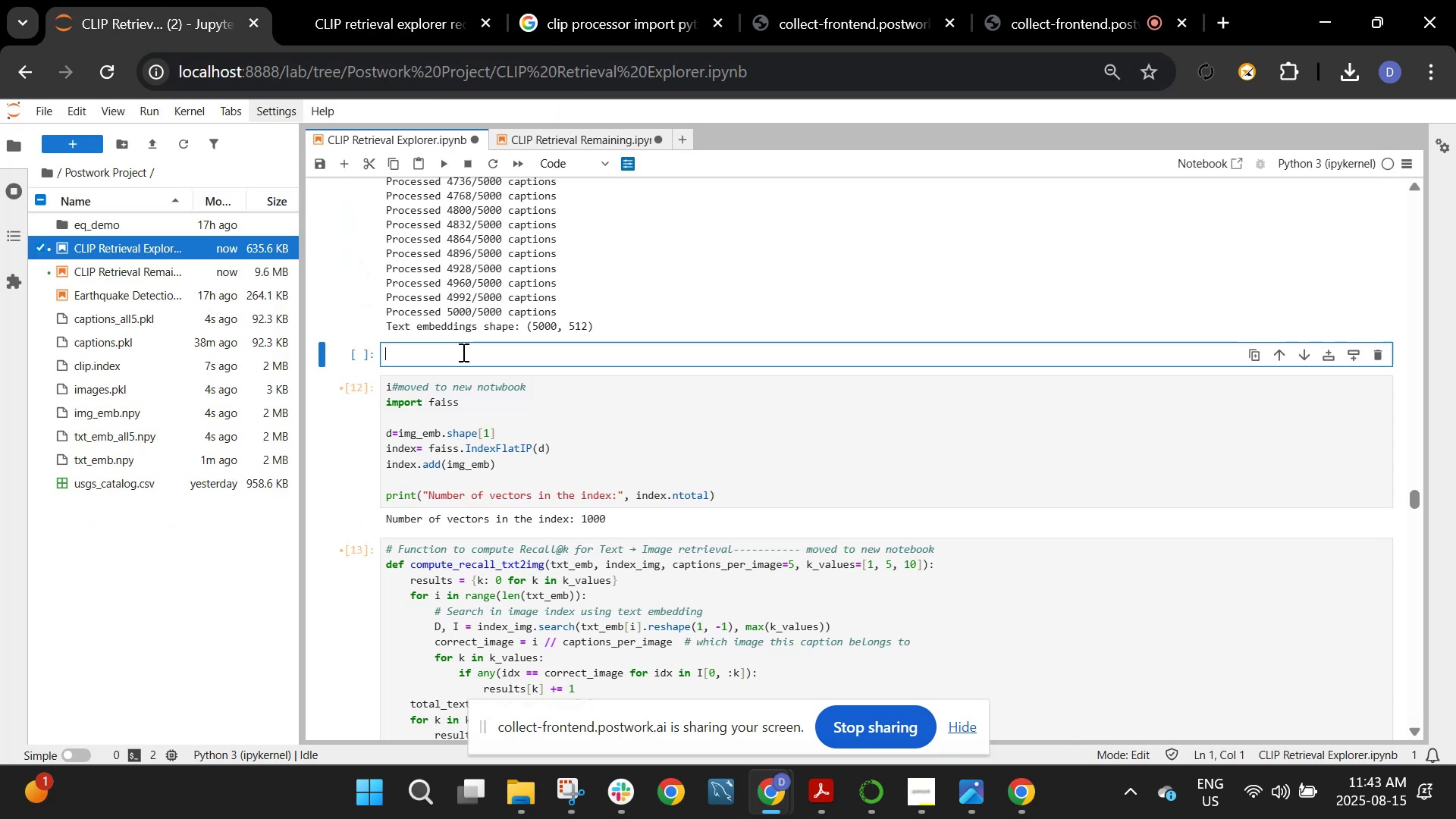 
key(Control+V)
 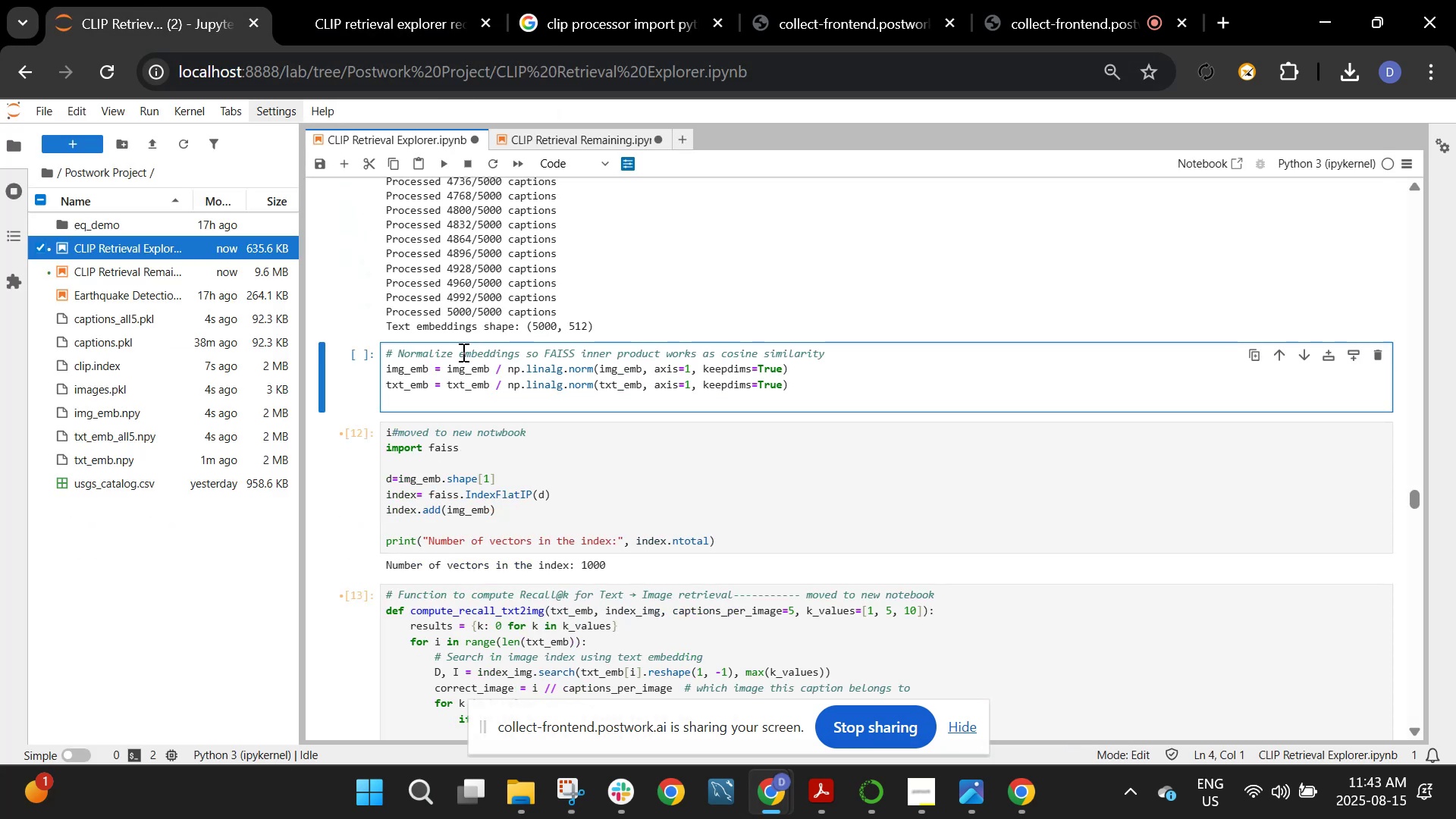 
key(Shift+ShiftRight)
 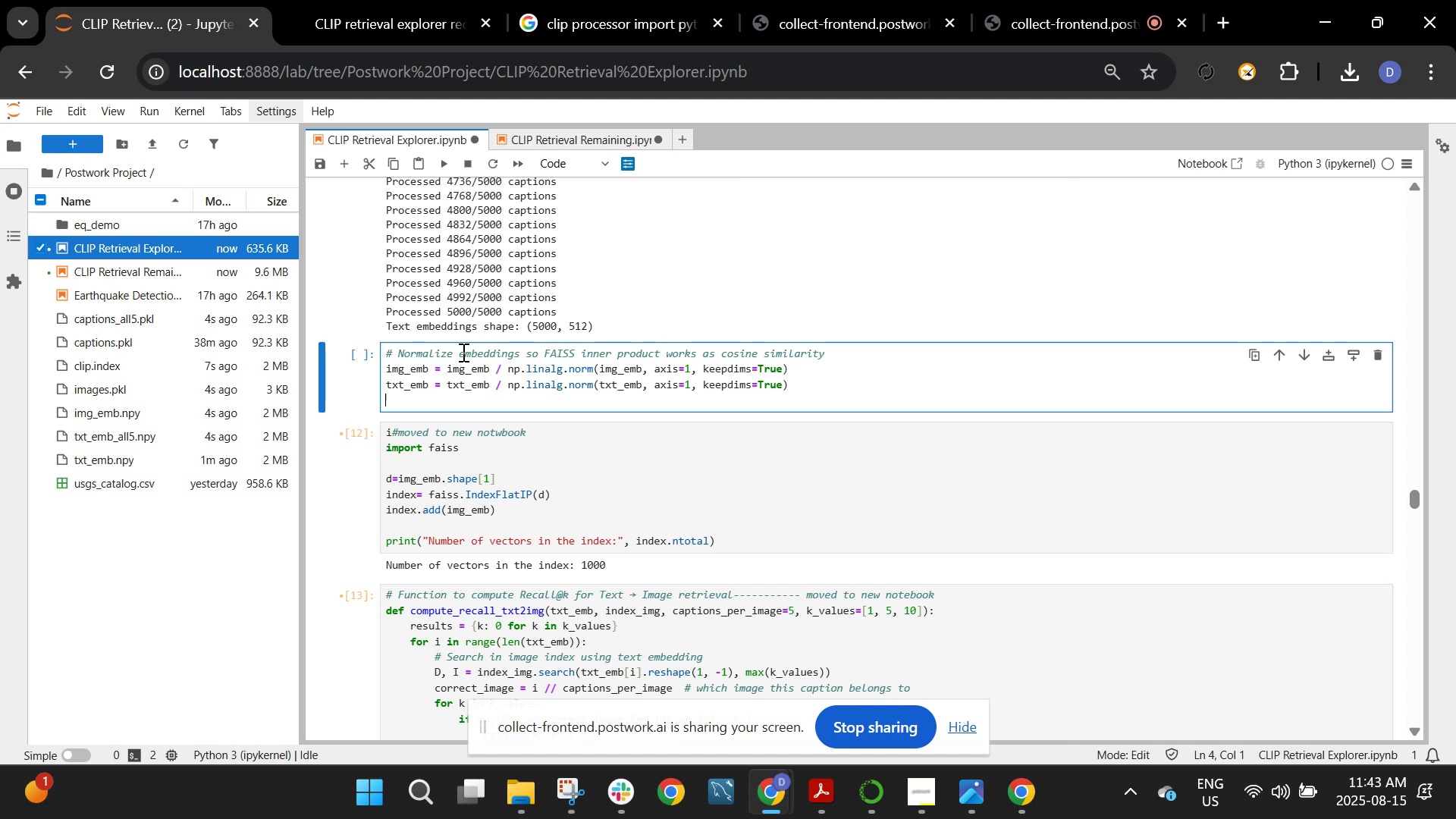 
key(Shift+Enter)
 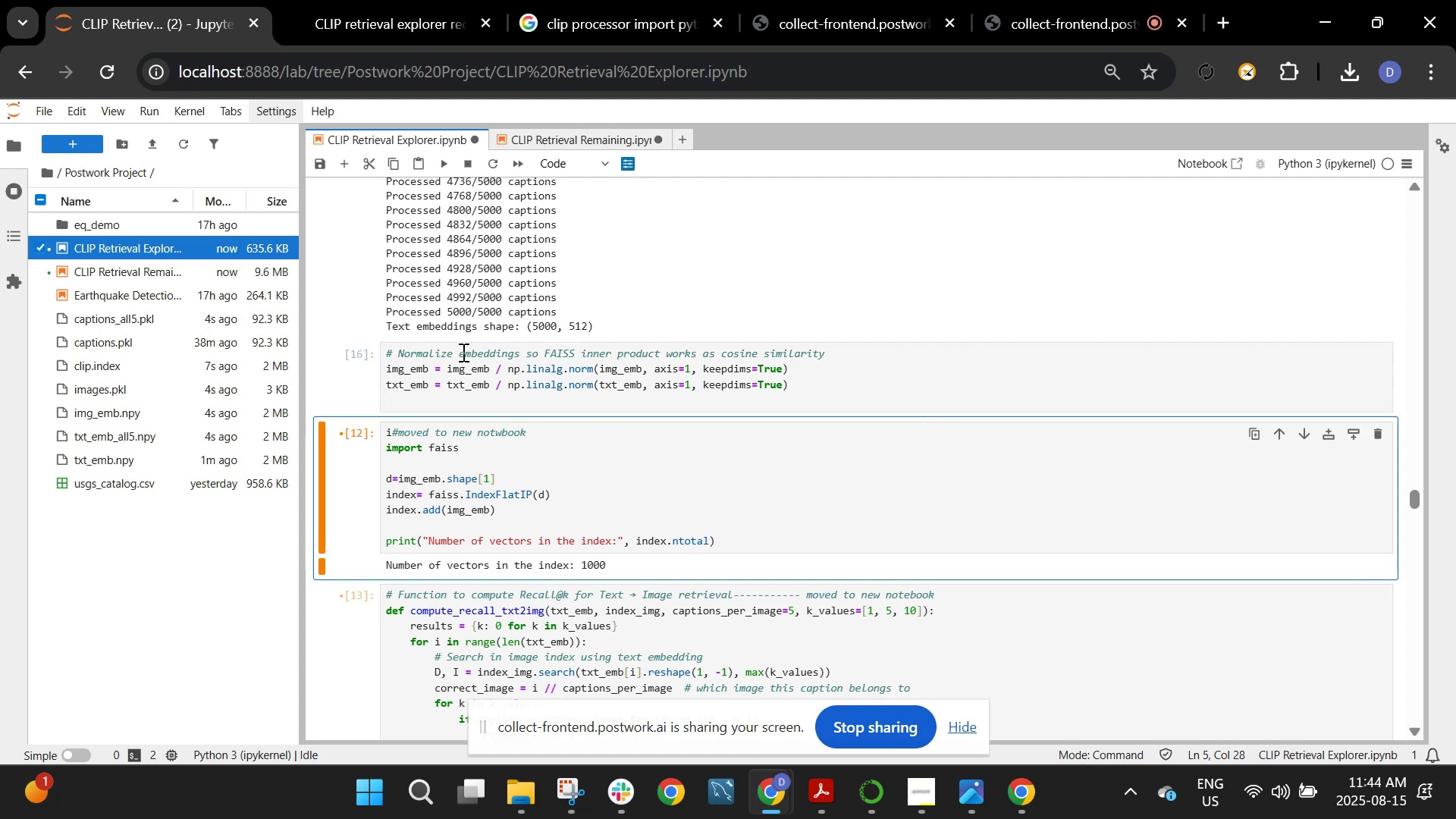 
key(Shift+Enter)
 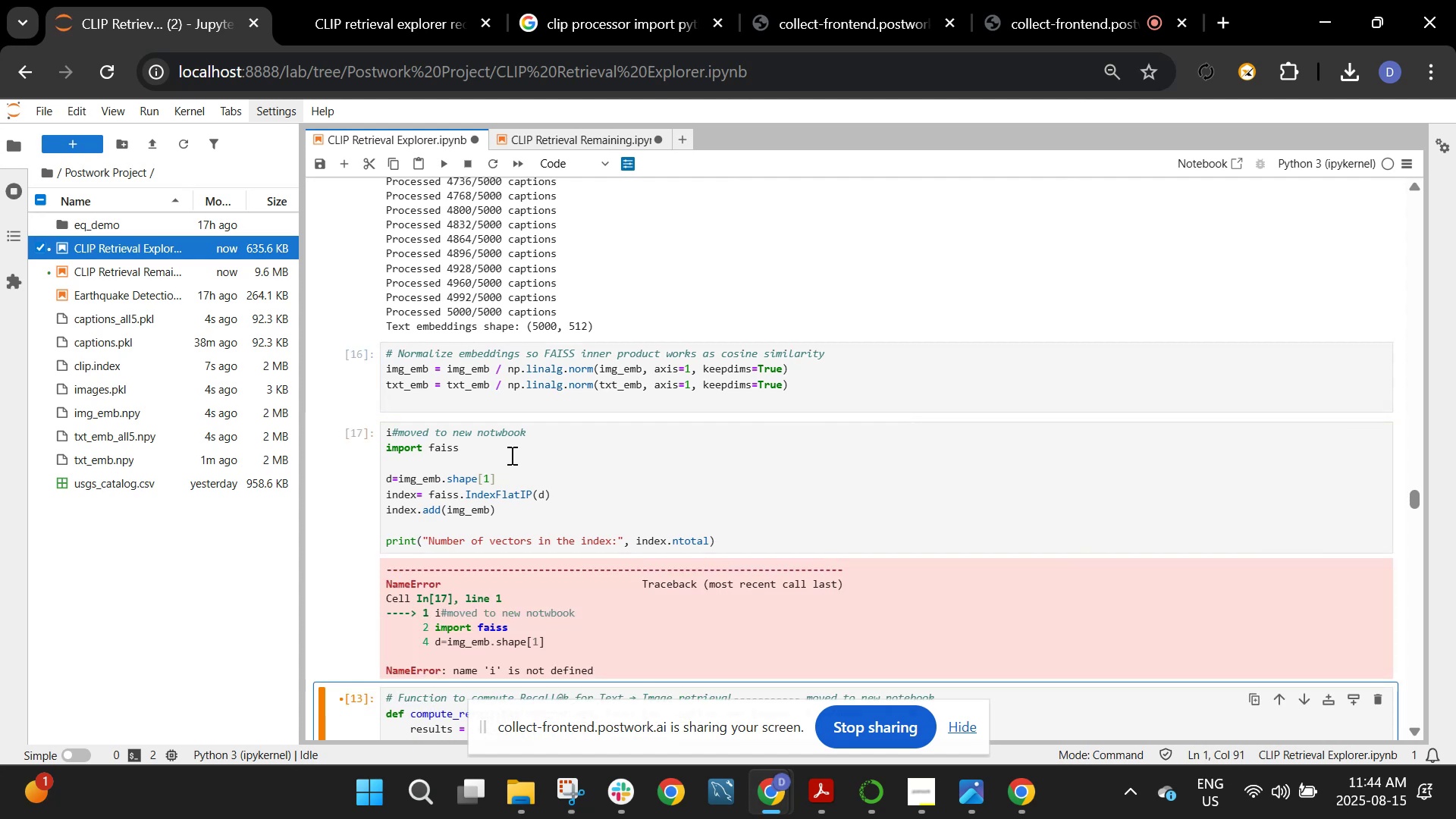 
wait(7.27)
 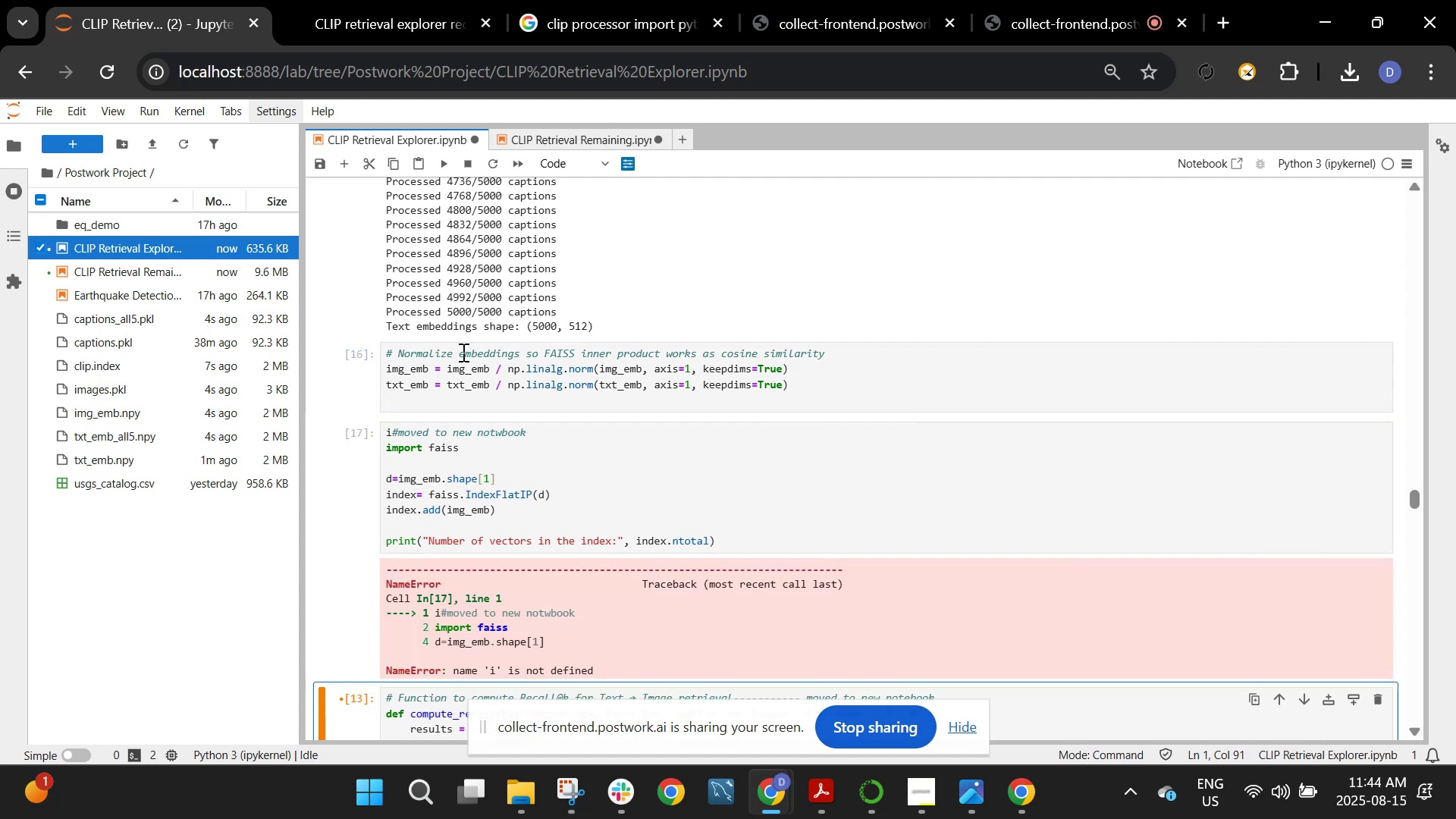 
left_click([510, 455])
 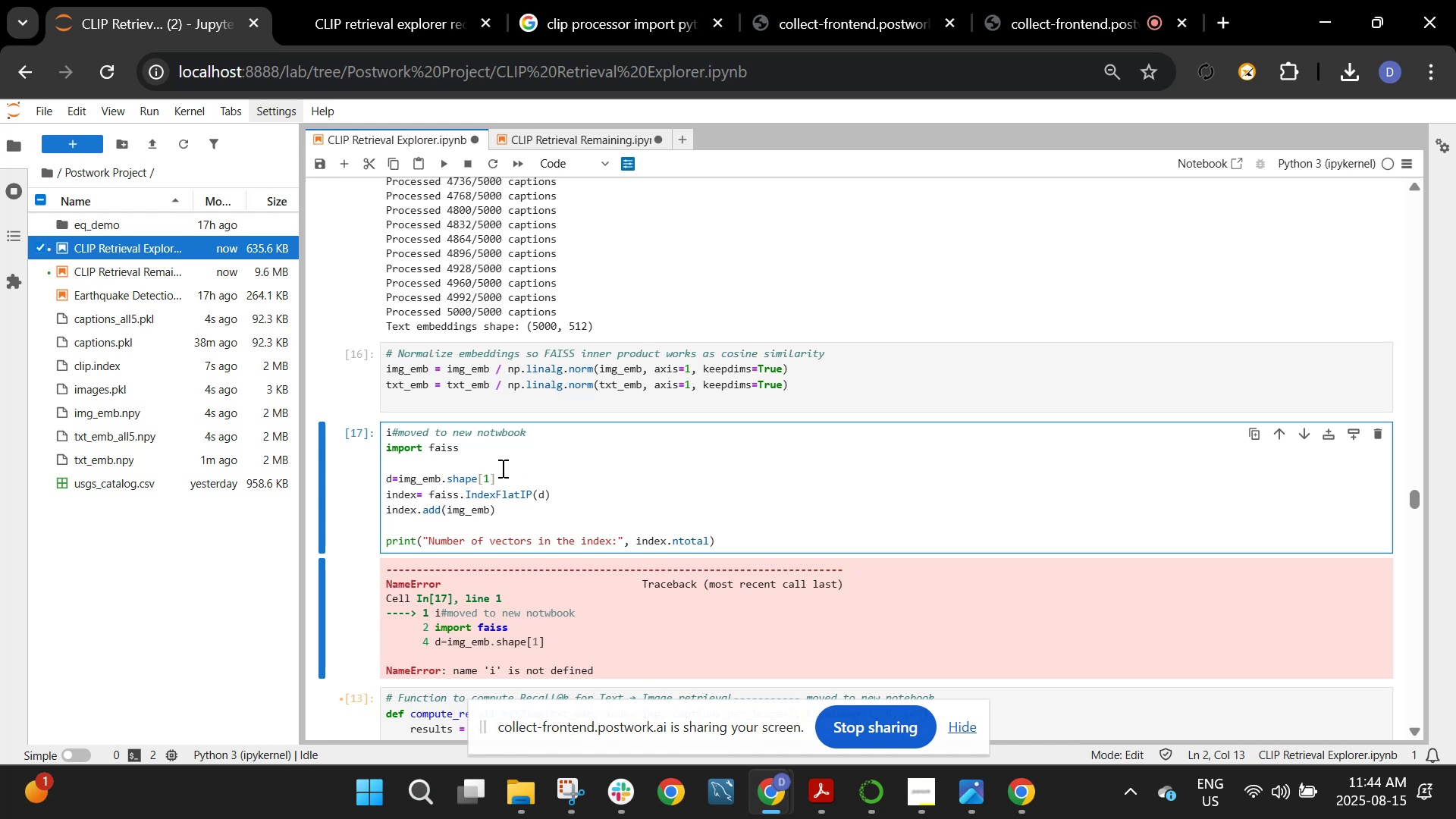 
wait(15.63)
 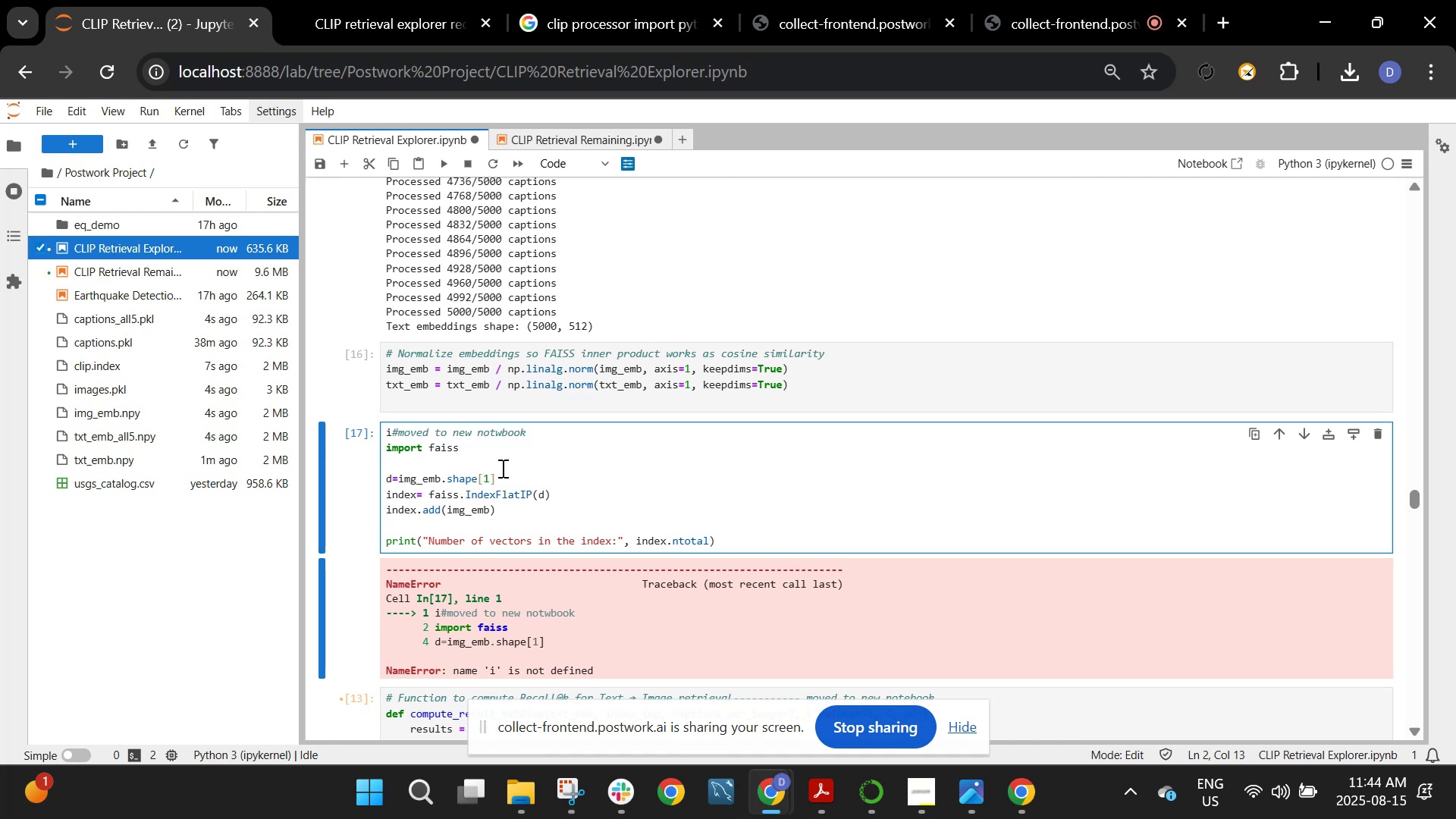 
left_click([390, 430])
 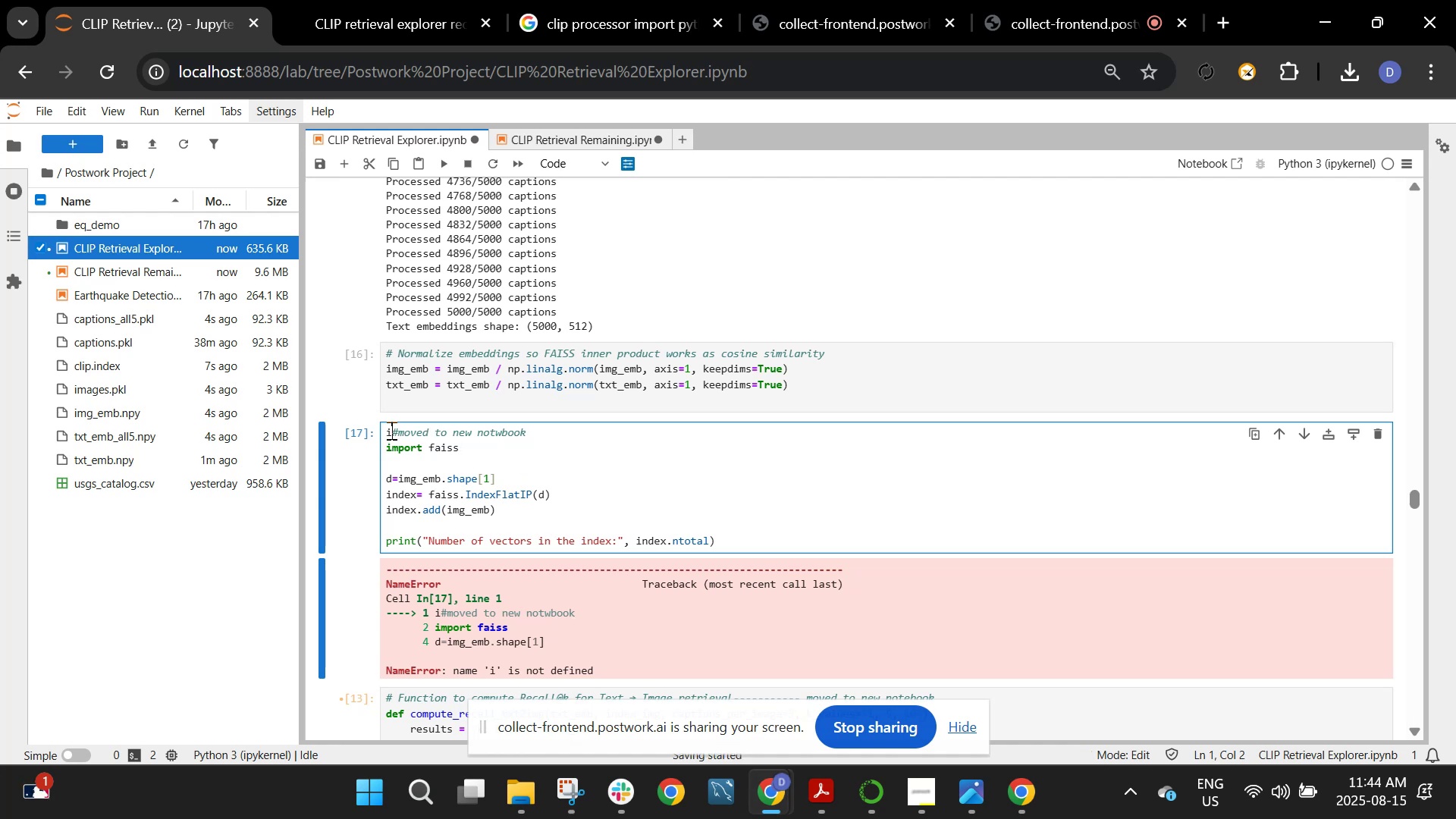 
key(Backspace)
 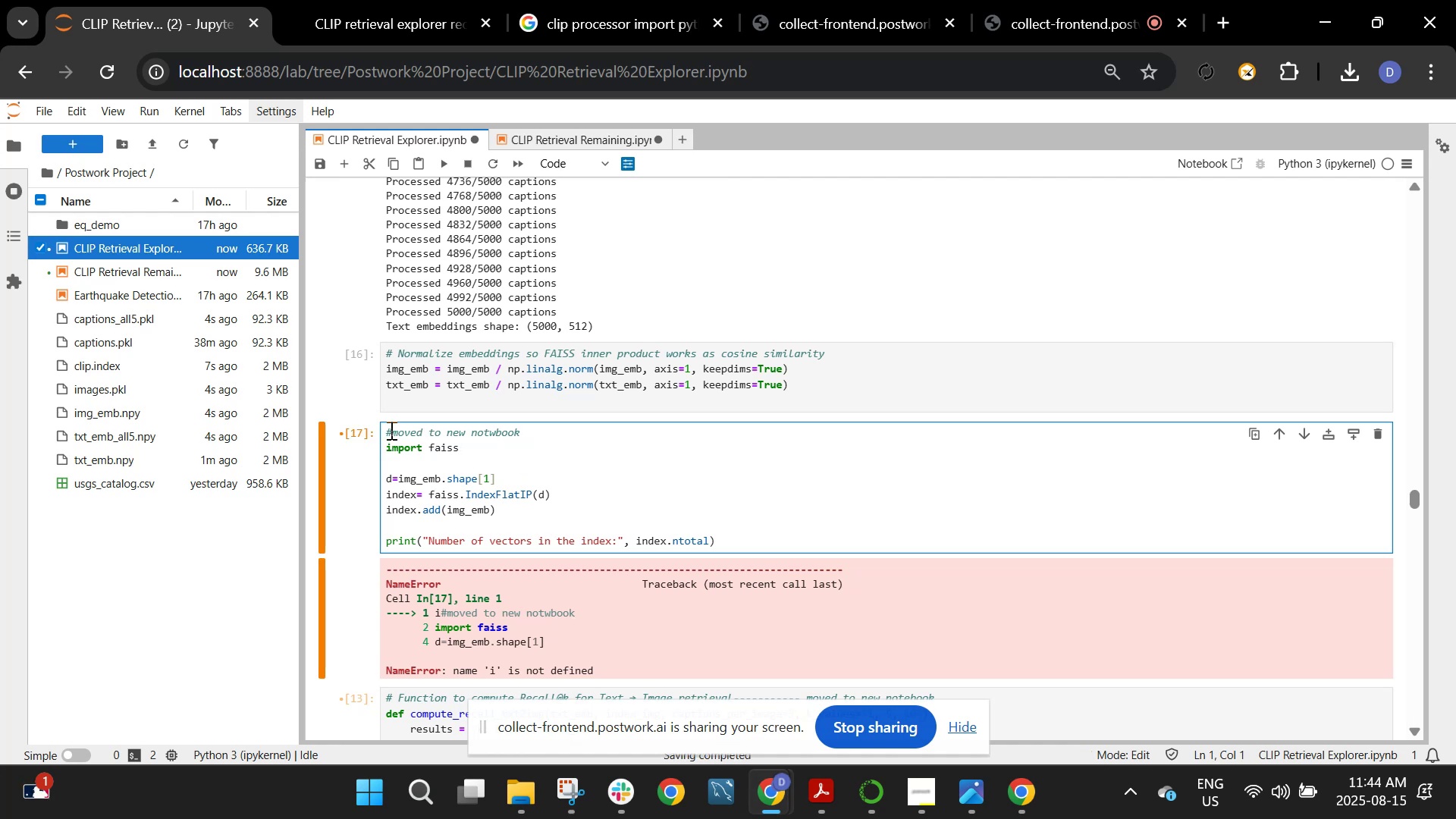 
key(Shift+Enter)
 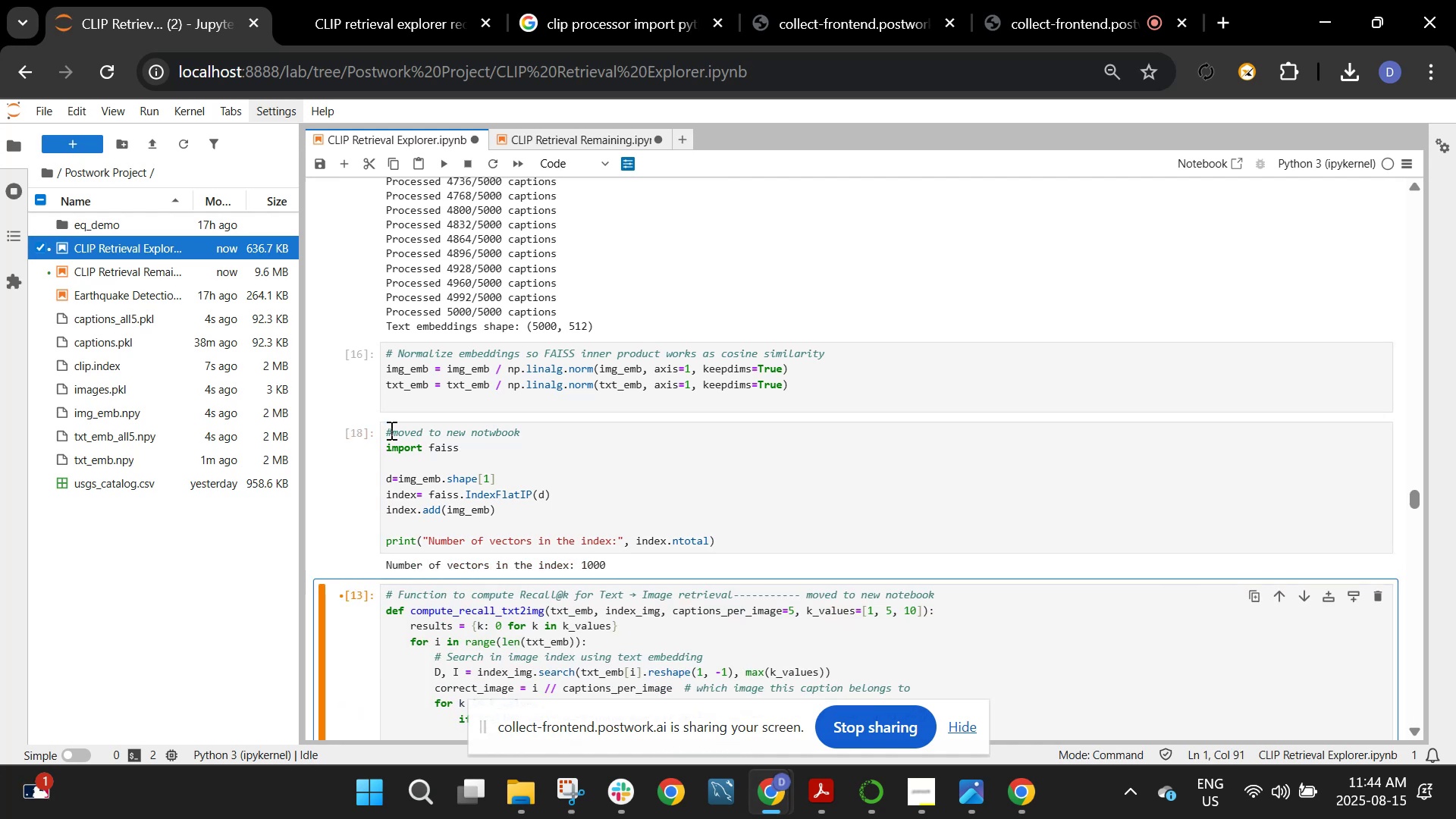 
key(Shift+Enter)
 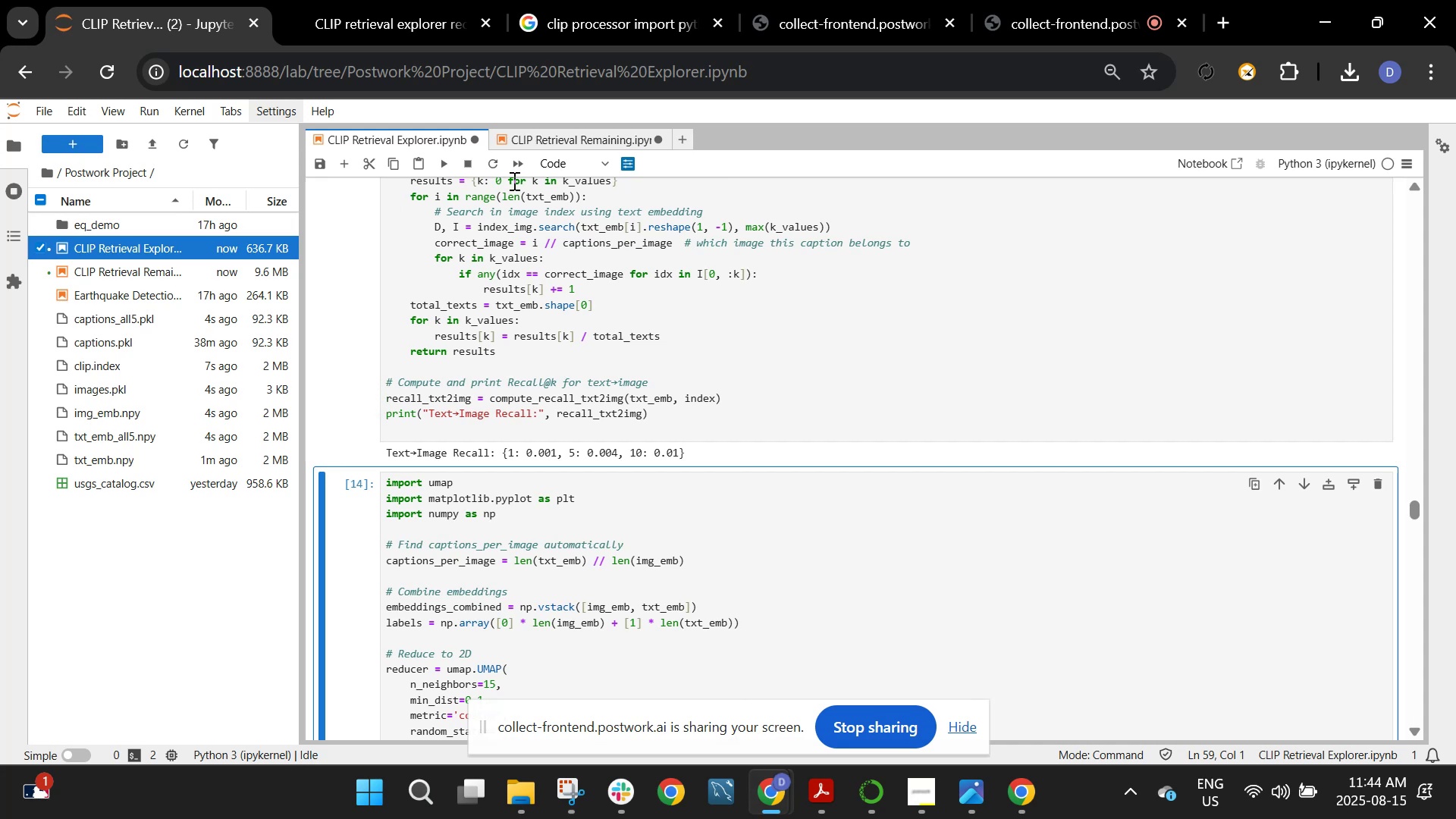 
wait(5.18)
 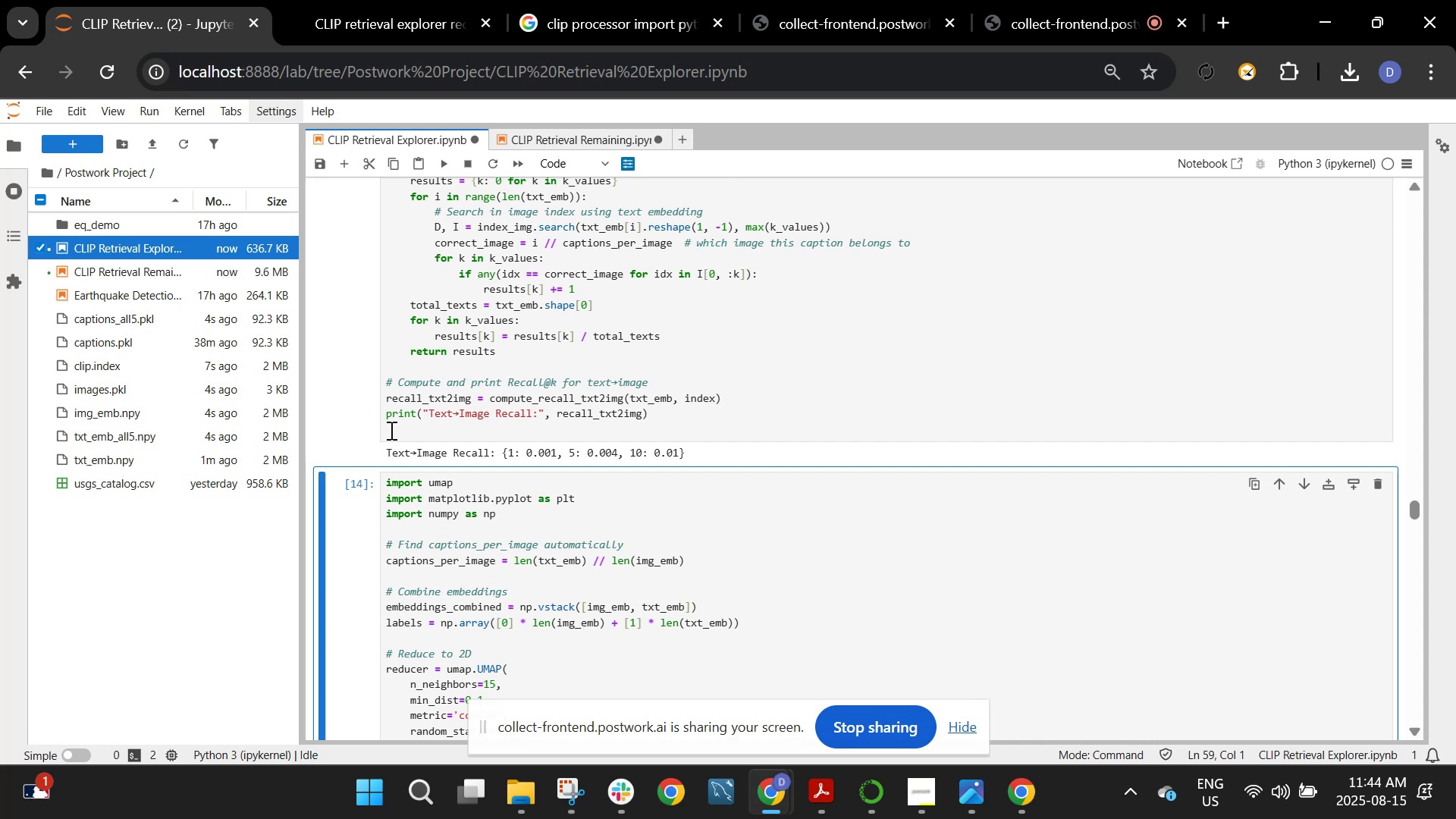 
left_click([552, 133])
 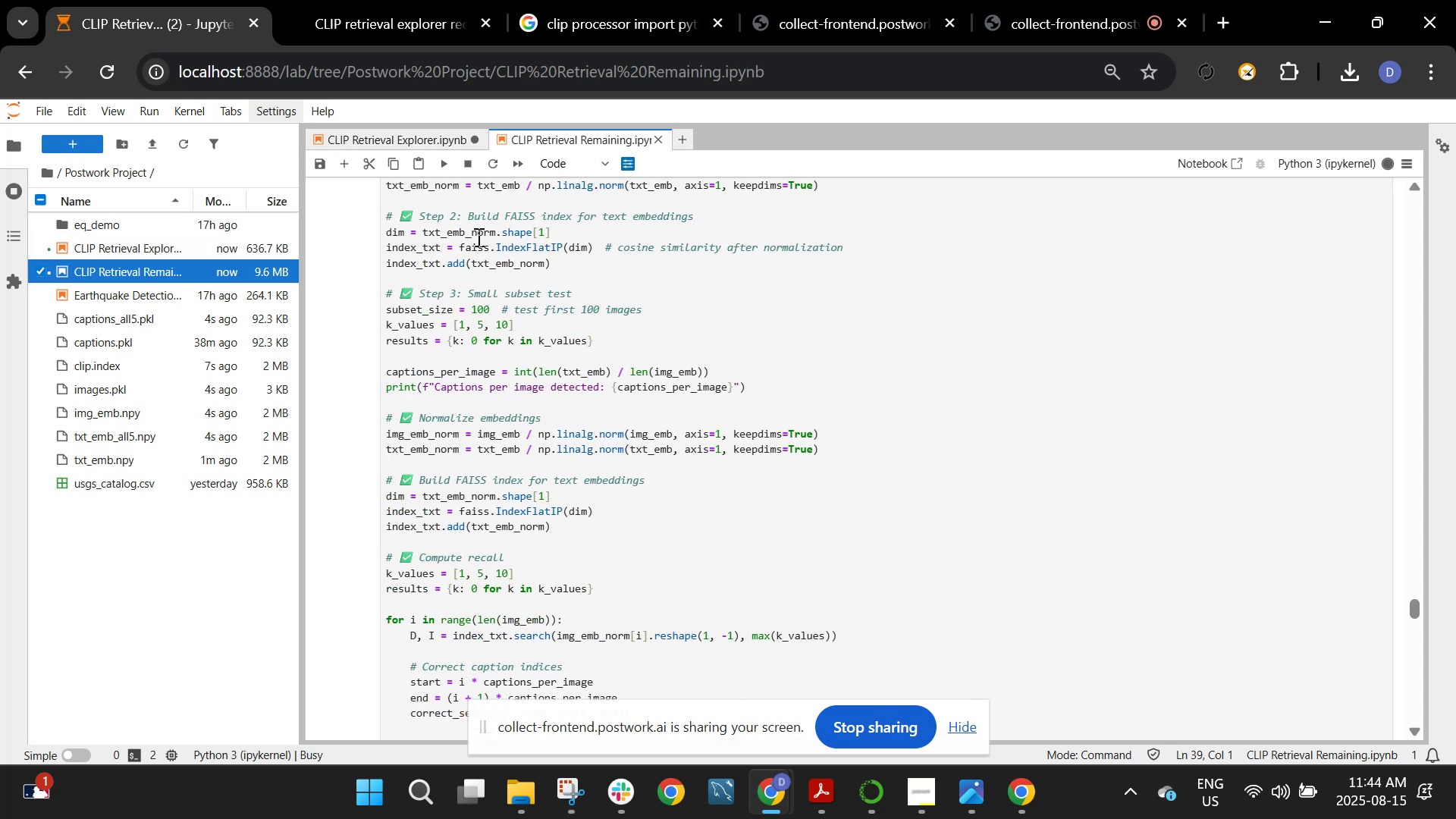 
left_click([476, 237])
 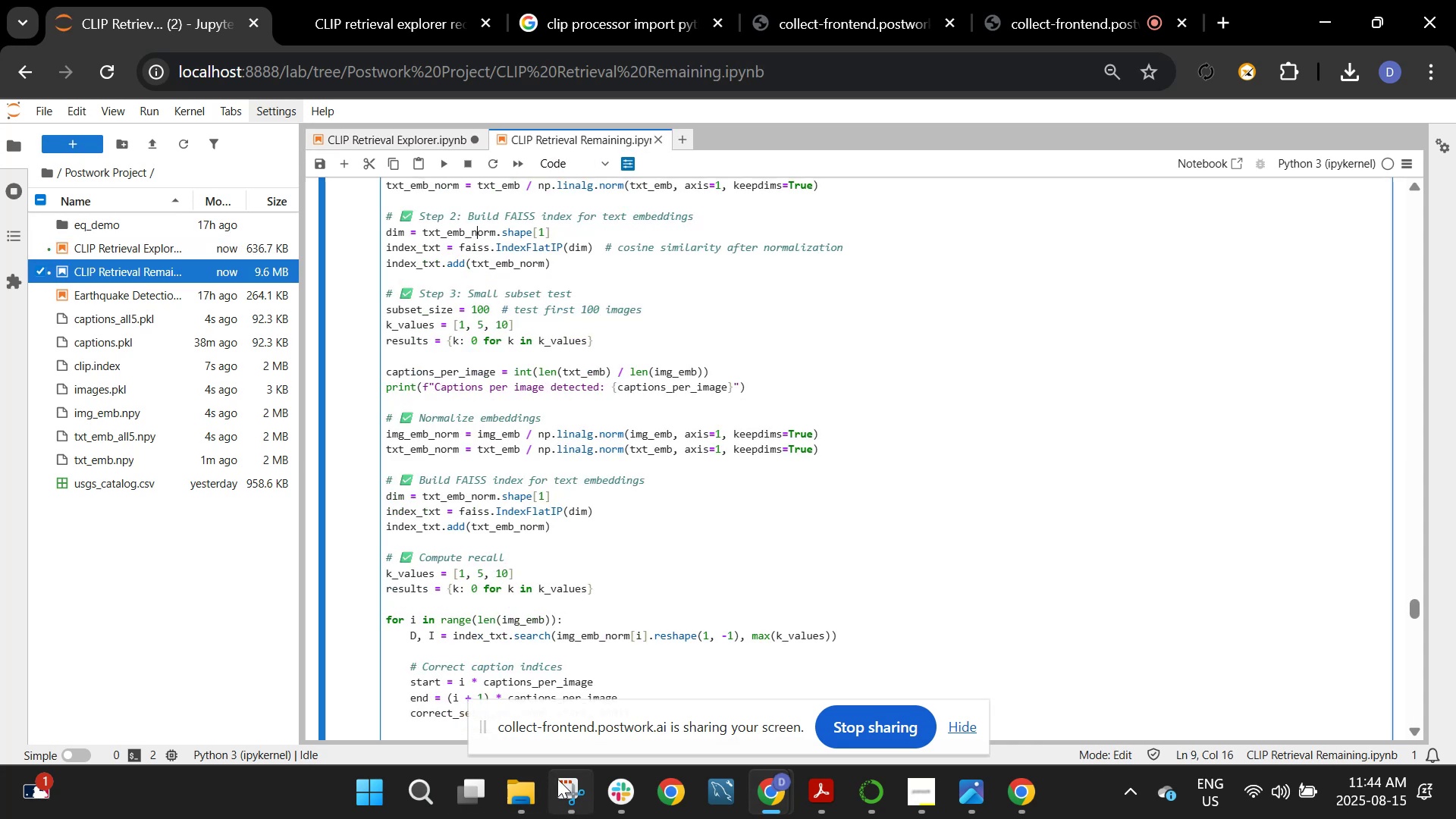 
scroll: coordinate [617, 412], scroll_direction: up, amount: 3.0
 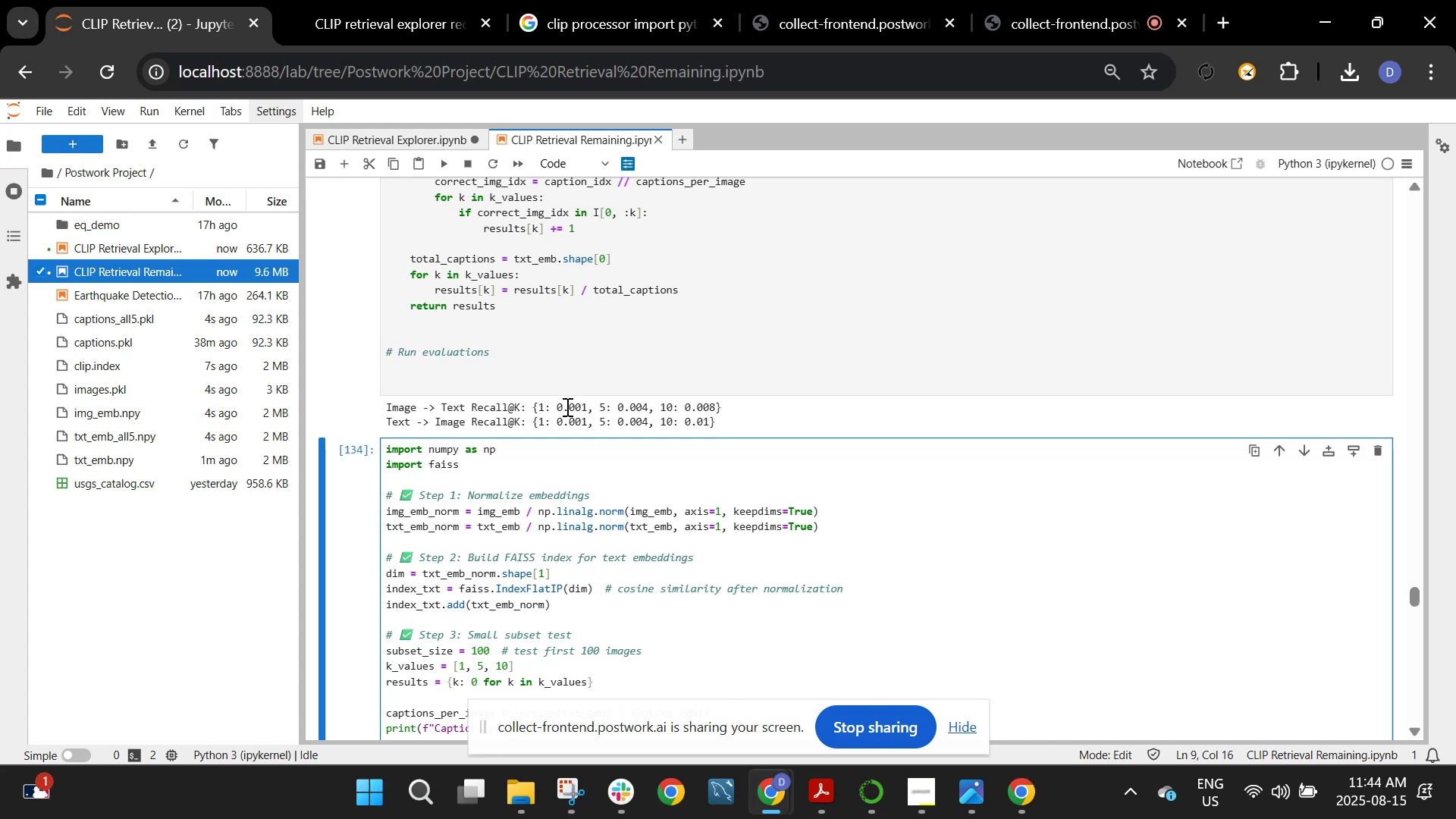 
wait(8.87)
 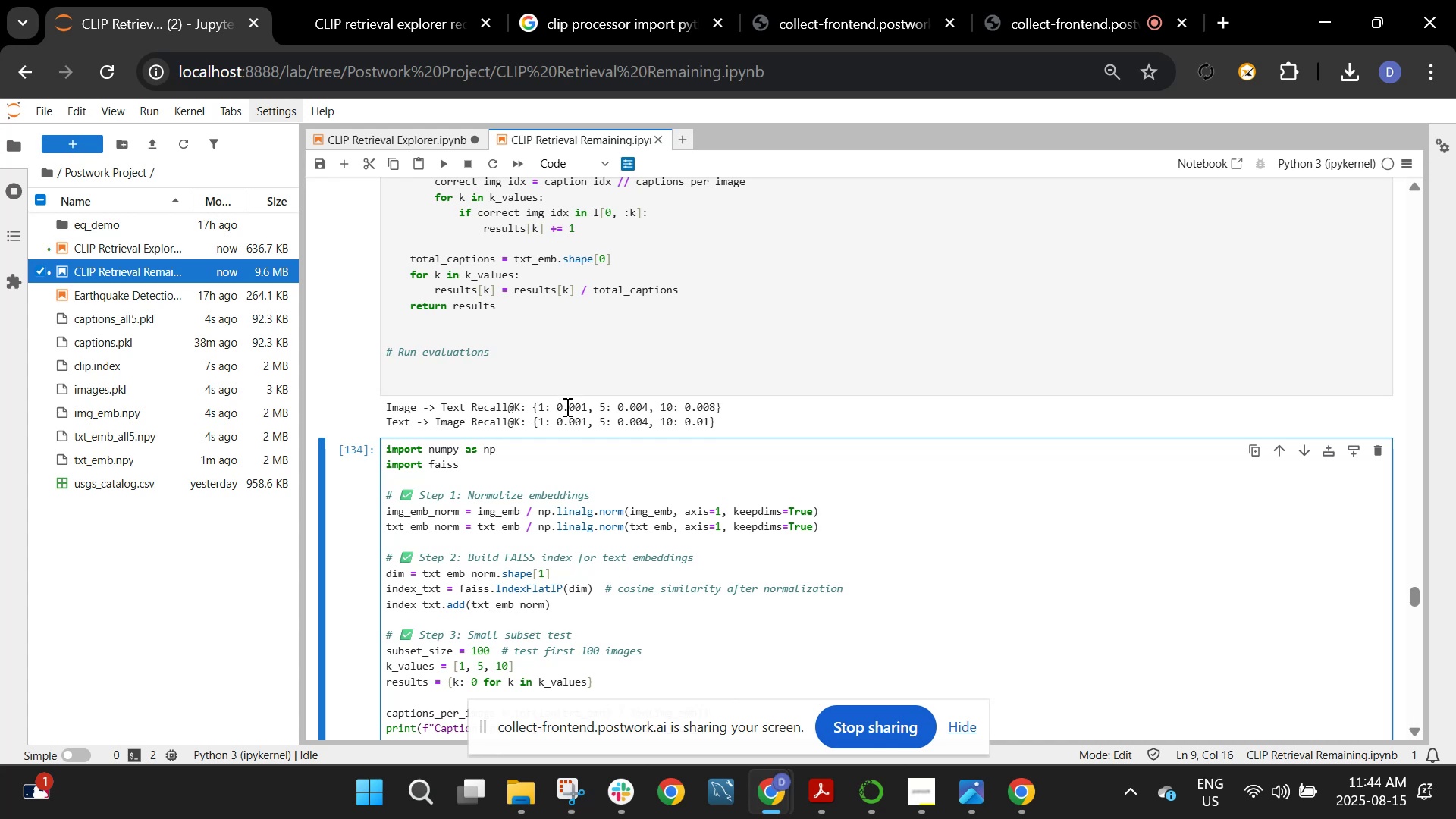 
scroll: coordinate [530, 392], scroll_direction: up, amount: 109.0
 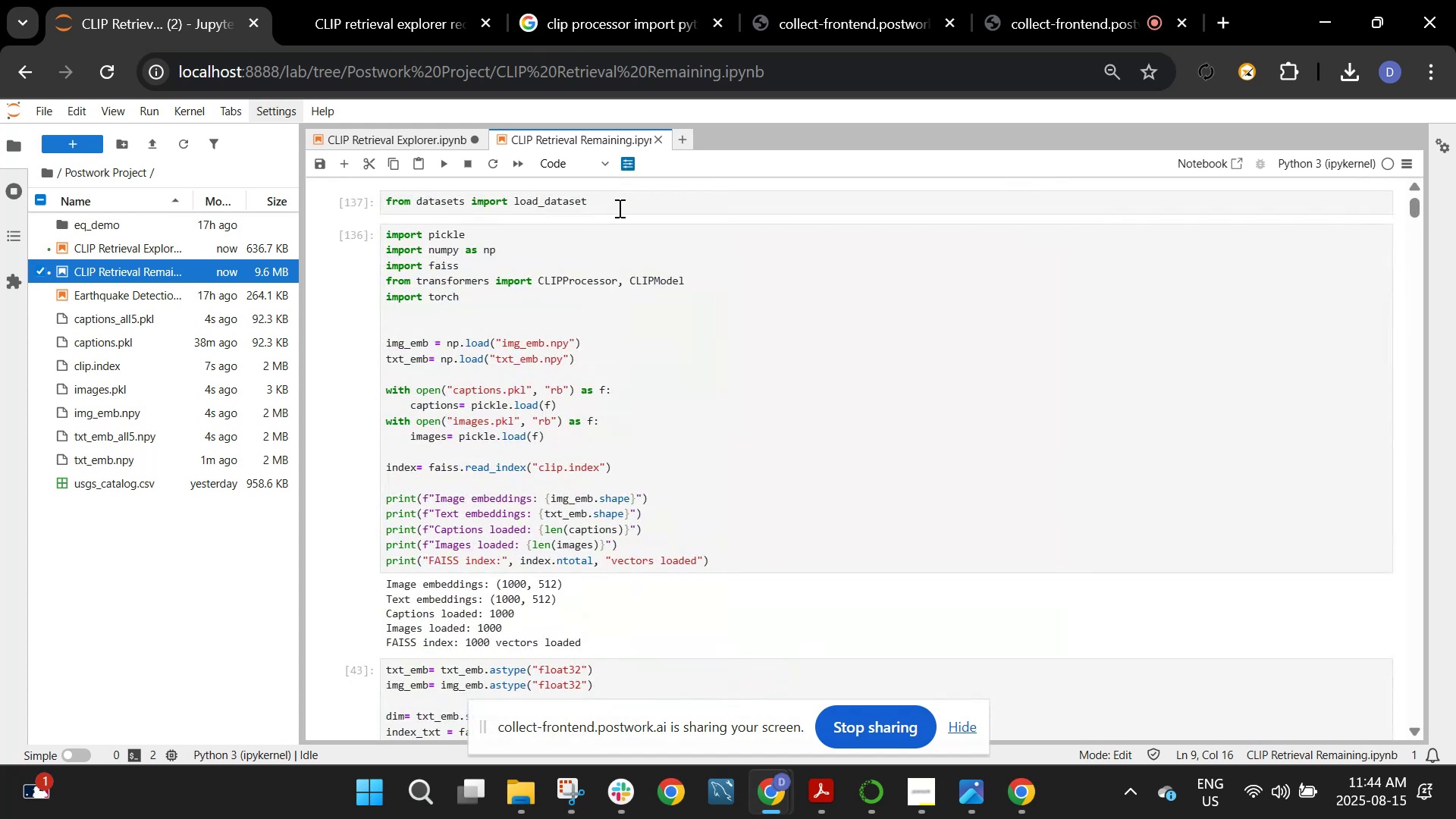 
left_click([621, 199])
 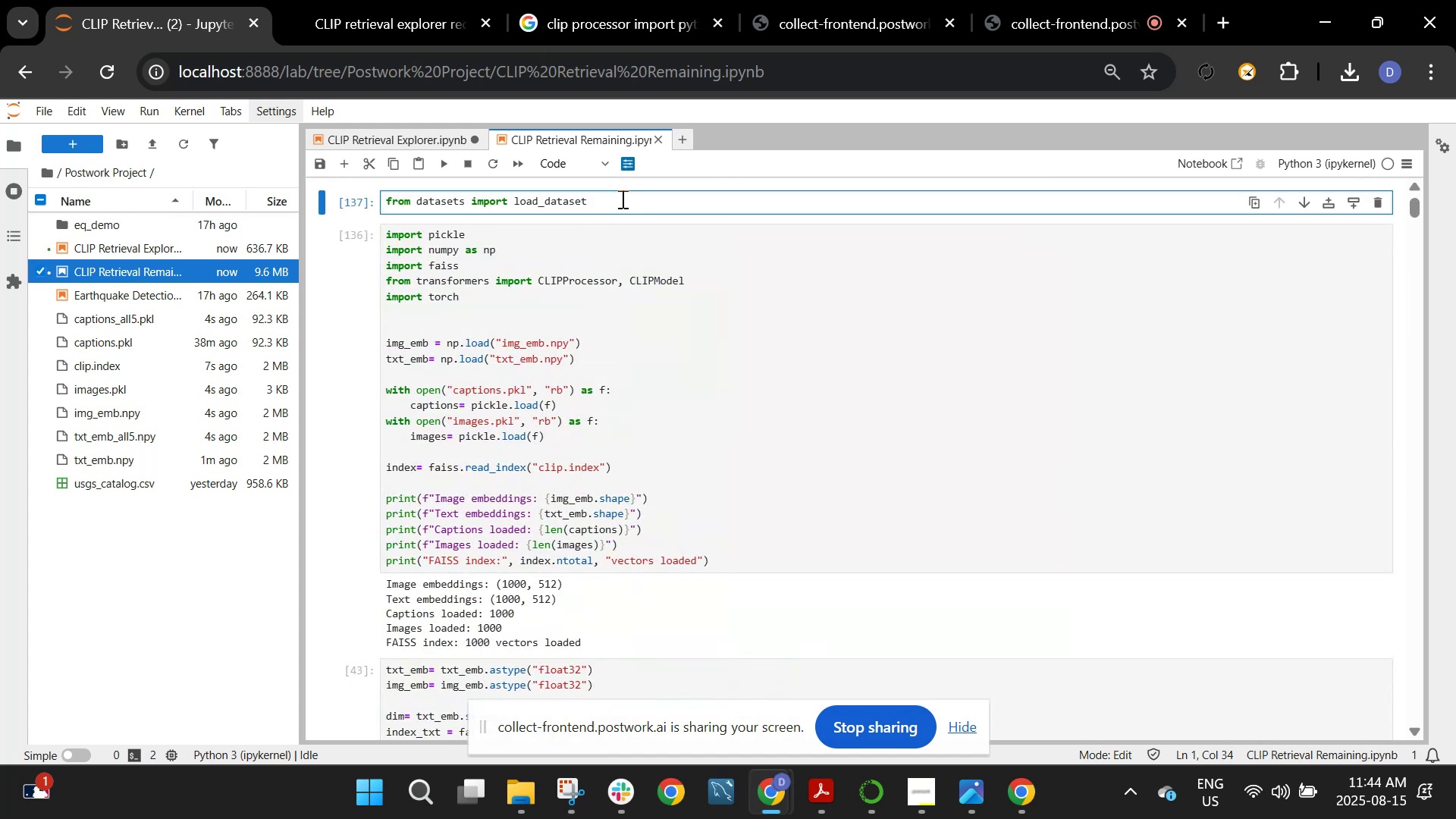 
key(Shift+ShiftRight)
 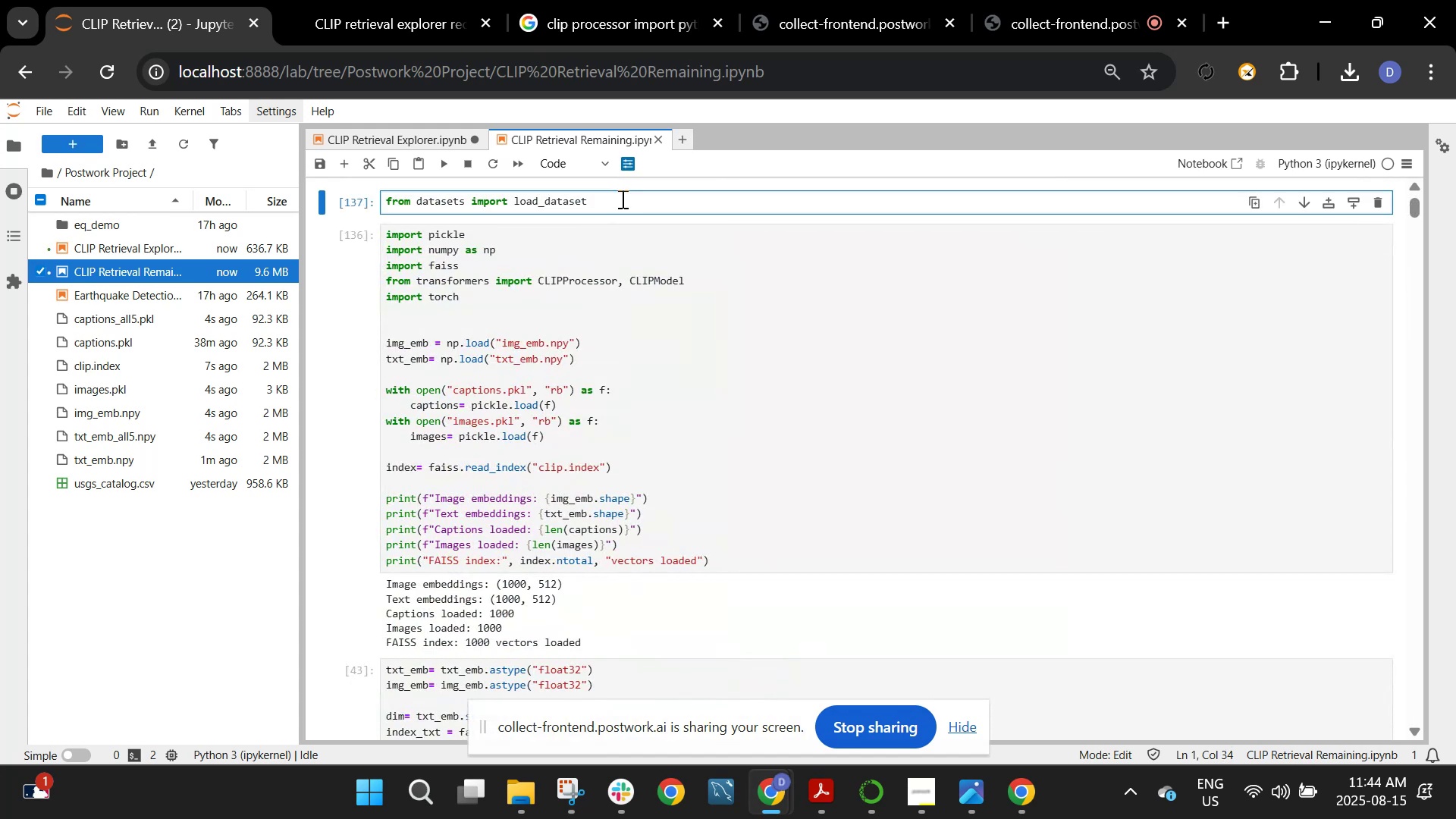 
key(Shift+Enter)
 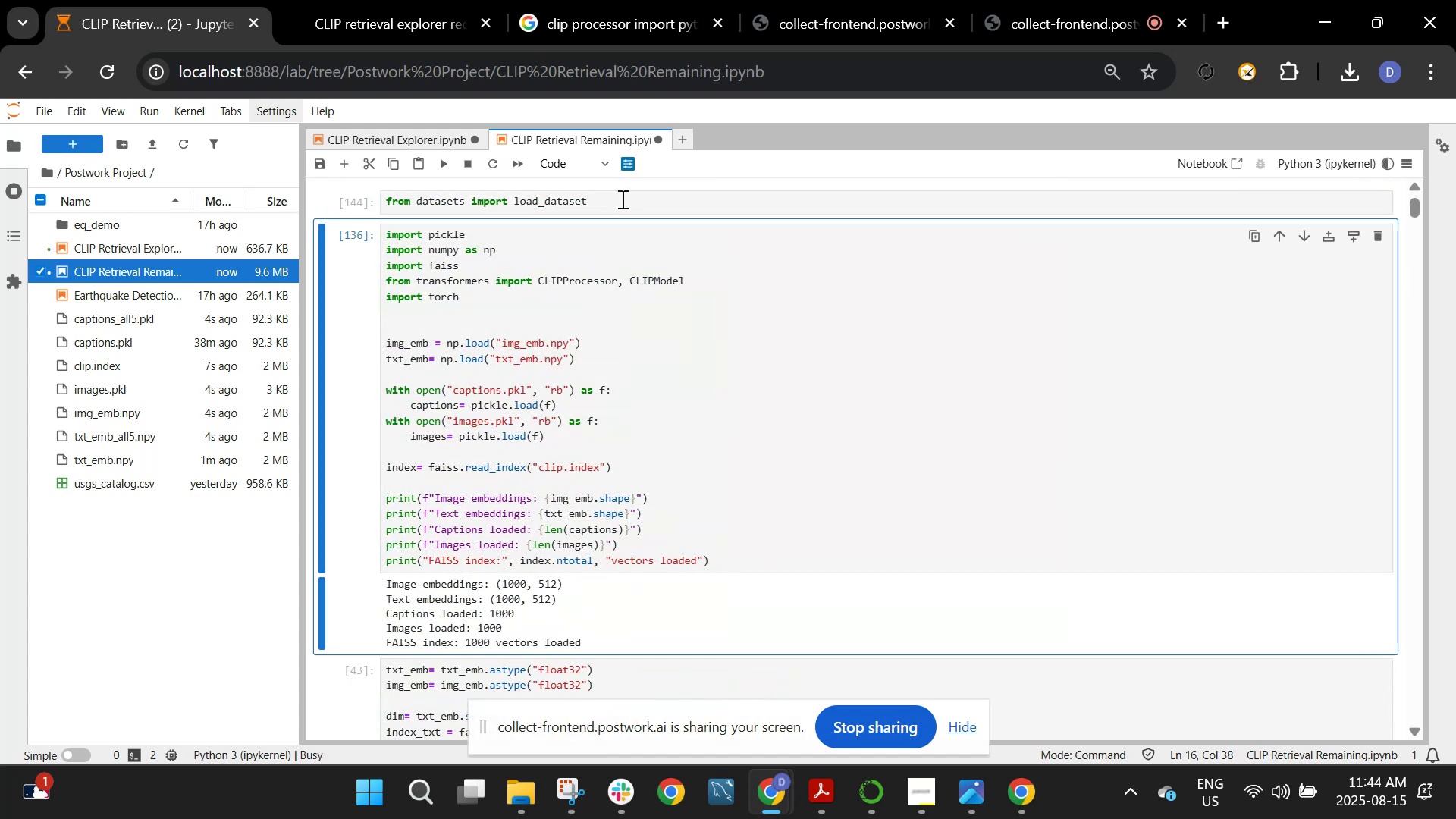 
key(Shift+ShiftRight)
 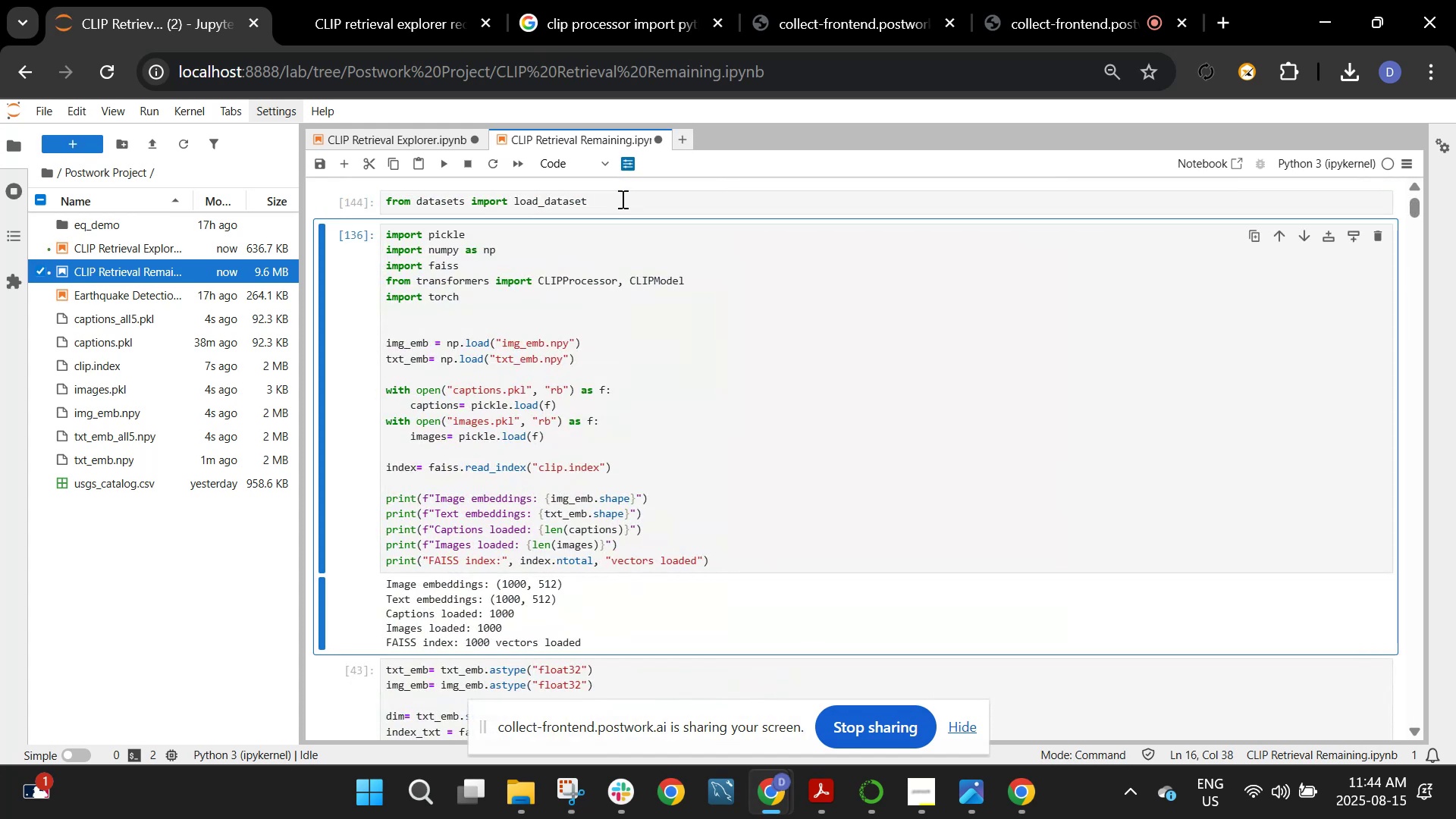 
key(Shift+Enter)
 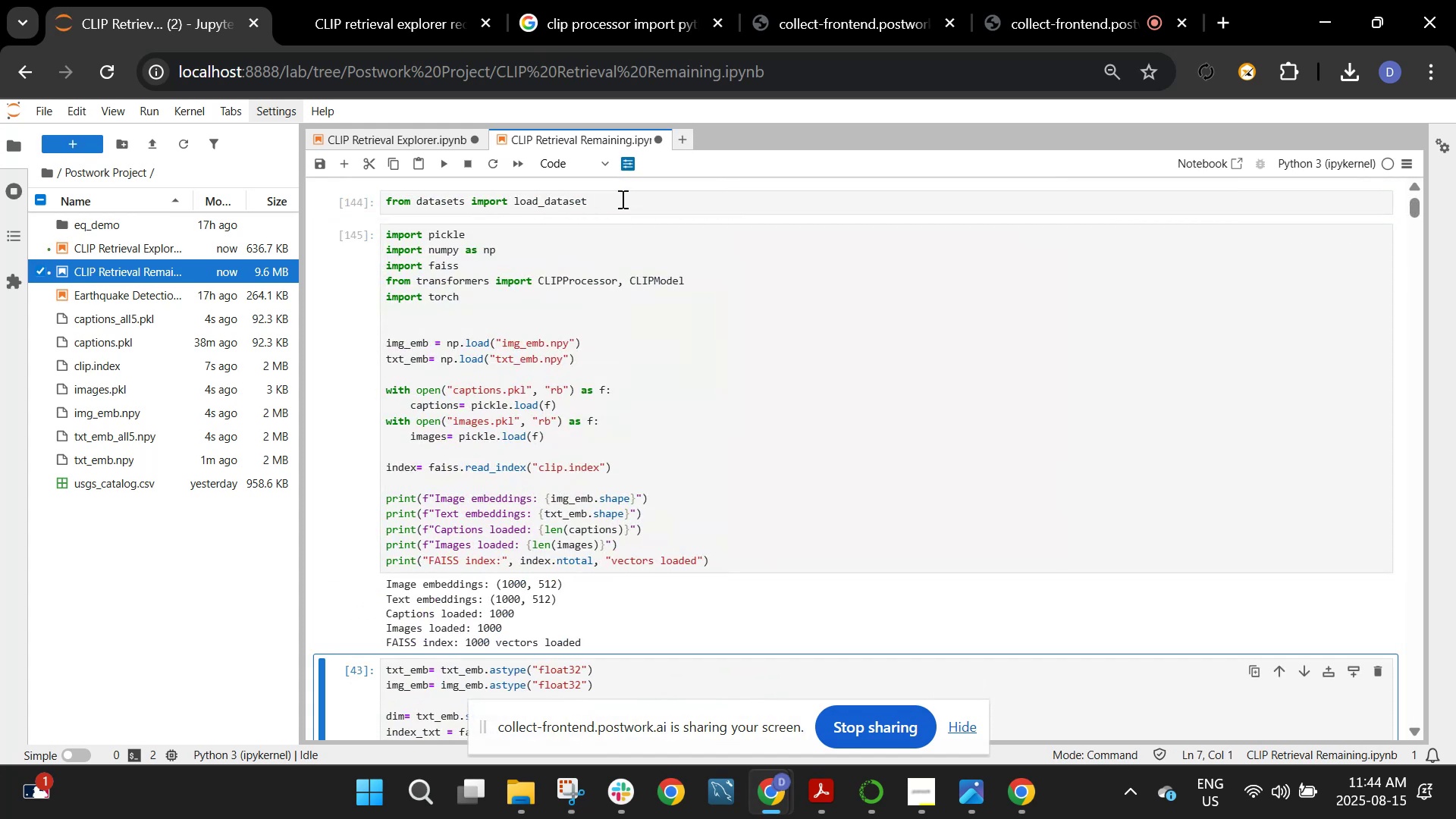 
key(Shift+ShiftRight)
 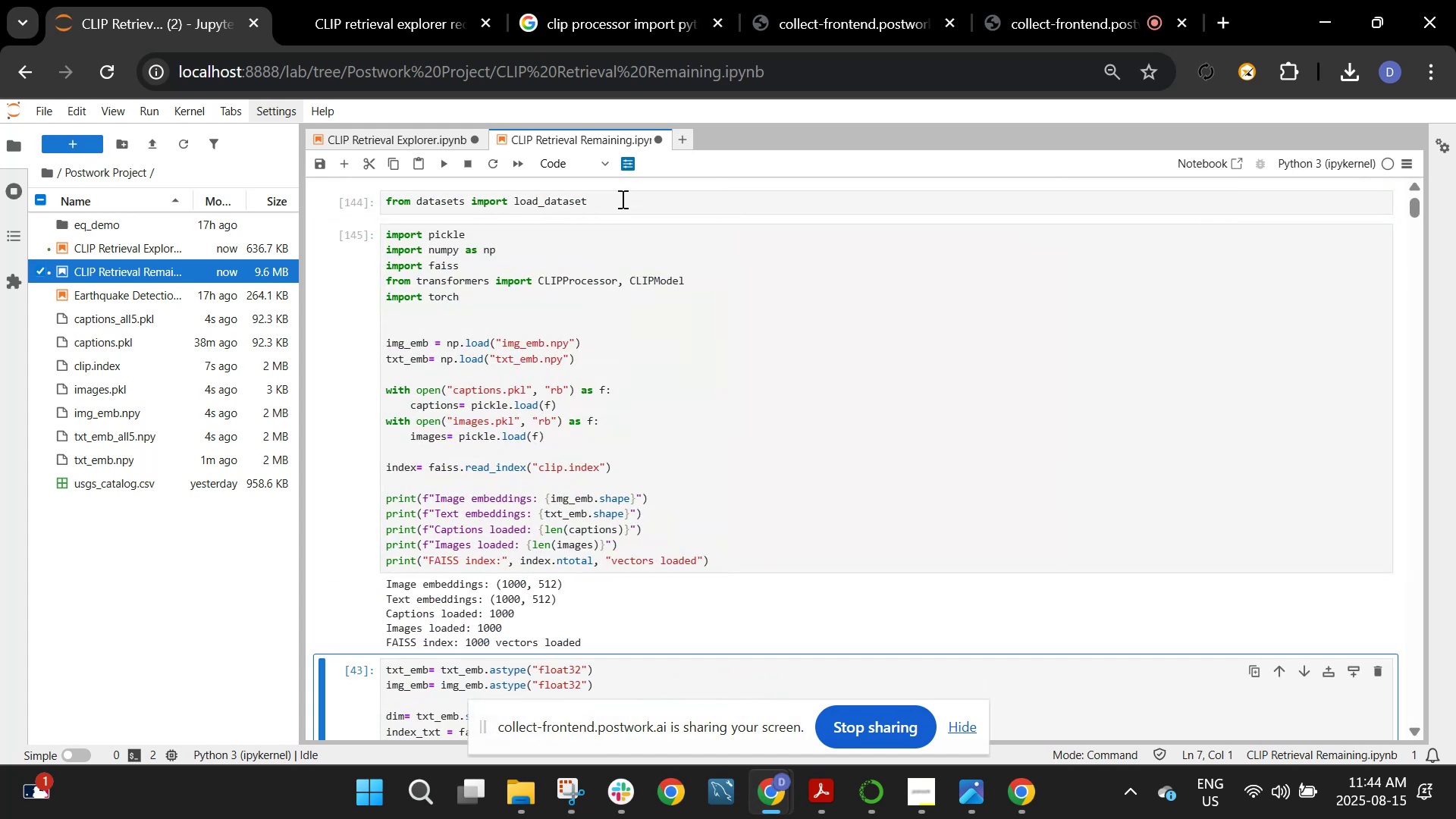 
key(Shift+Enter)
 